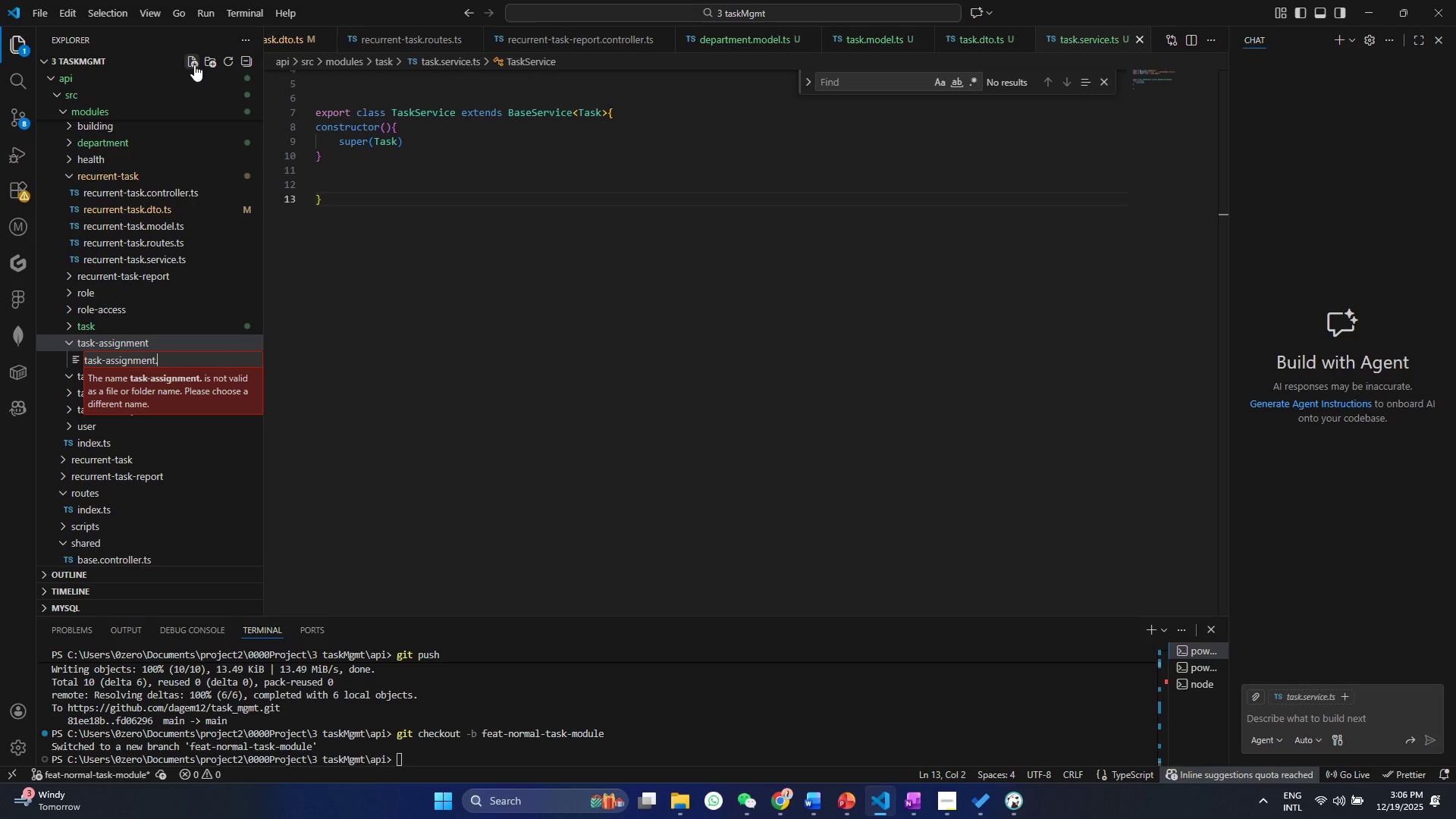 
wait(7.22)
 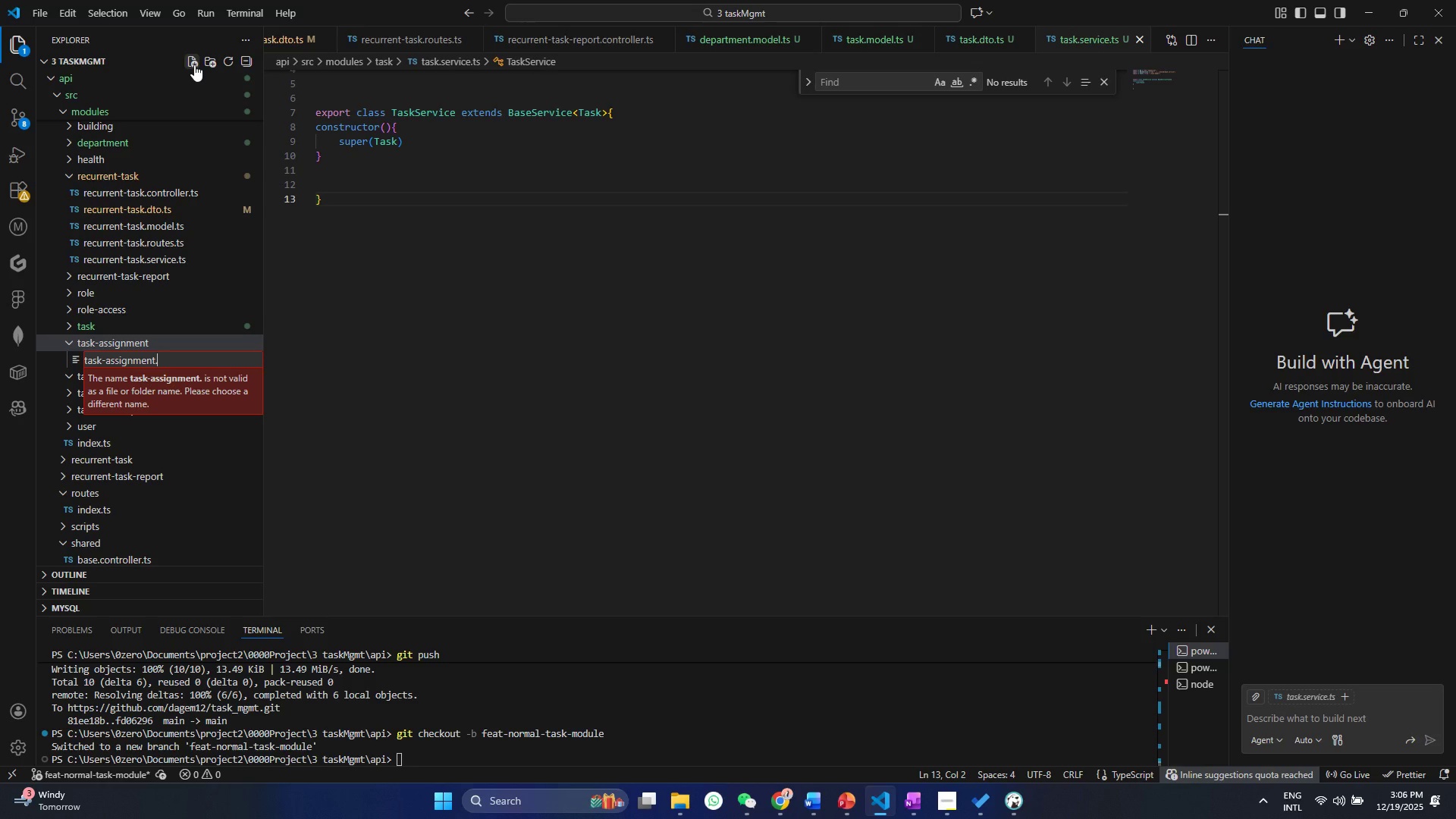 
type(MOE)
key(Backspace)
type(DEL.TS)
 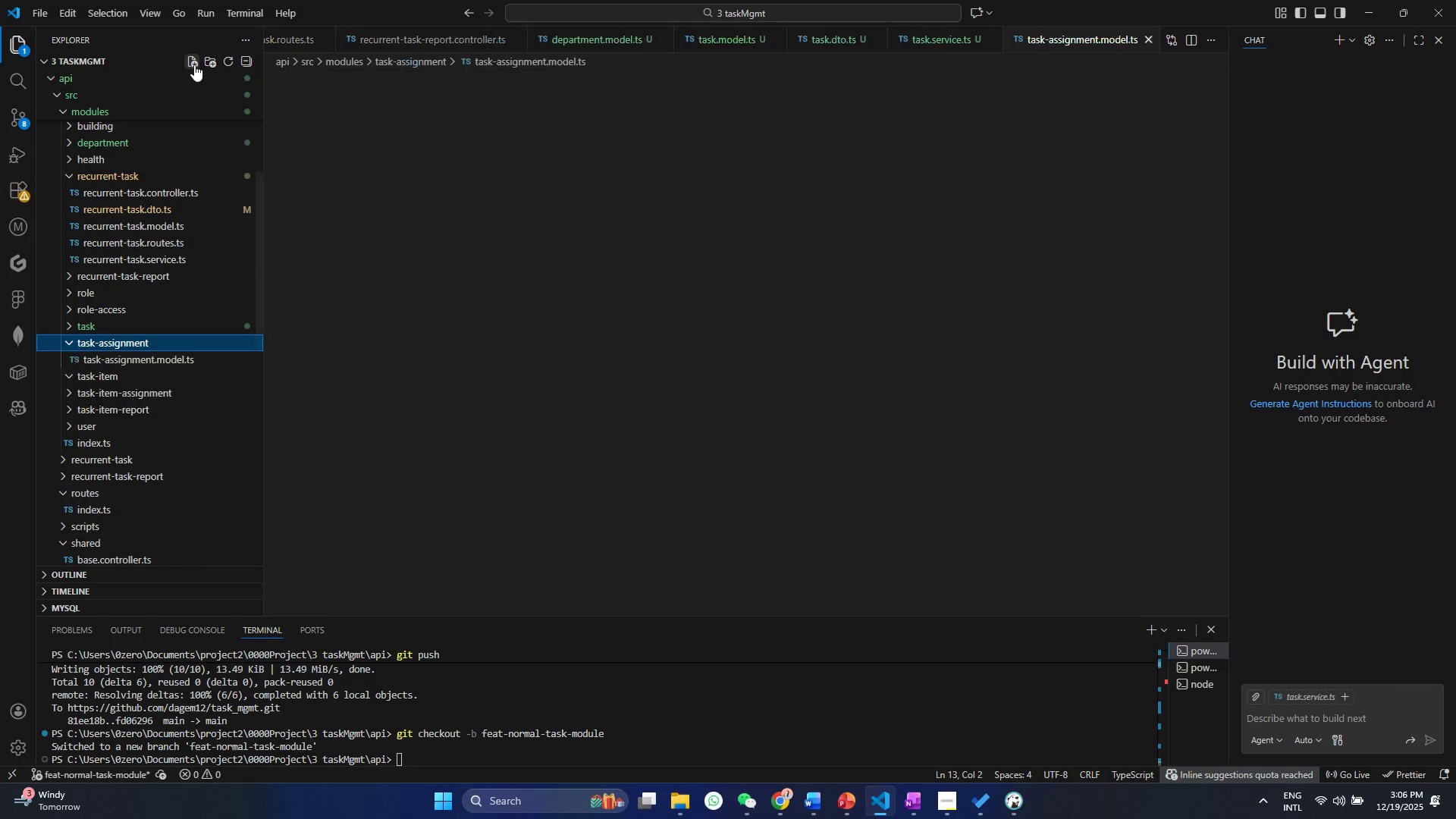 
key(Enter)
 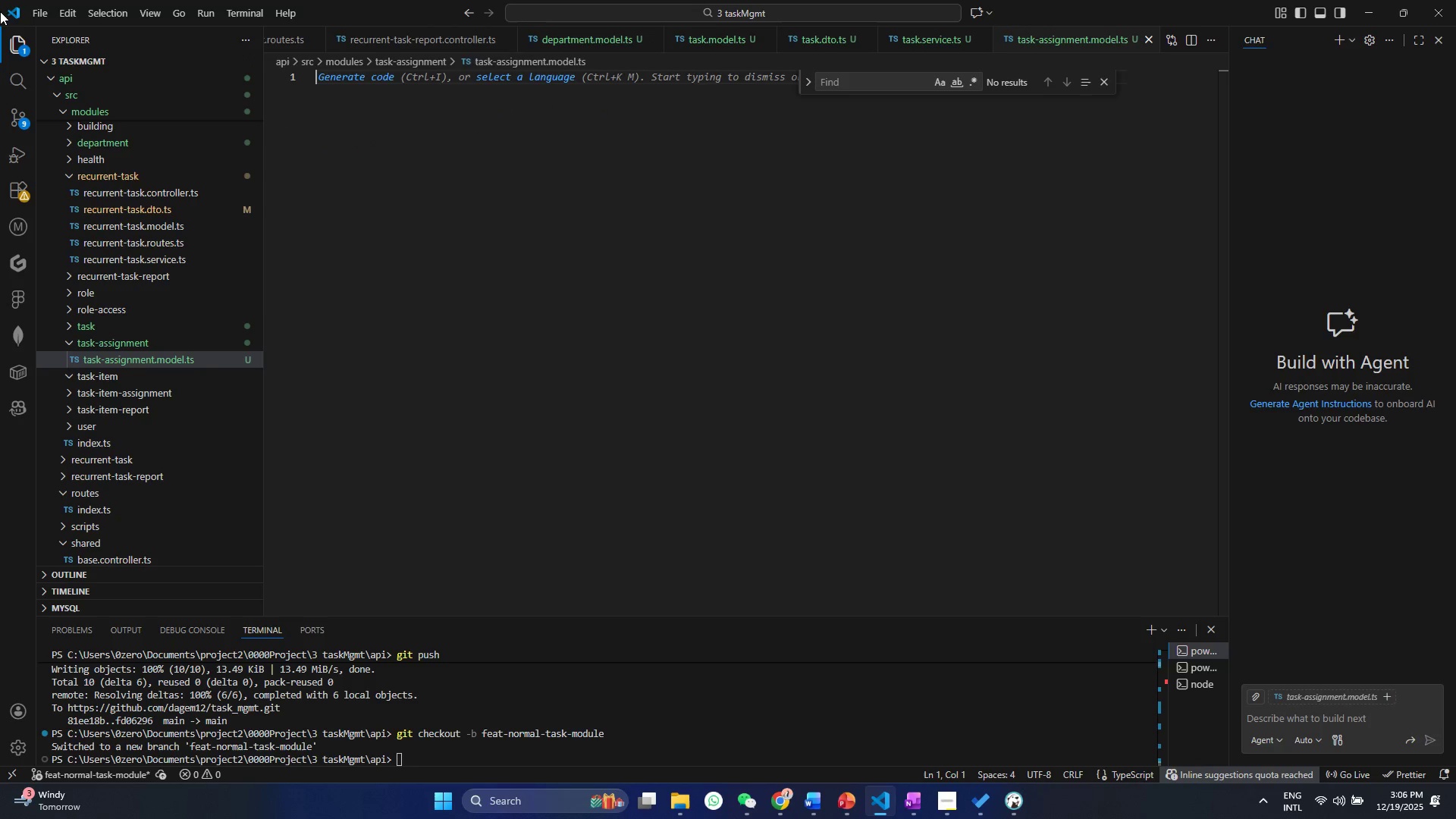 
left_click([72, 342])
 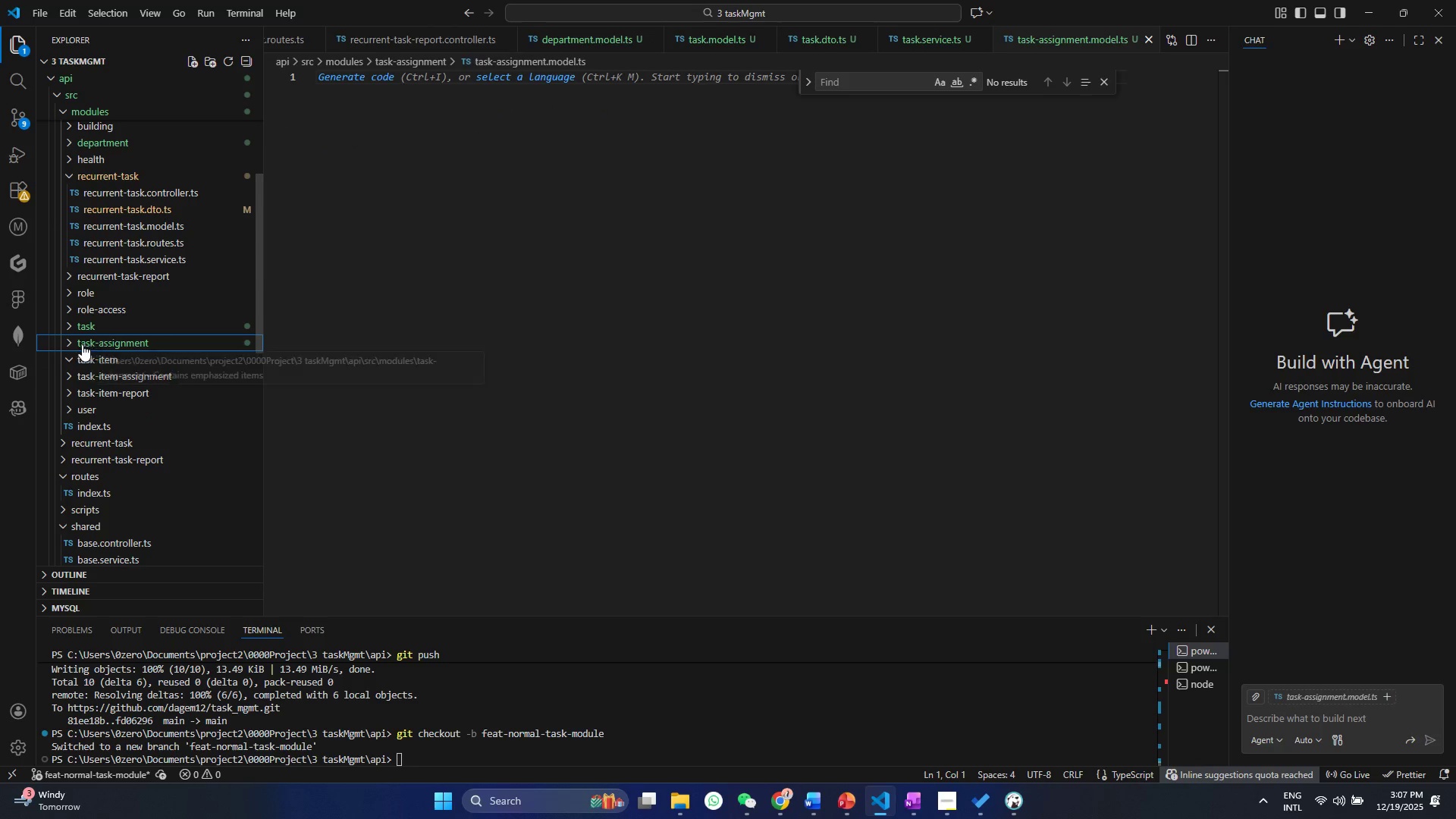 
left_click([80, 354])
 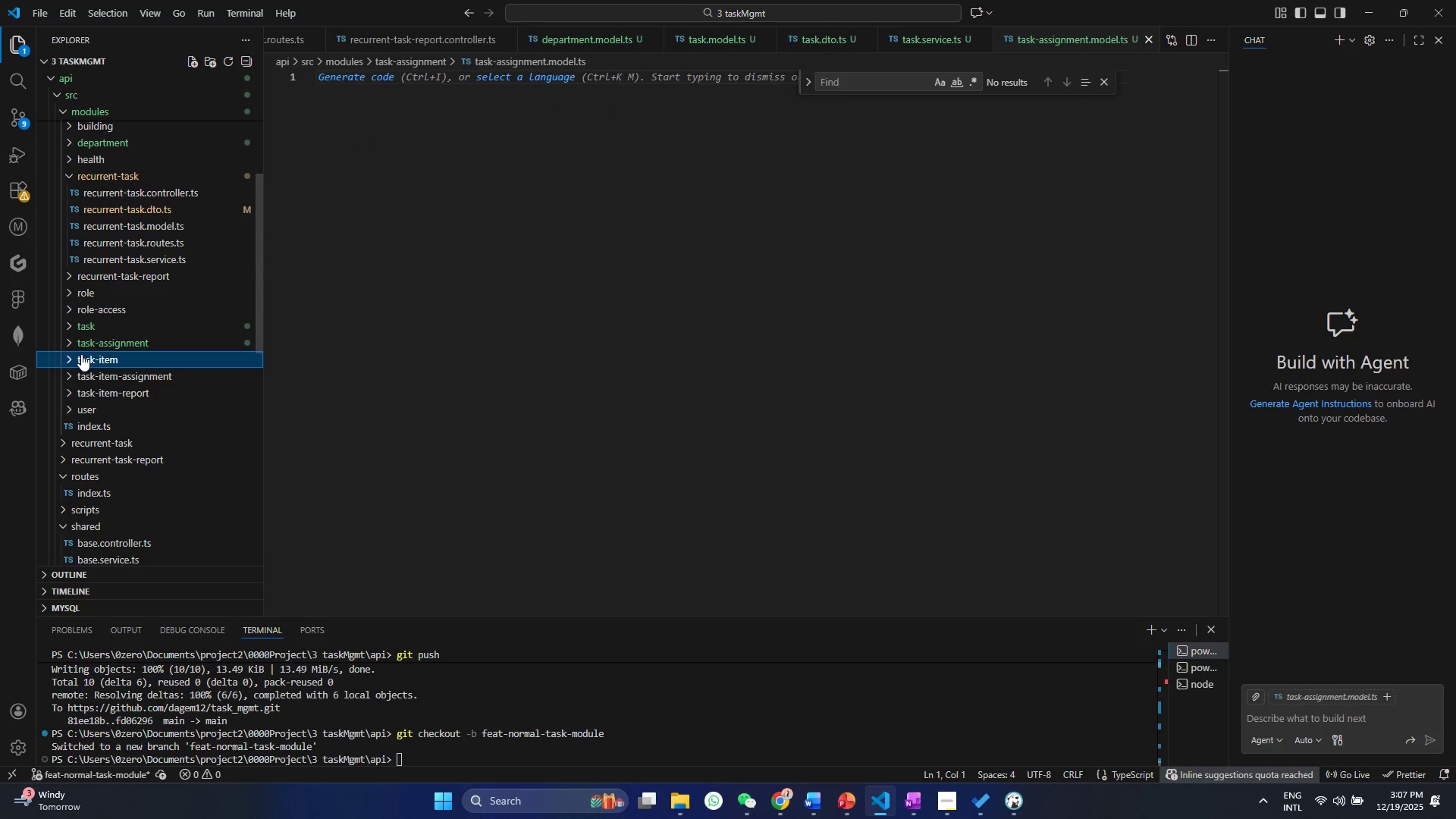 
left_click([81, 354])
 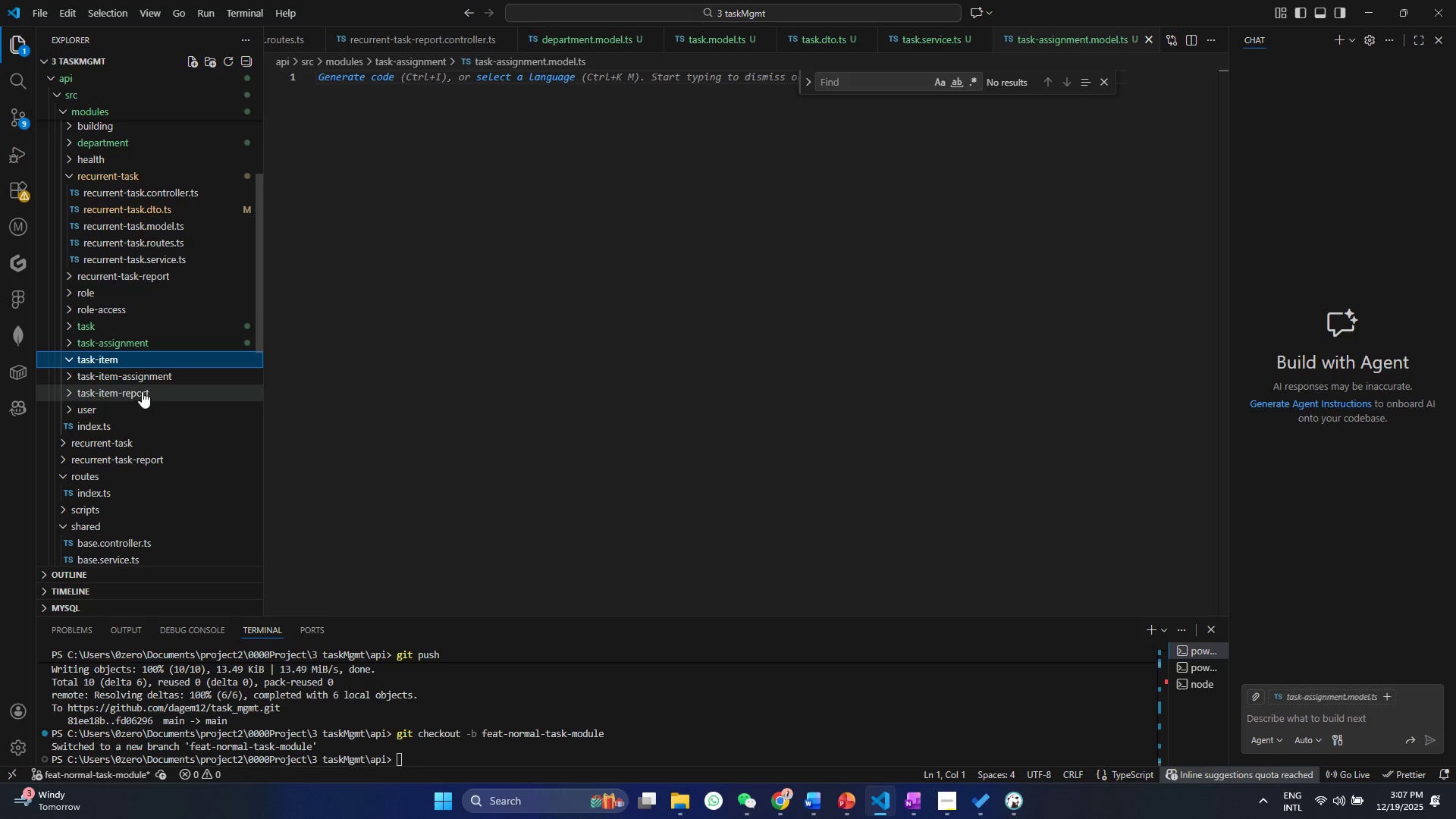 
left_click([136, 375])
 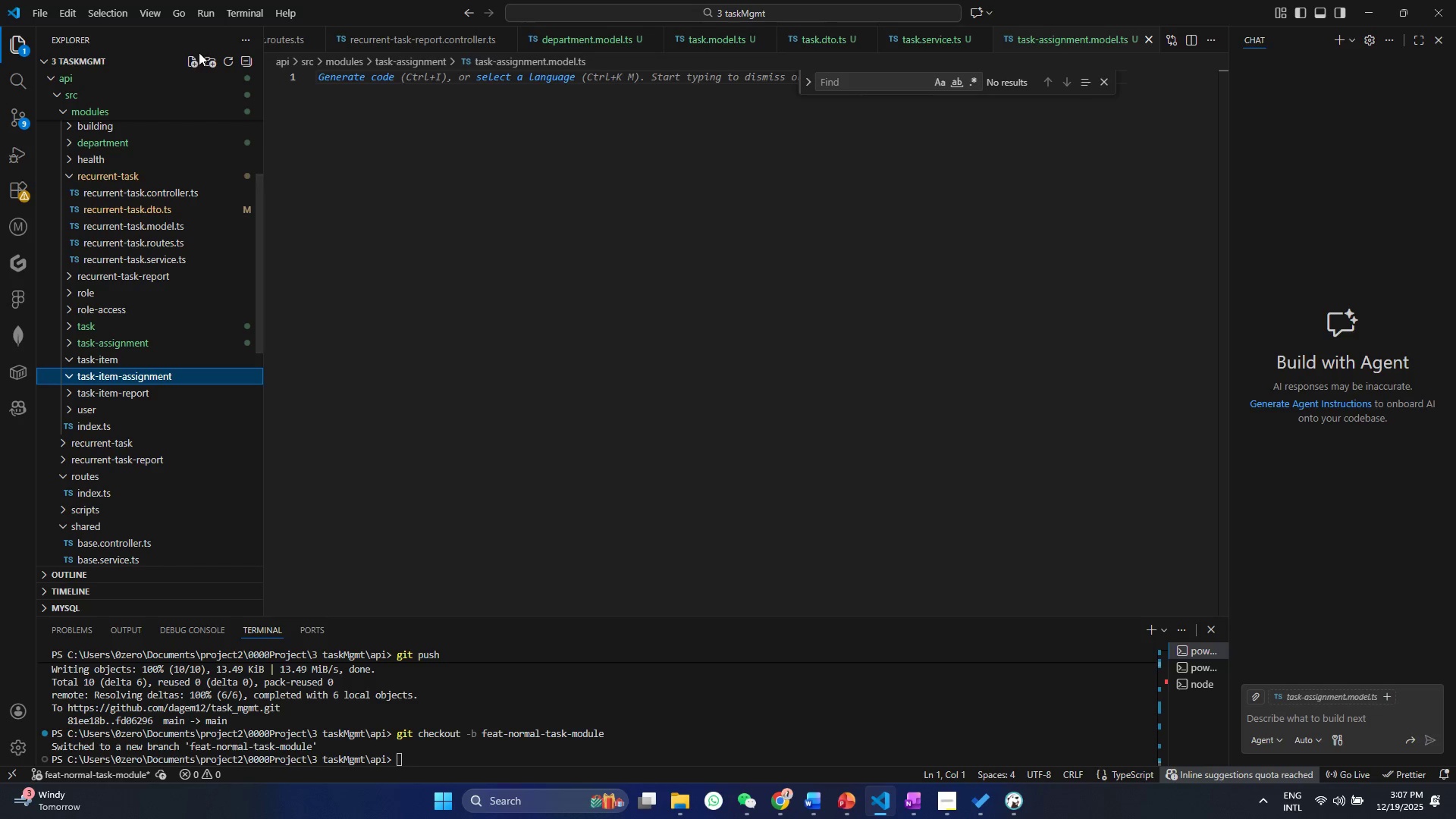 
left_click([195, 60])
 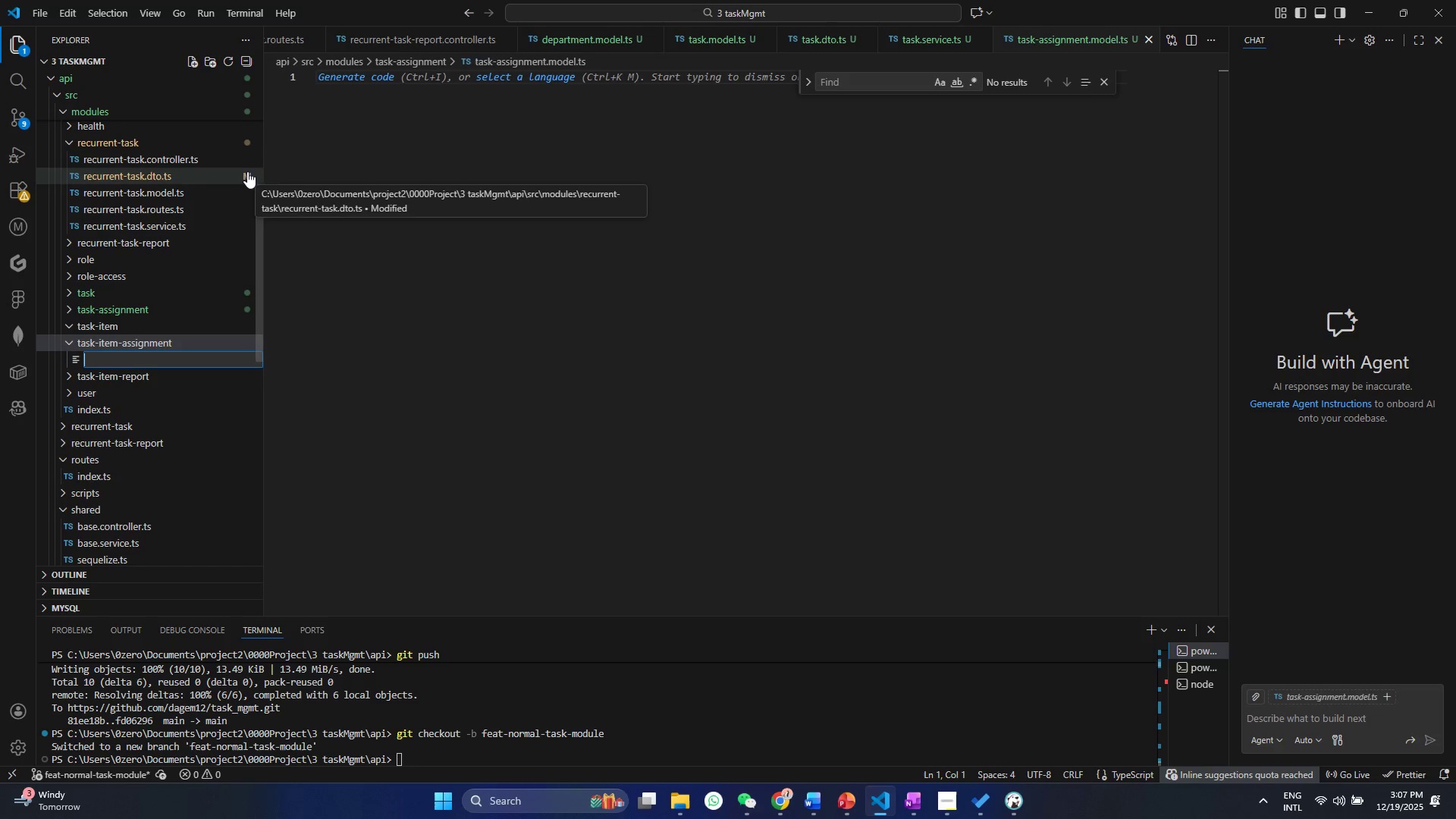 
type(TASK-ITEM.MODEL.TSS-ASSIGNMNT)
 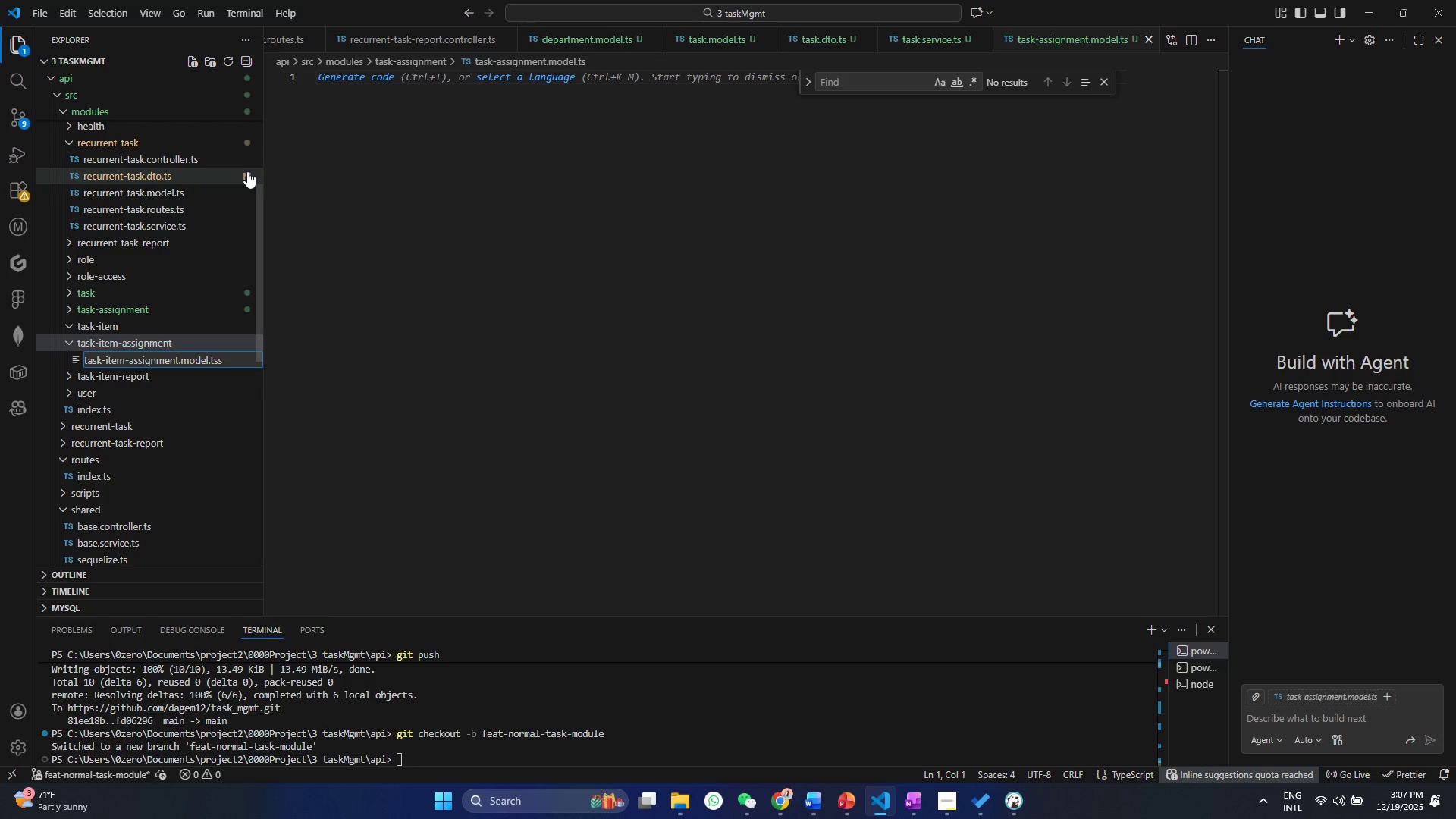 
hold_key(key=ArrowLeft, duration=0.77)
 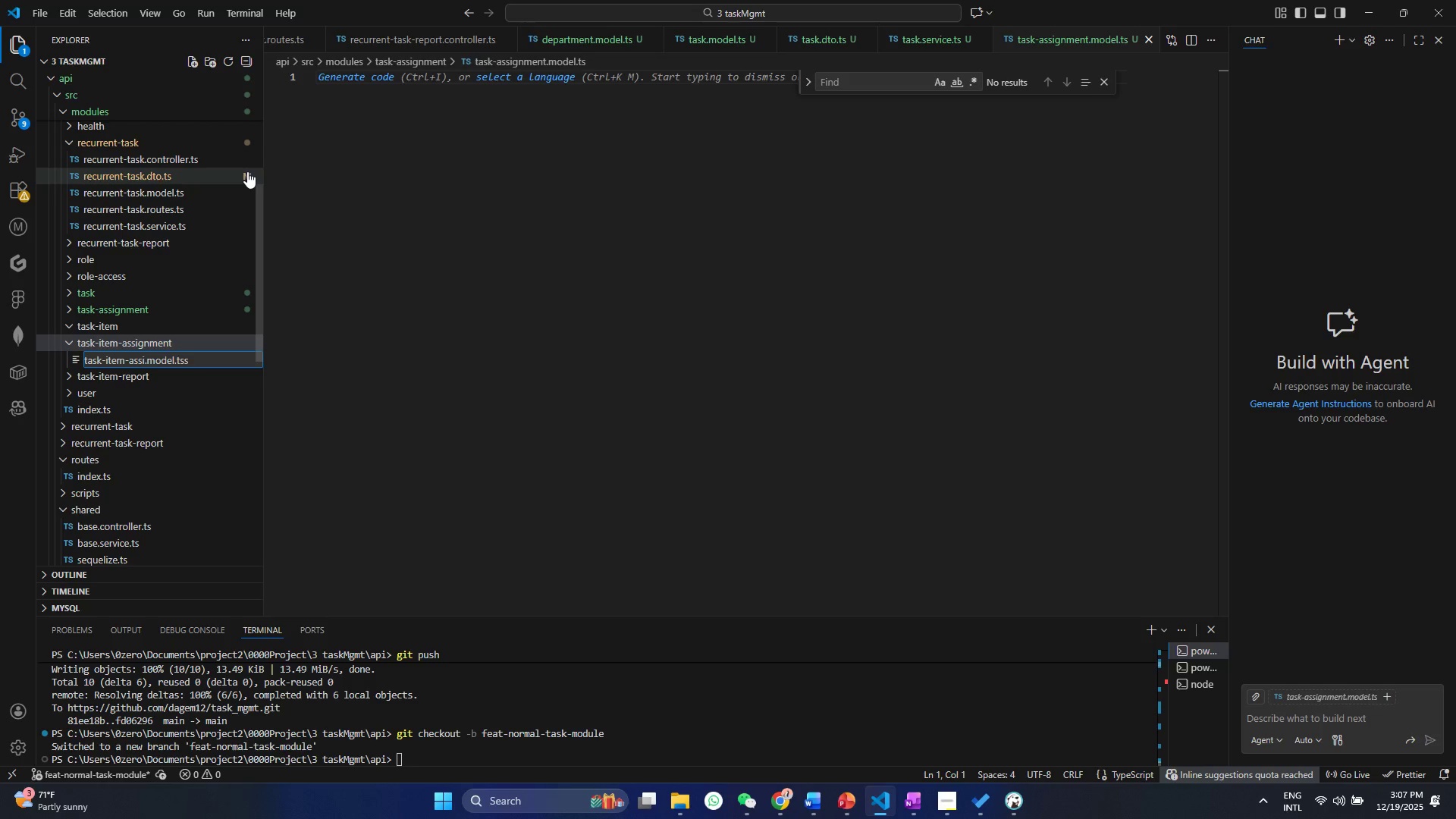 
hold_key(key=E, duration=0.38)
 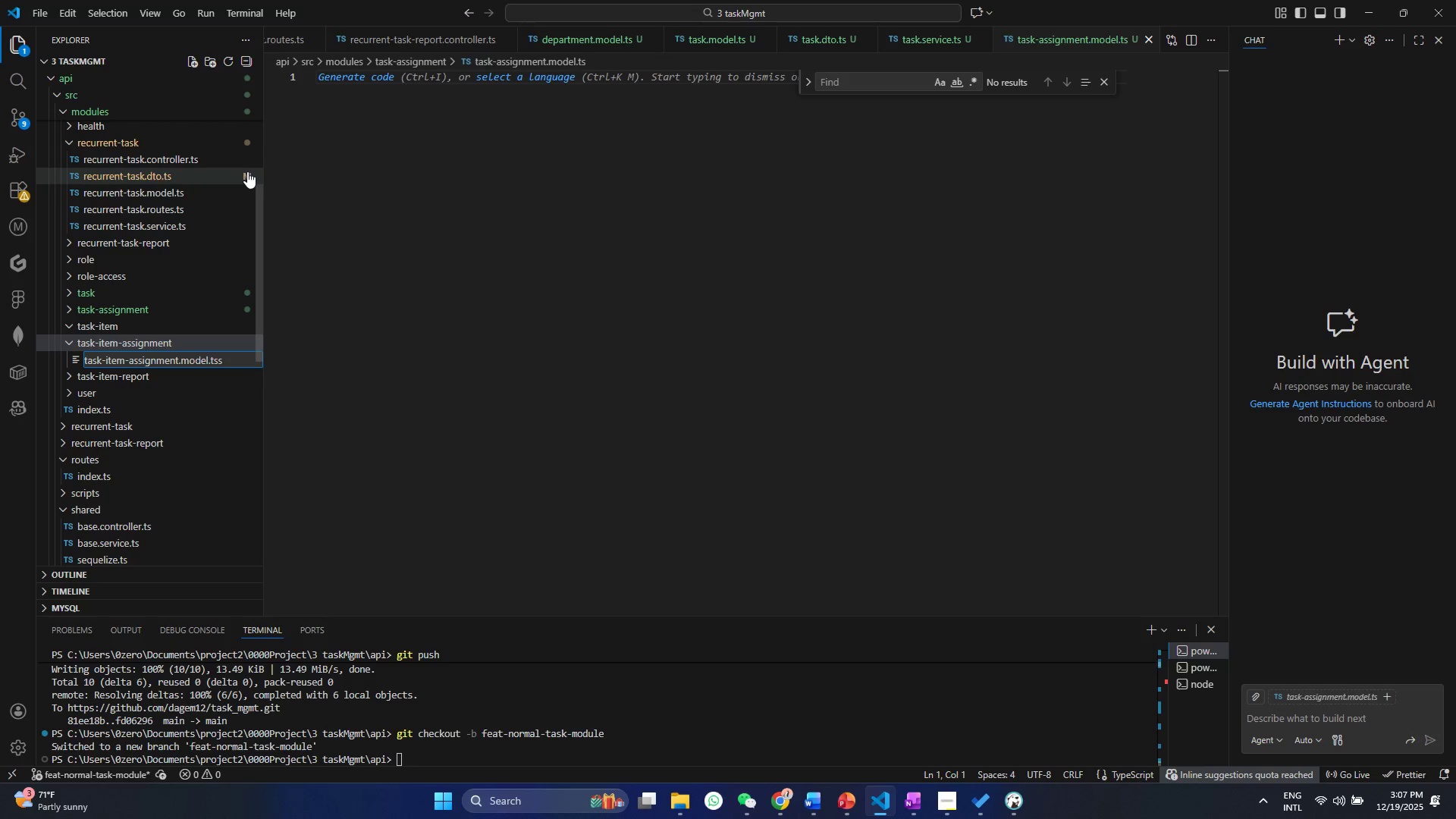 
key(Control+ControlLeft)
 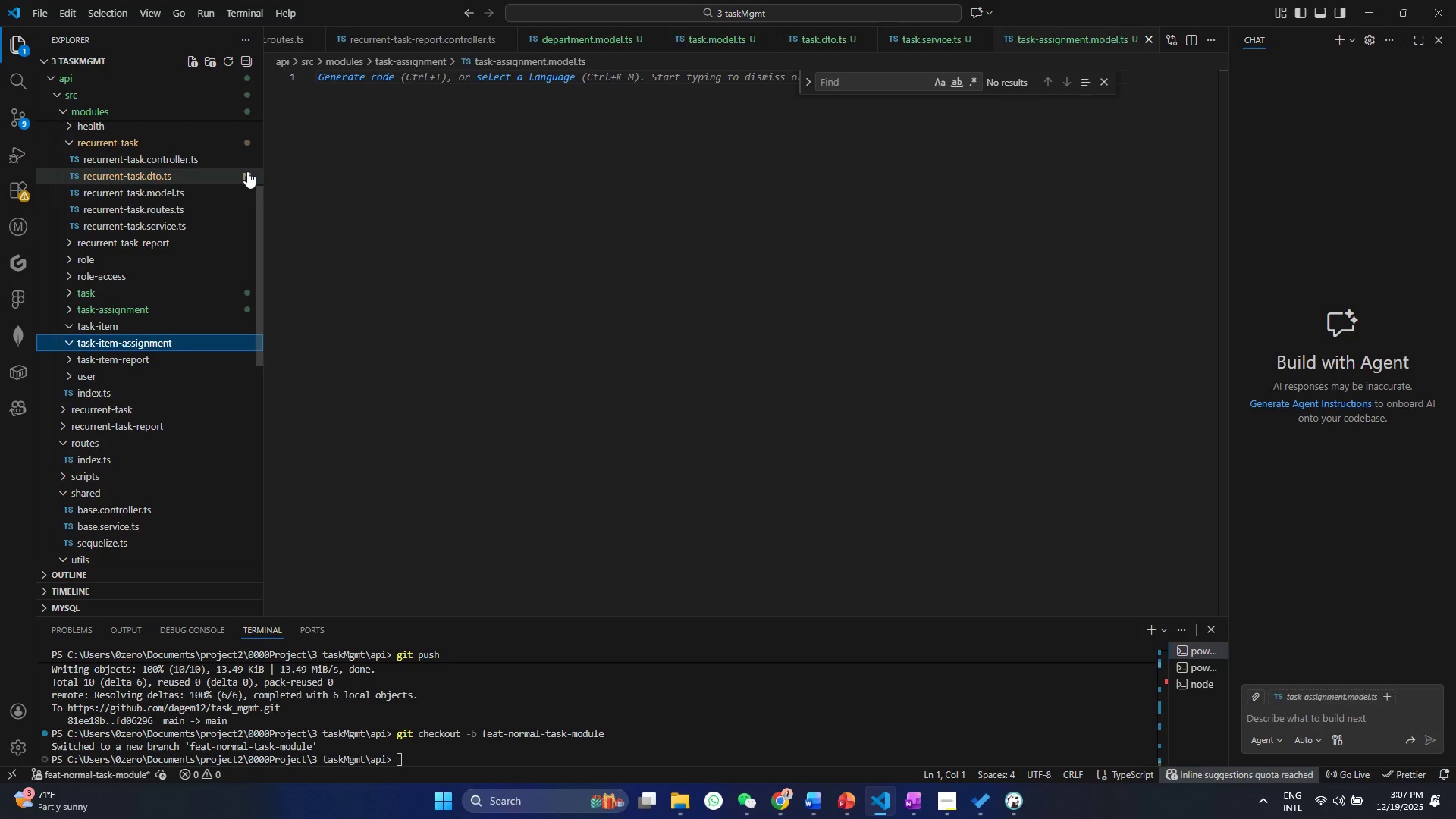 
key(Enter)
 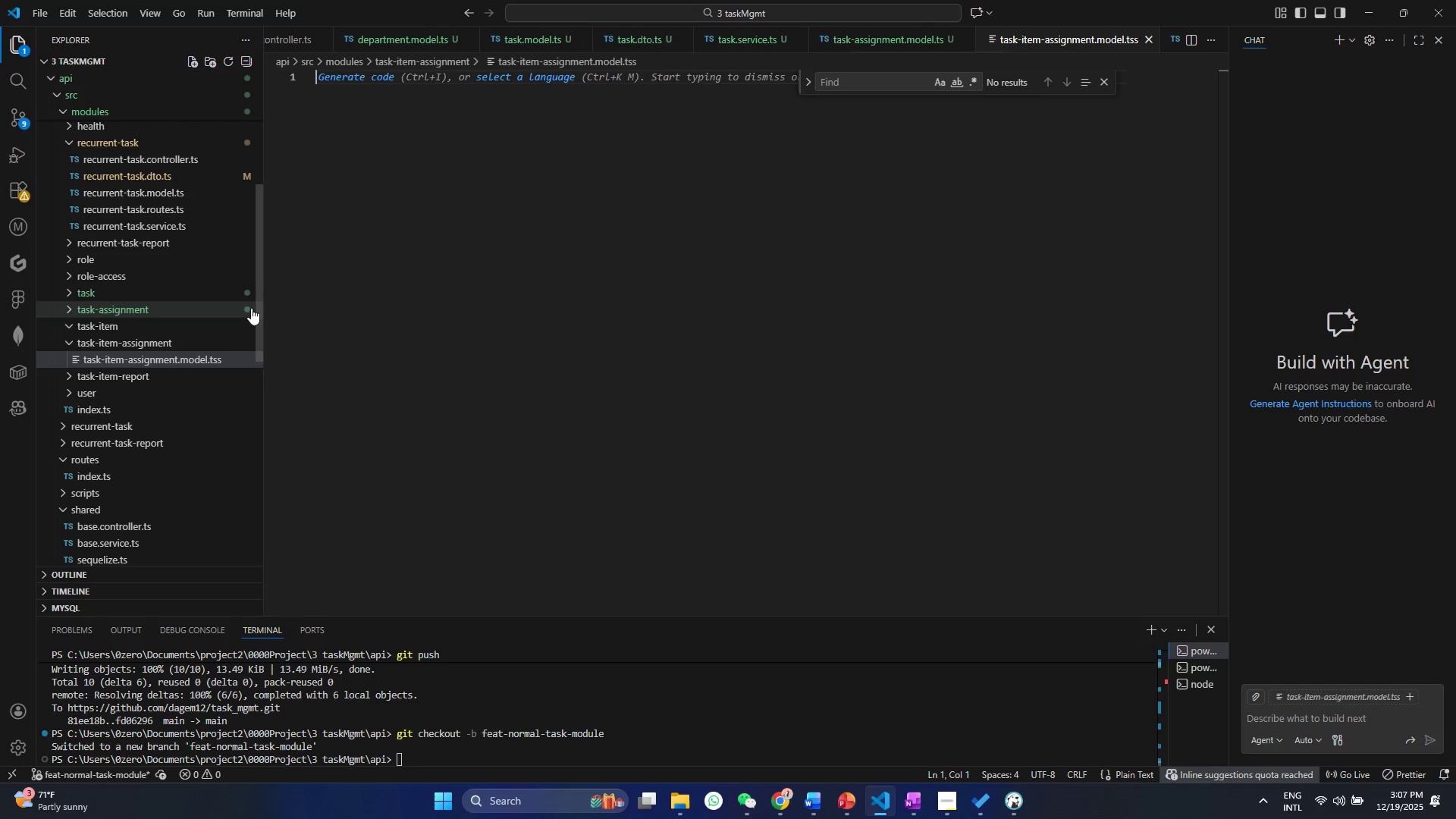 
right_click([206, 351])
 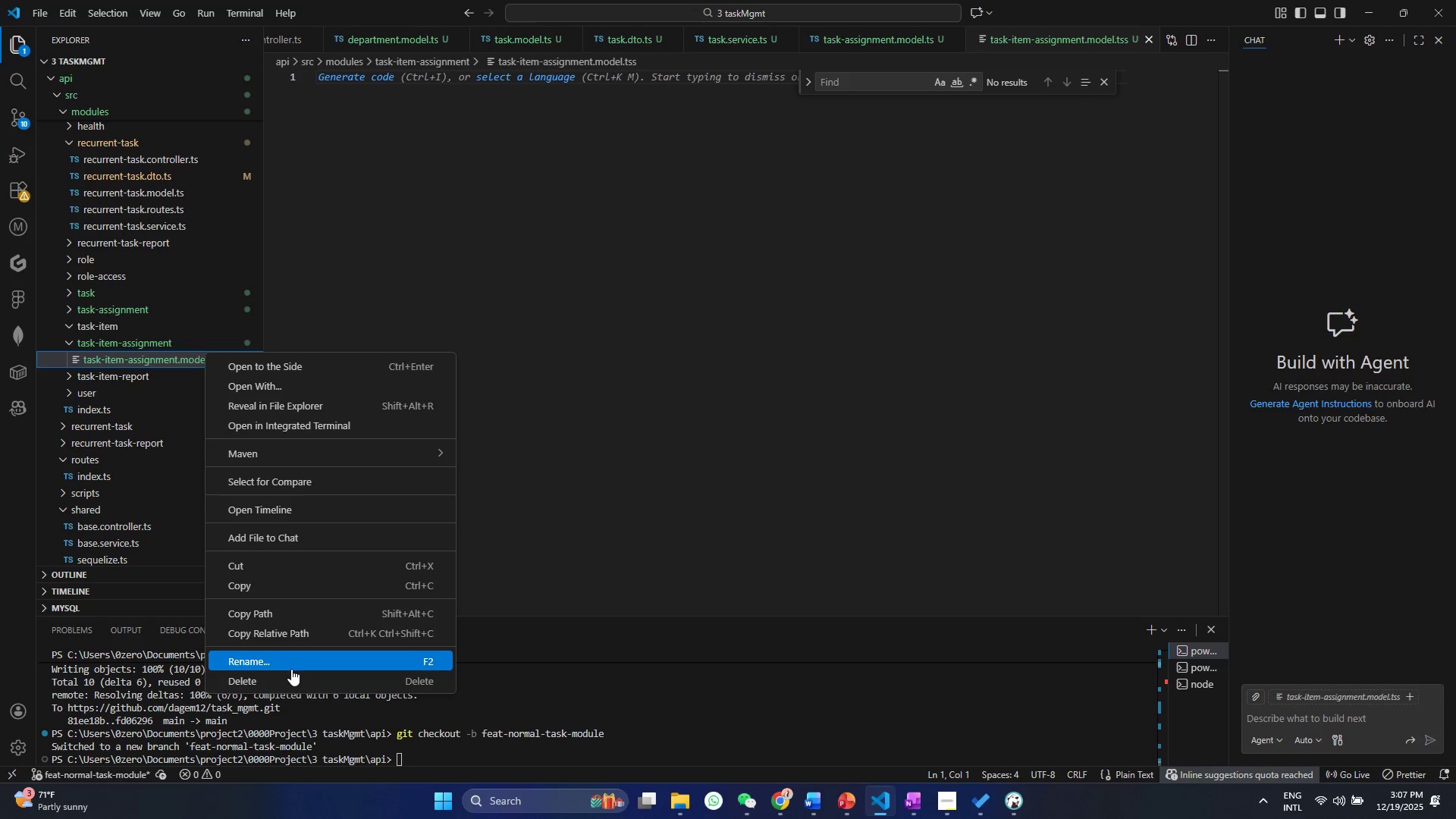 
left_click([291, 669])
 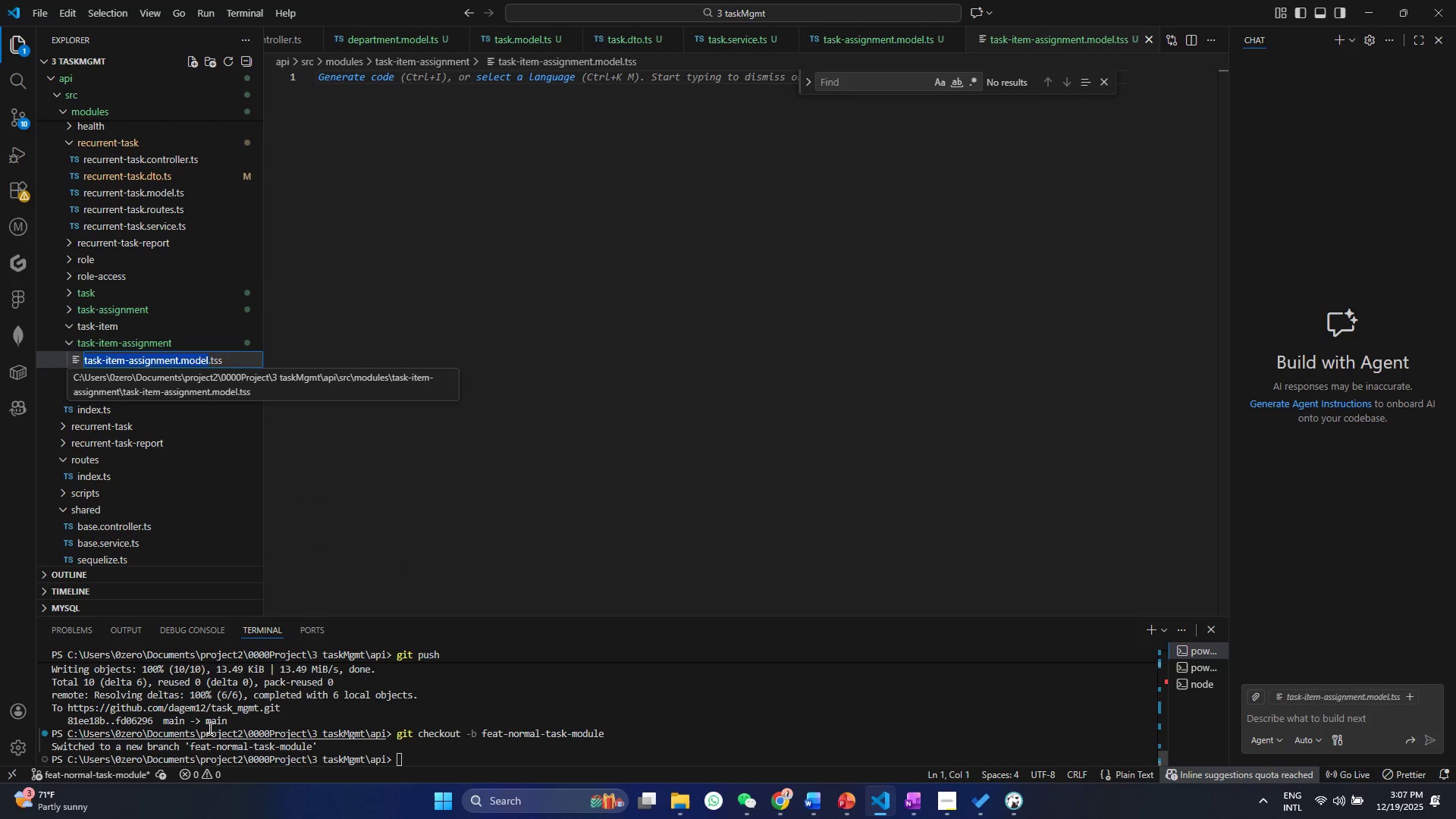 
hold_key(key=ArrowRight, duration=0.7)
 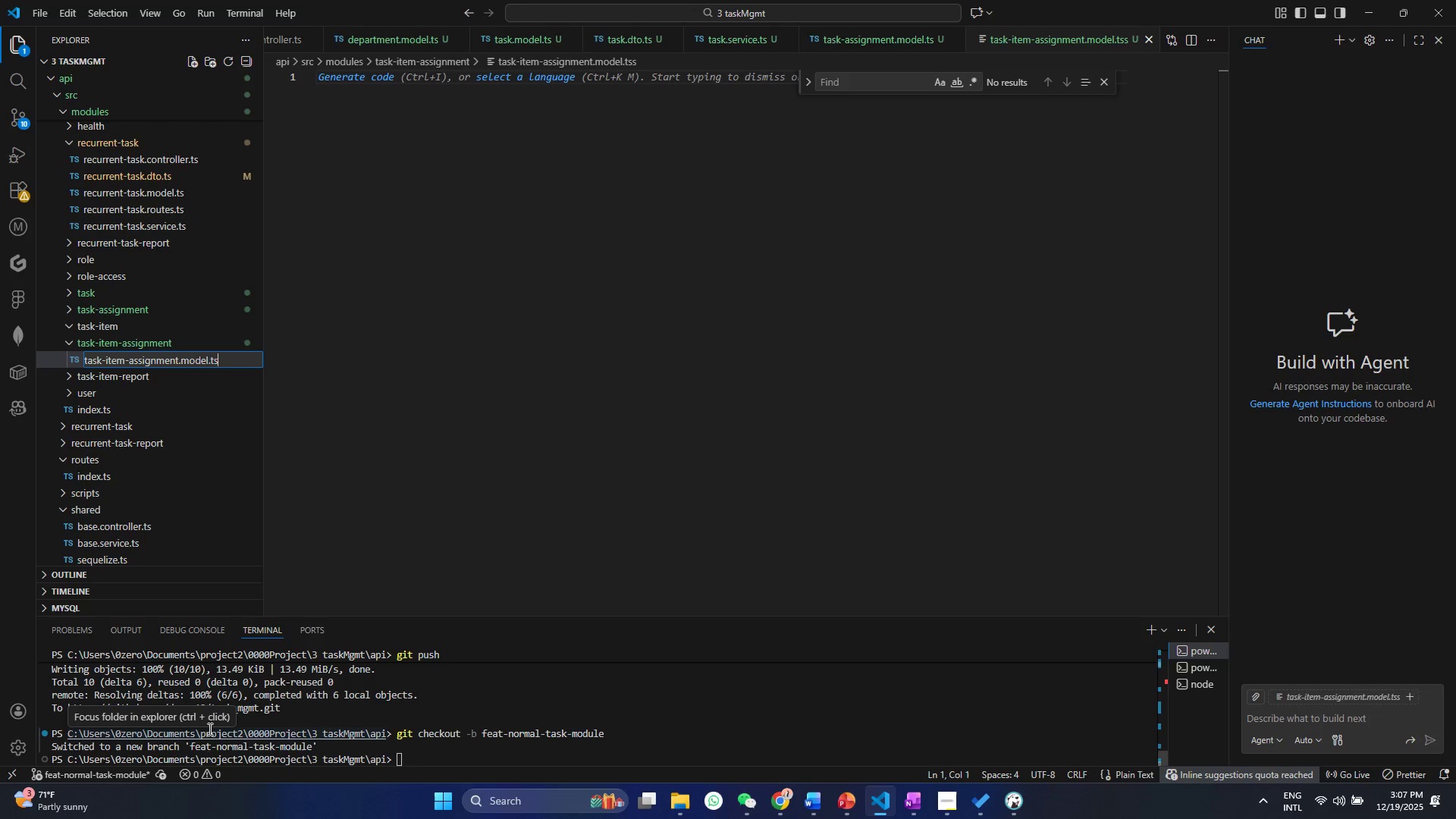 
key(Backspace)
 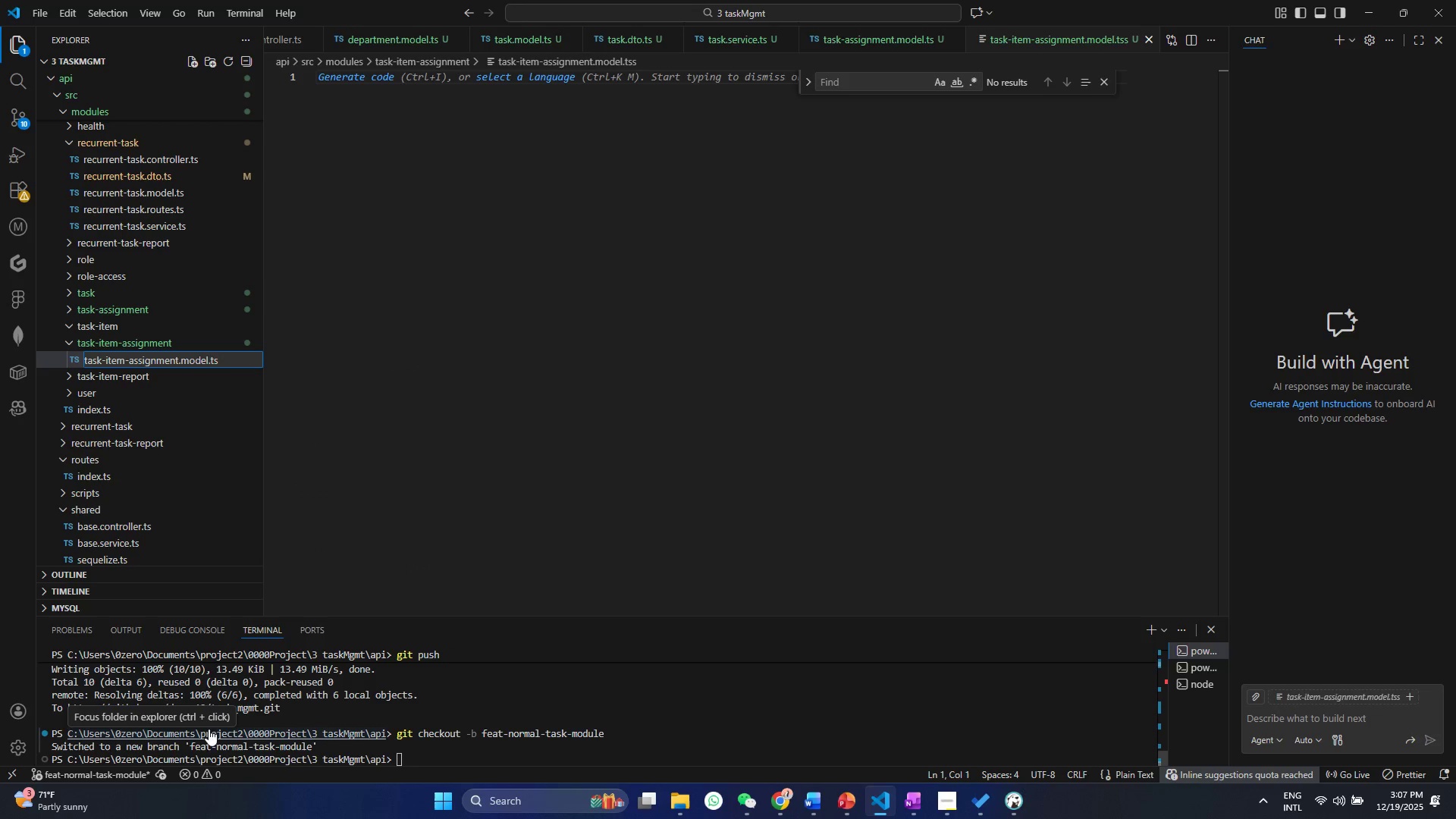 
key(Control+ControlLeft)
 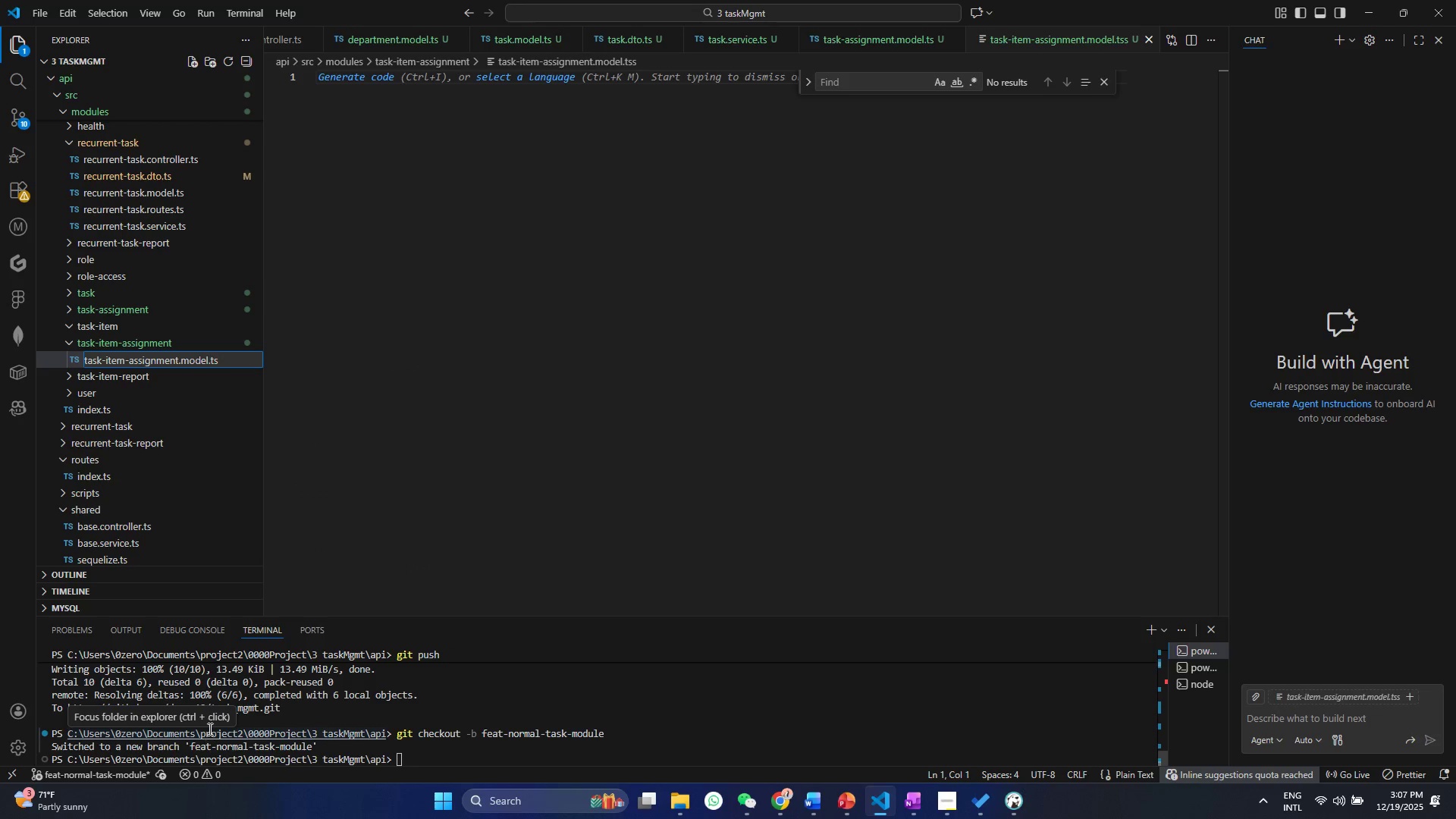 
key(Control+S)
 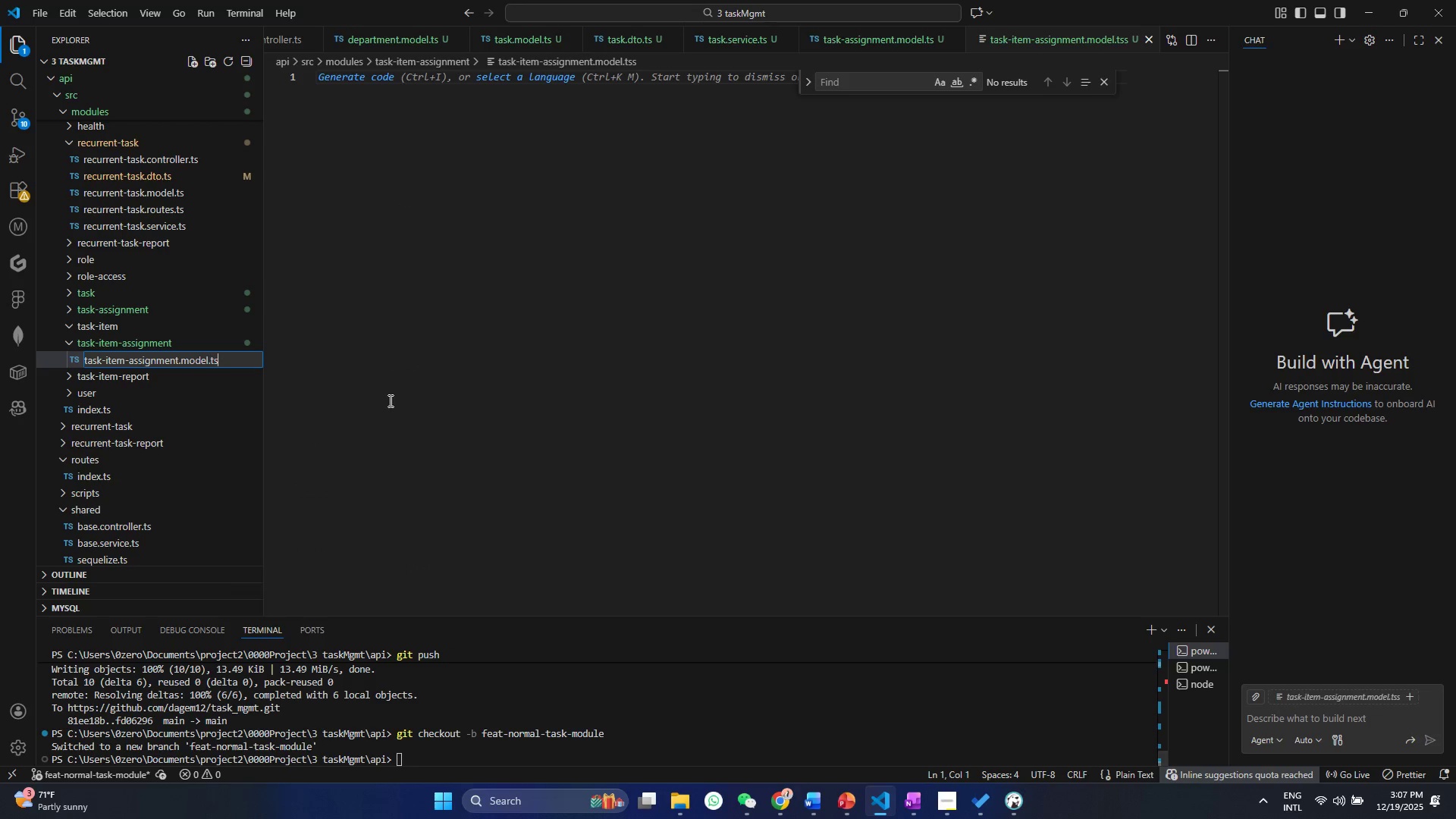 
left_click([388, 428])
 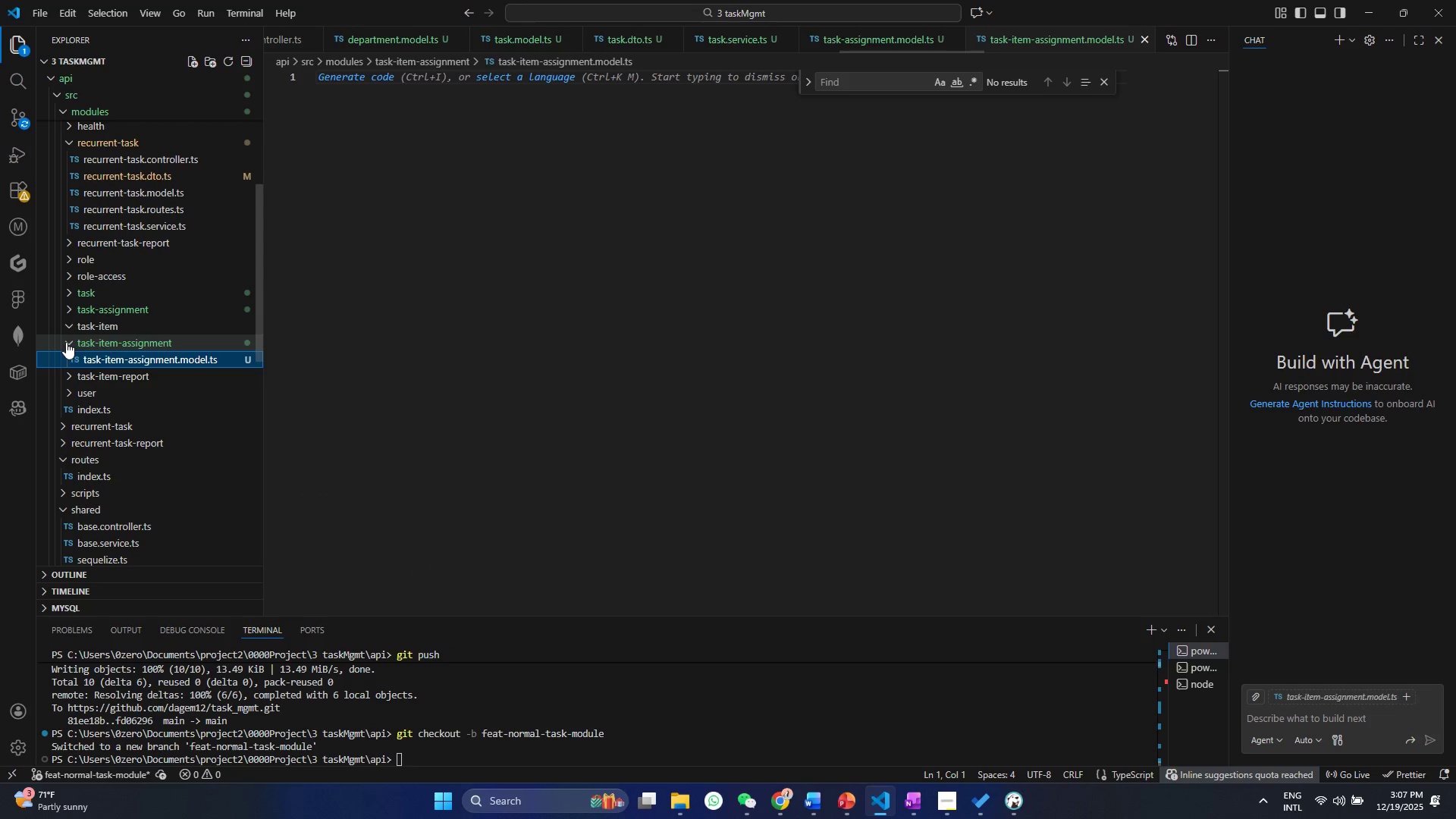 
left_click([66, 342])
 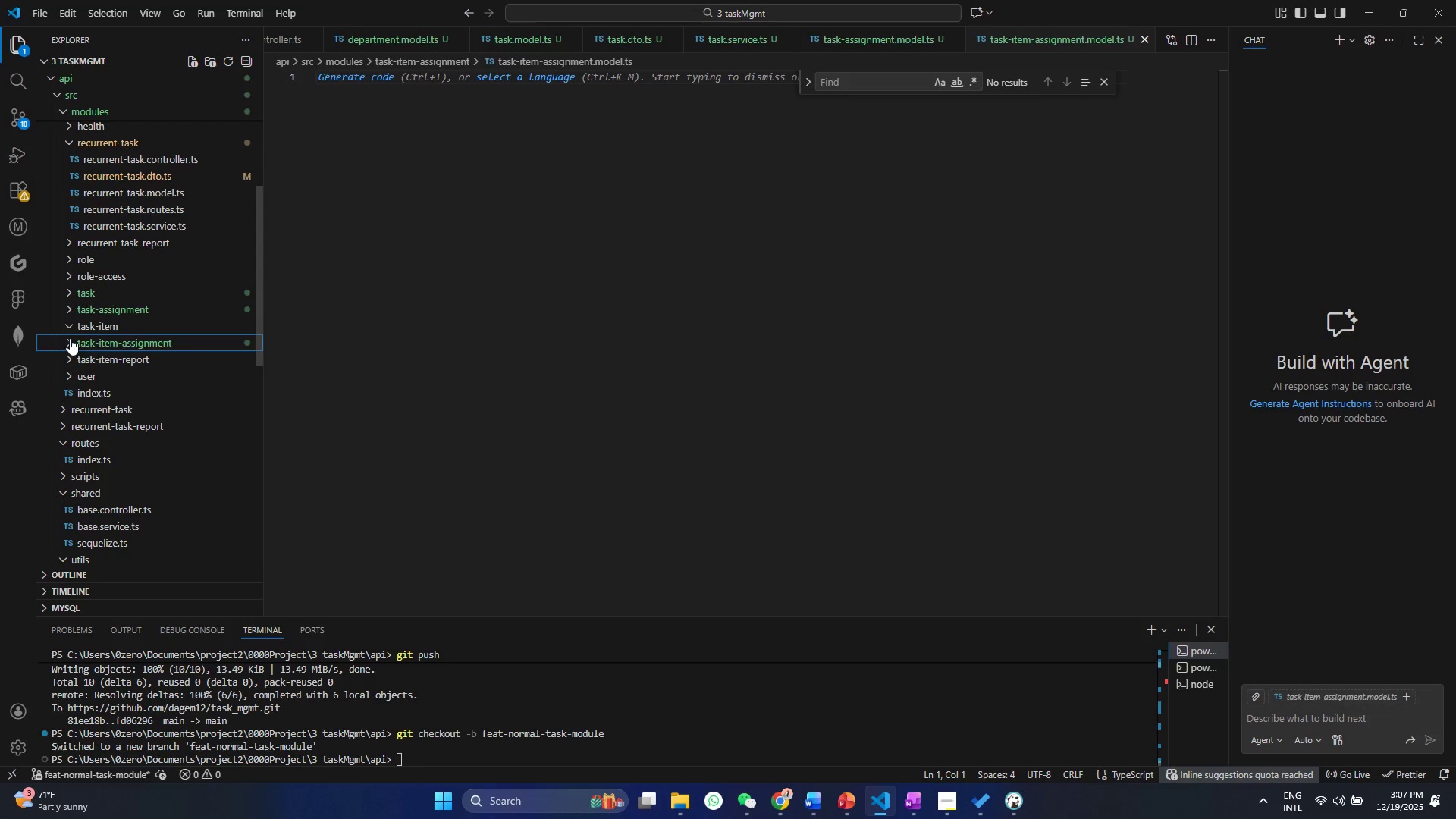 
wait(6.22)
 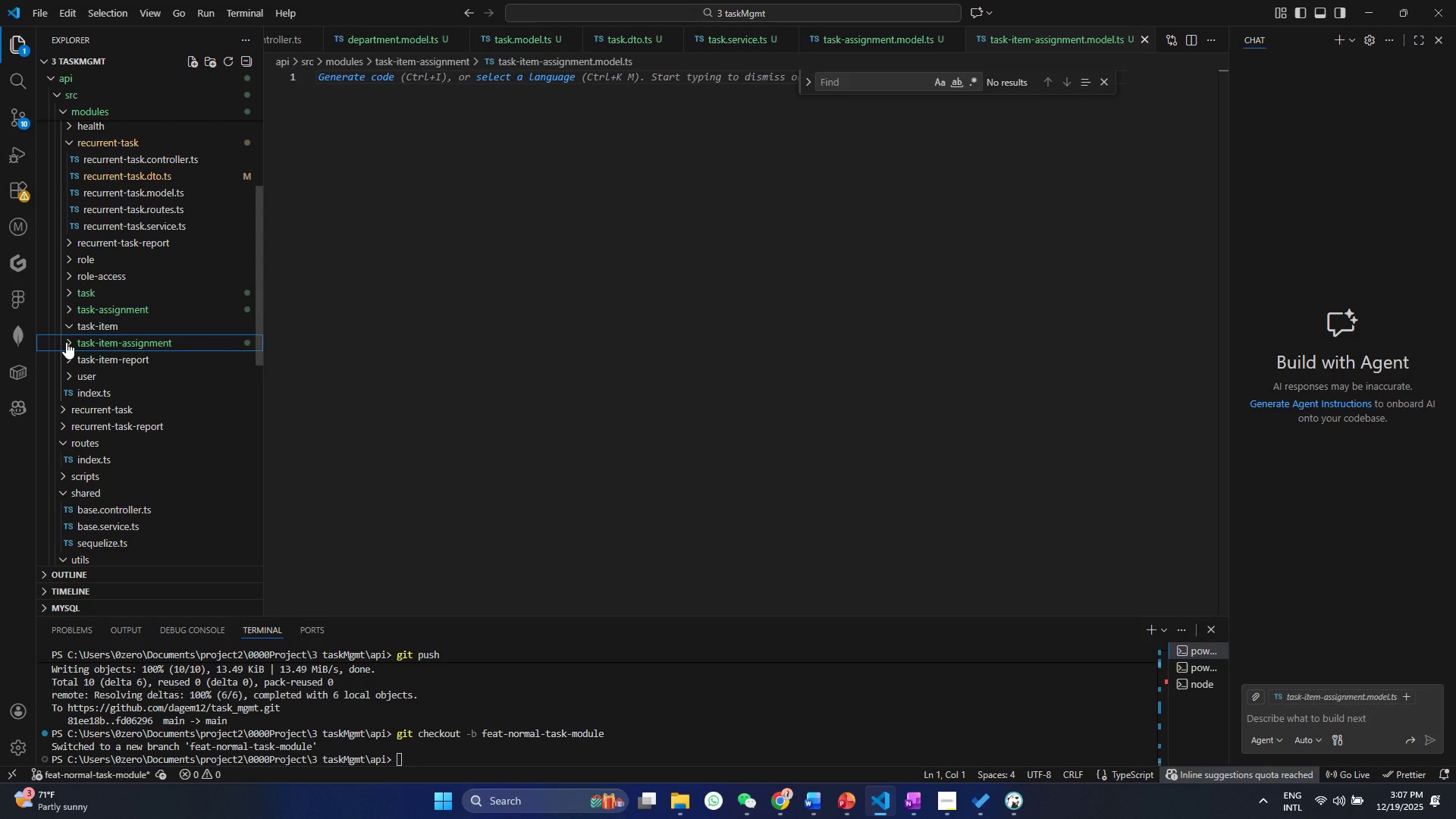 
left_click([81, 325])
 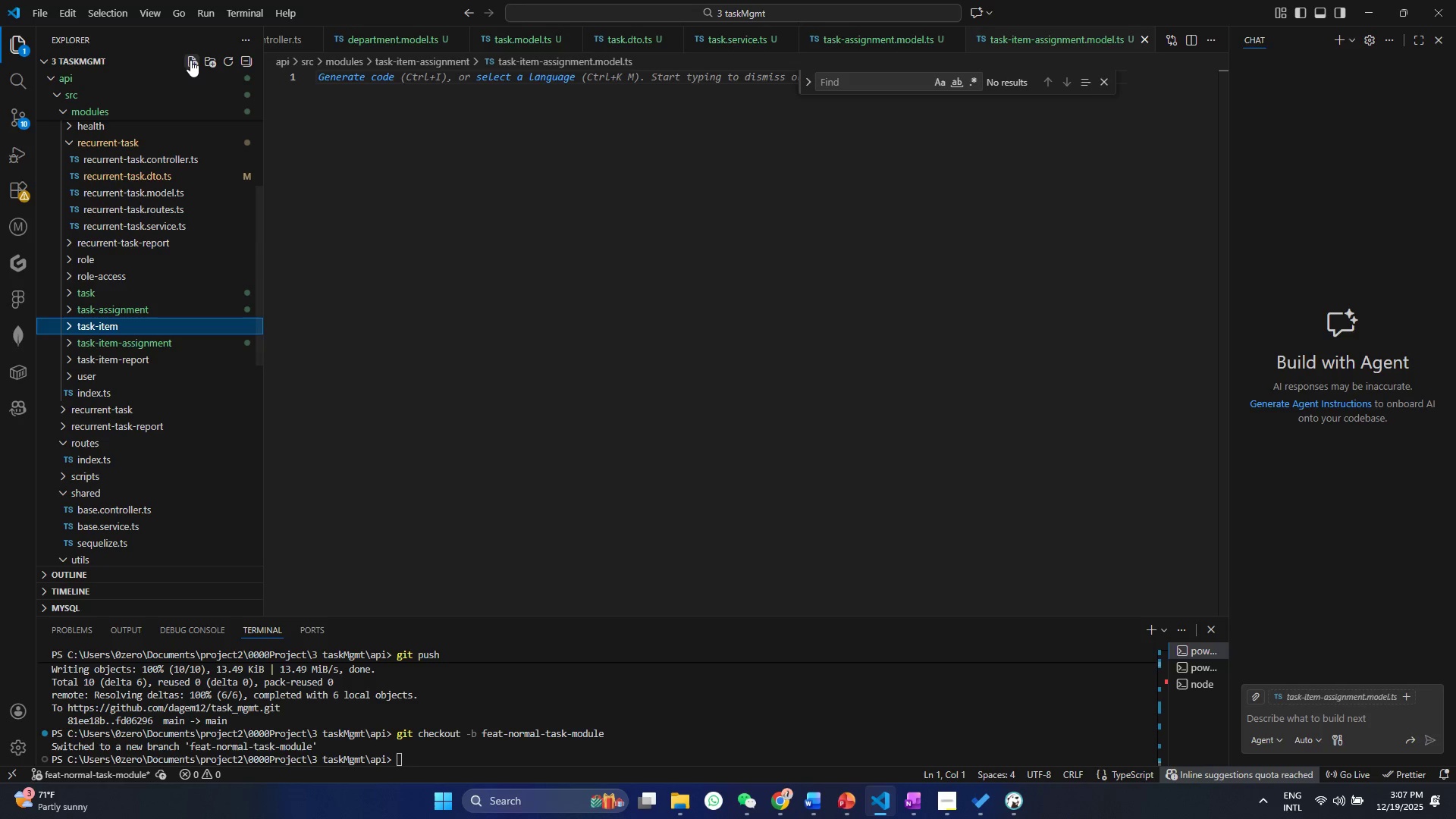 
left_click([190, 61])
 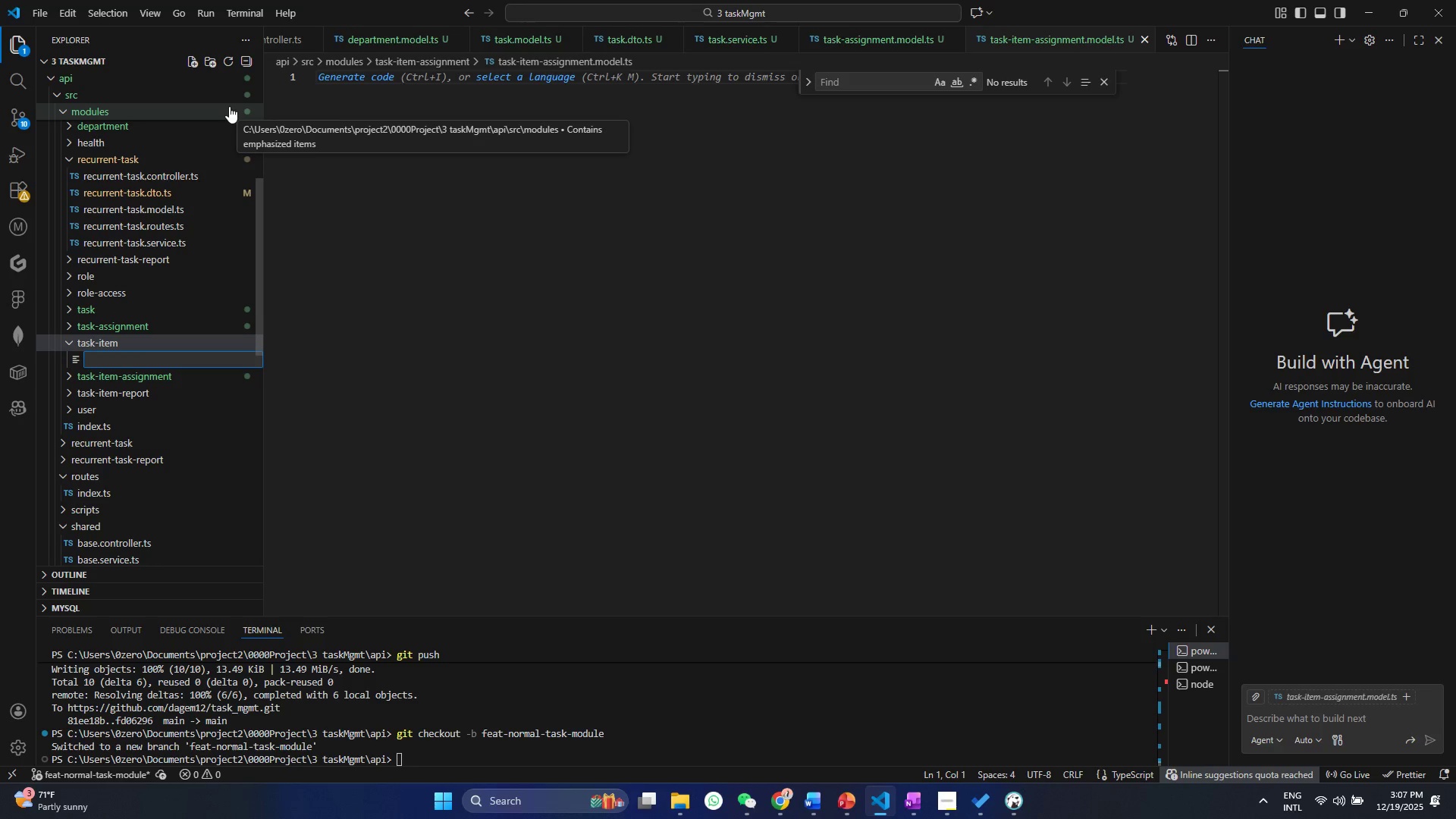 
type(TASK-ITEM.MODEL.TS)
 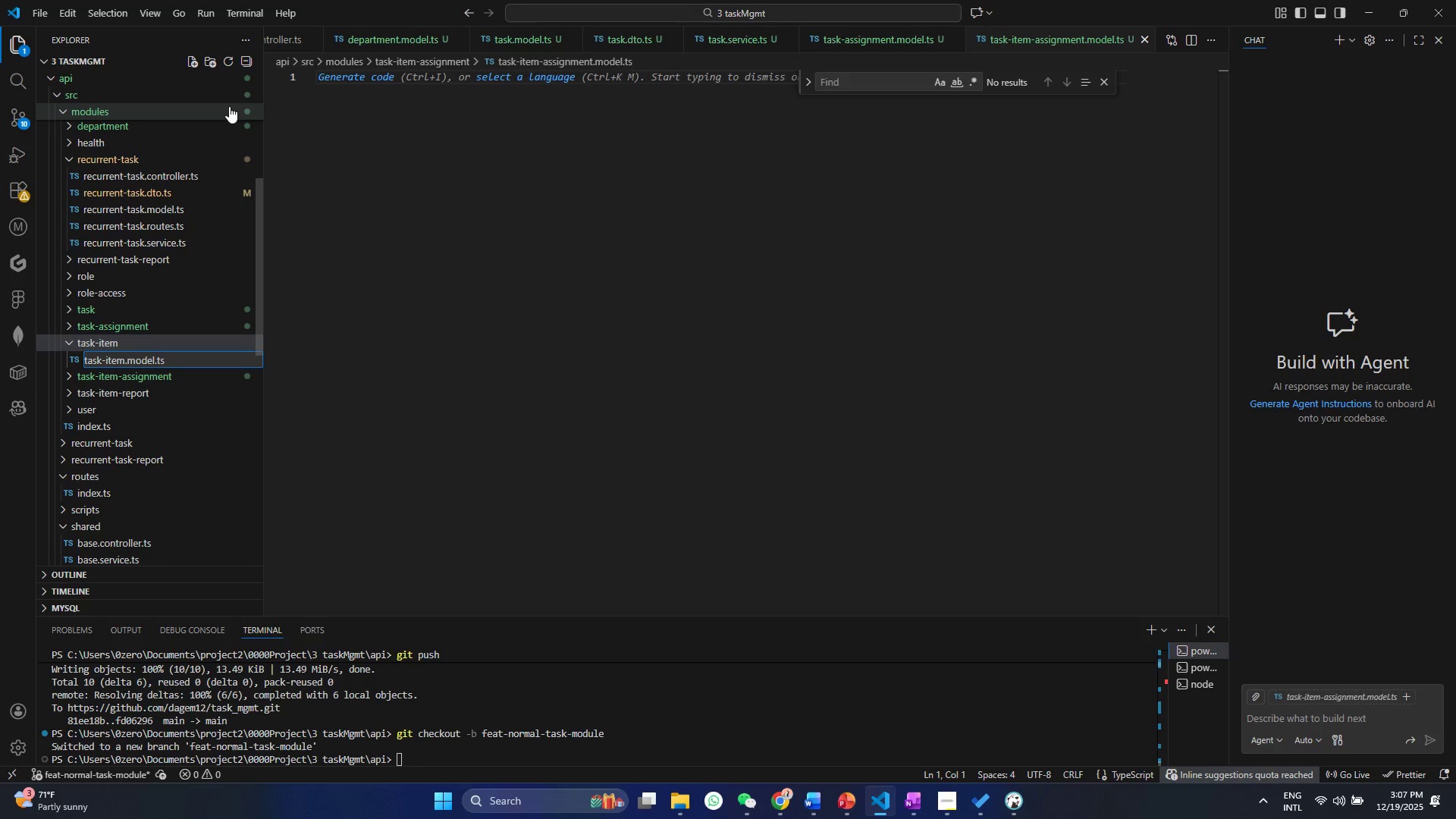 
key(Control+ControlLeft)
 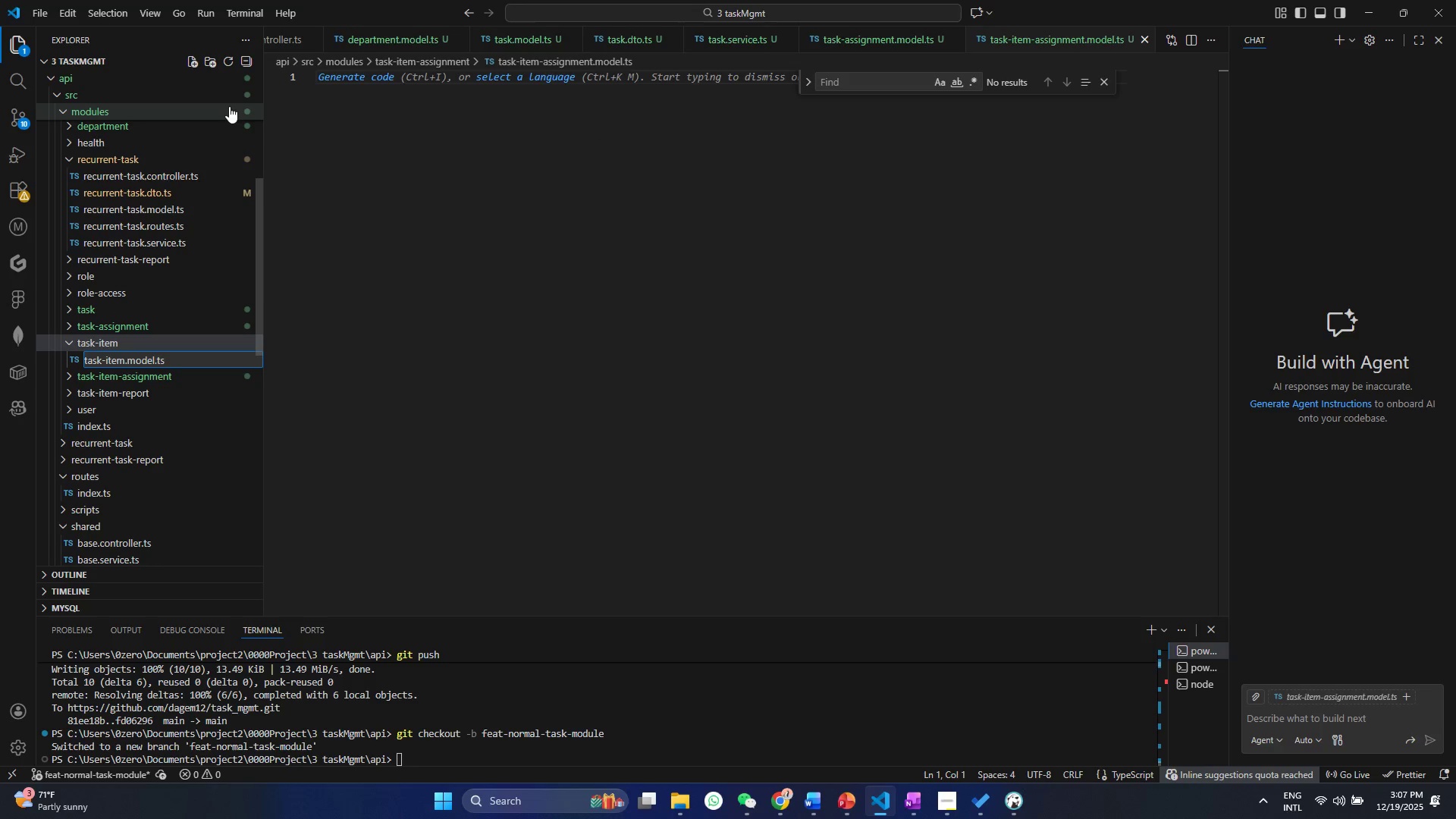 
key(Control+S)
 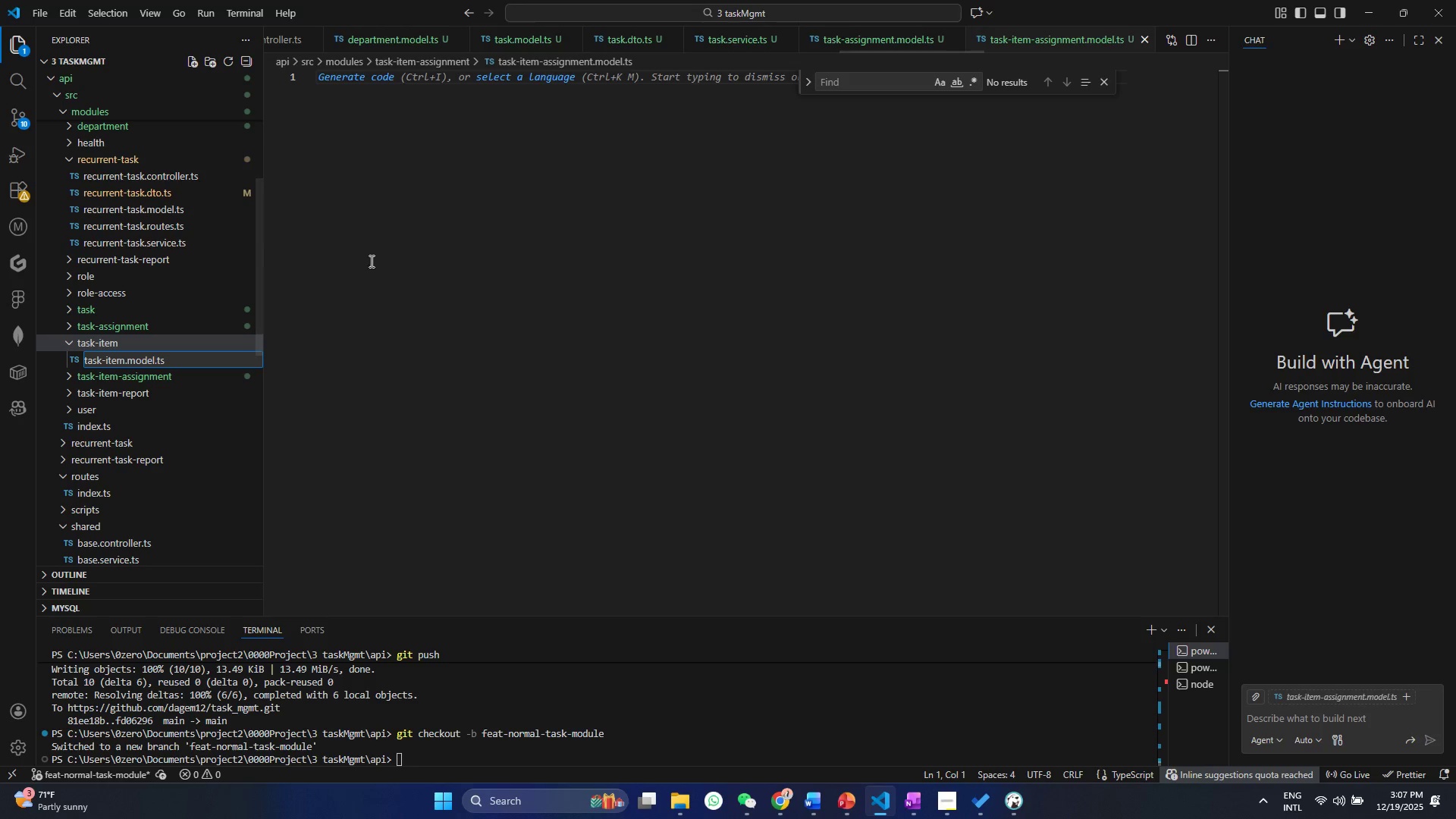 
left_click([384, 278])
 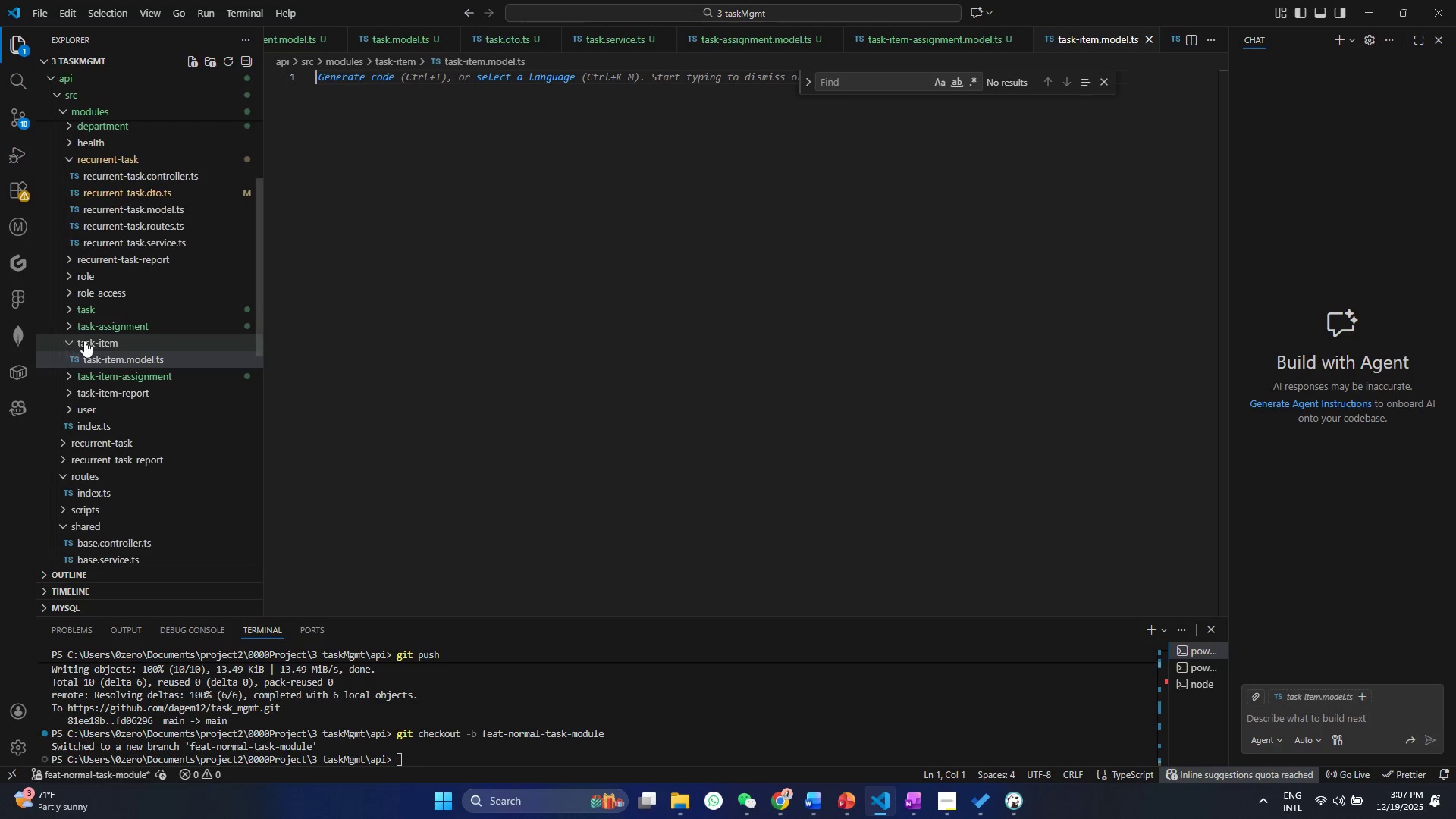 
left_click([84, 340])
 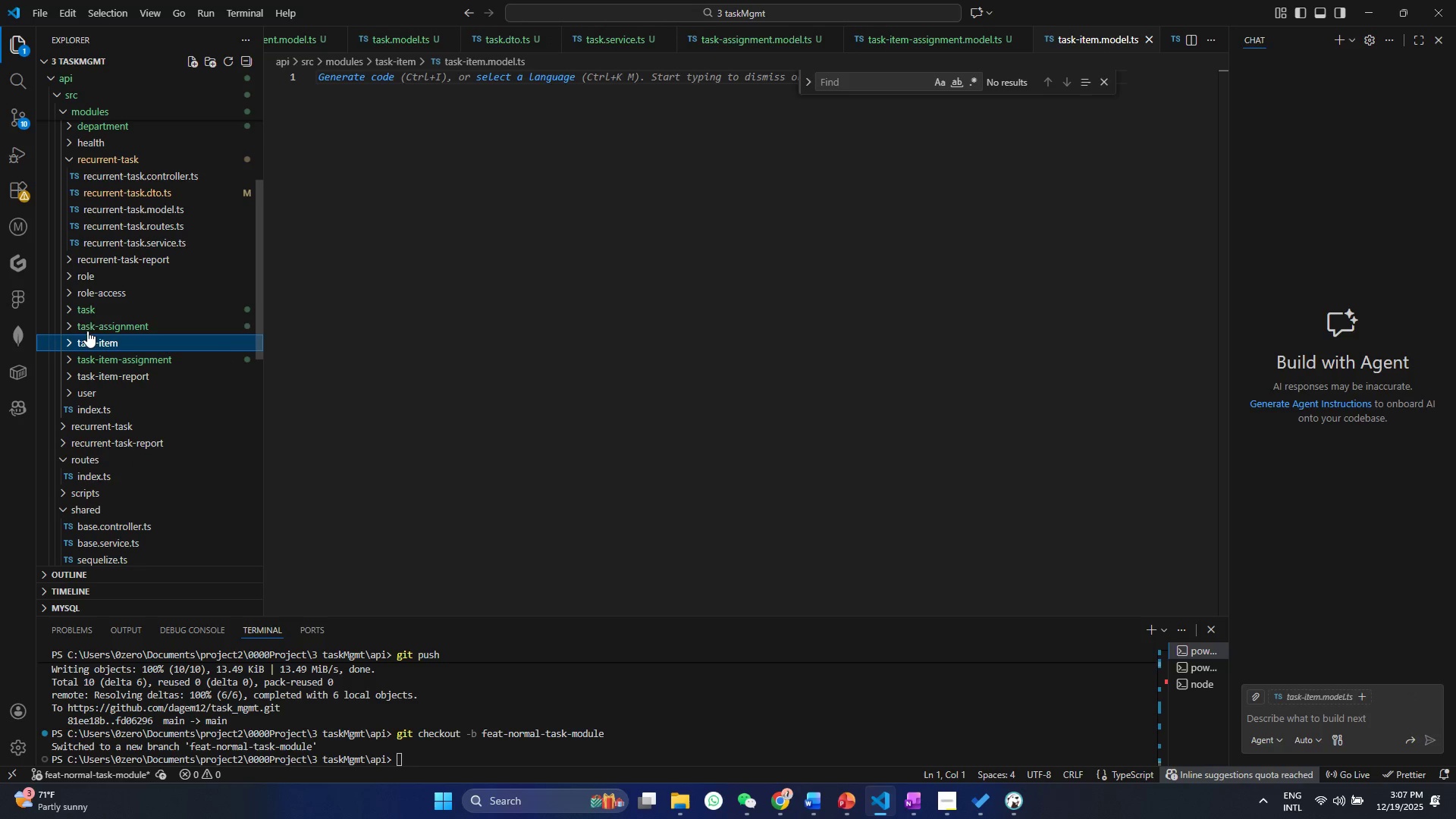 
mouse_move([75, 340])
 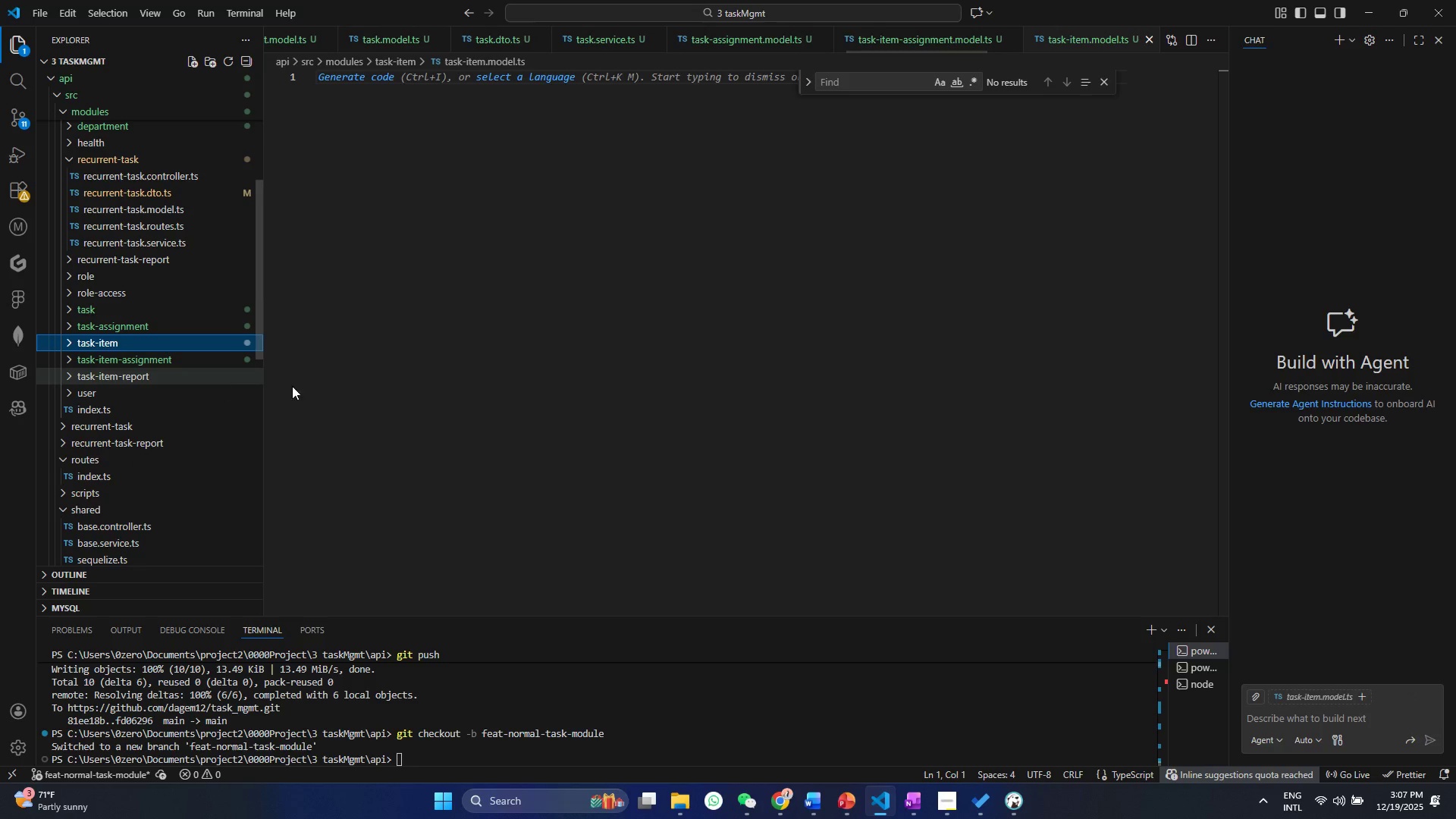 
left_click([344, 388])
 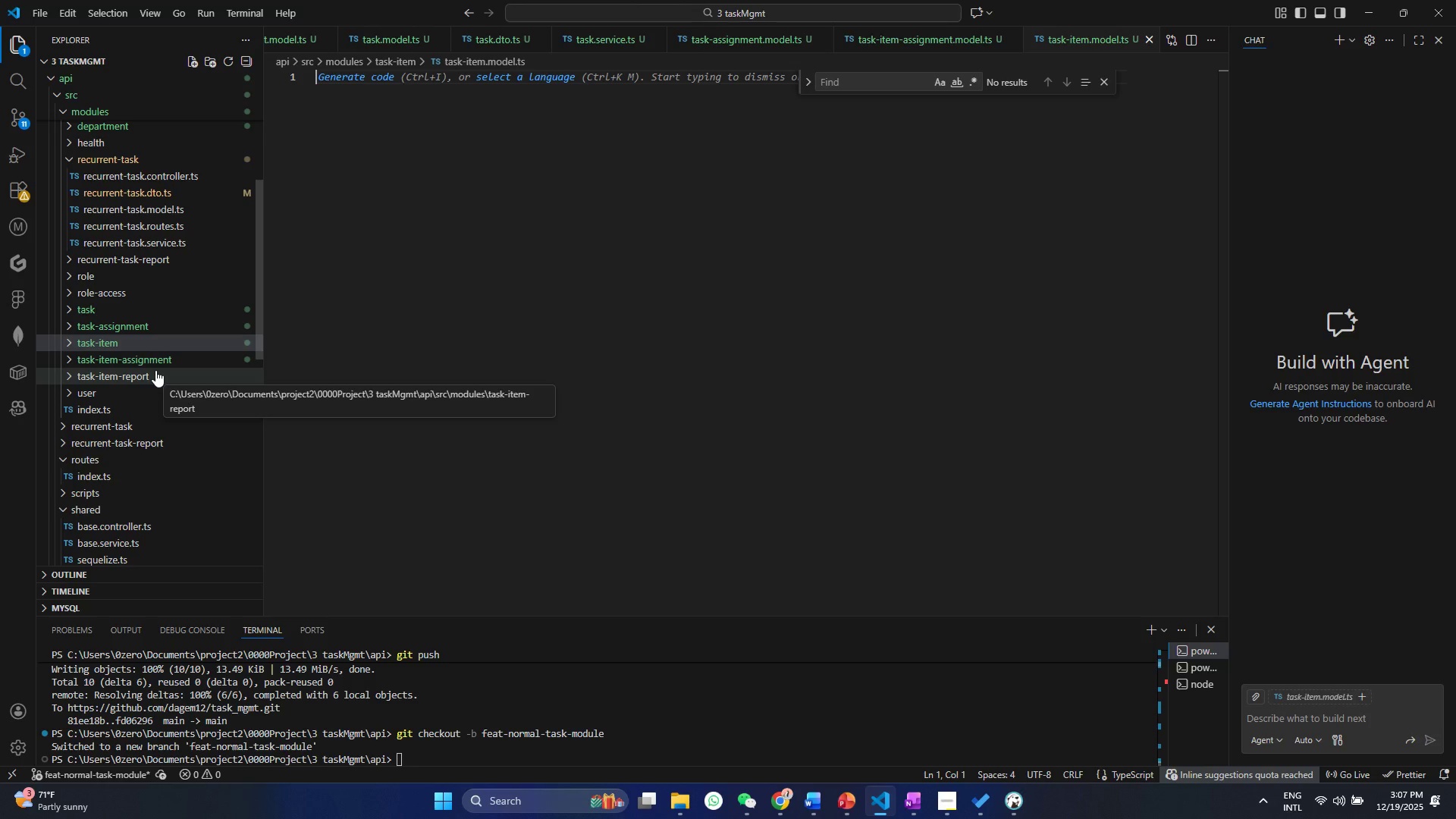 
wait(6.75)
 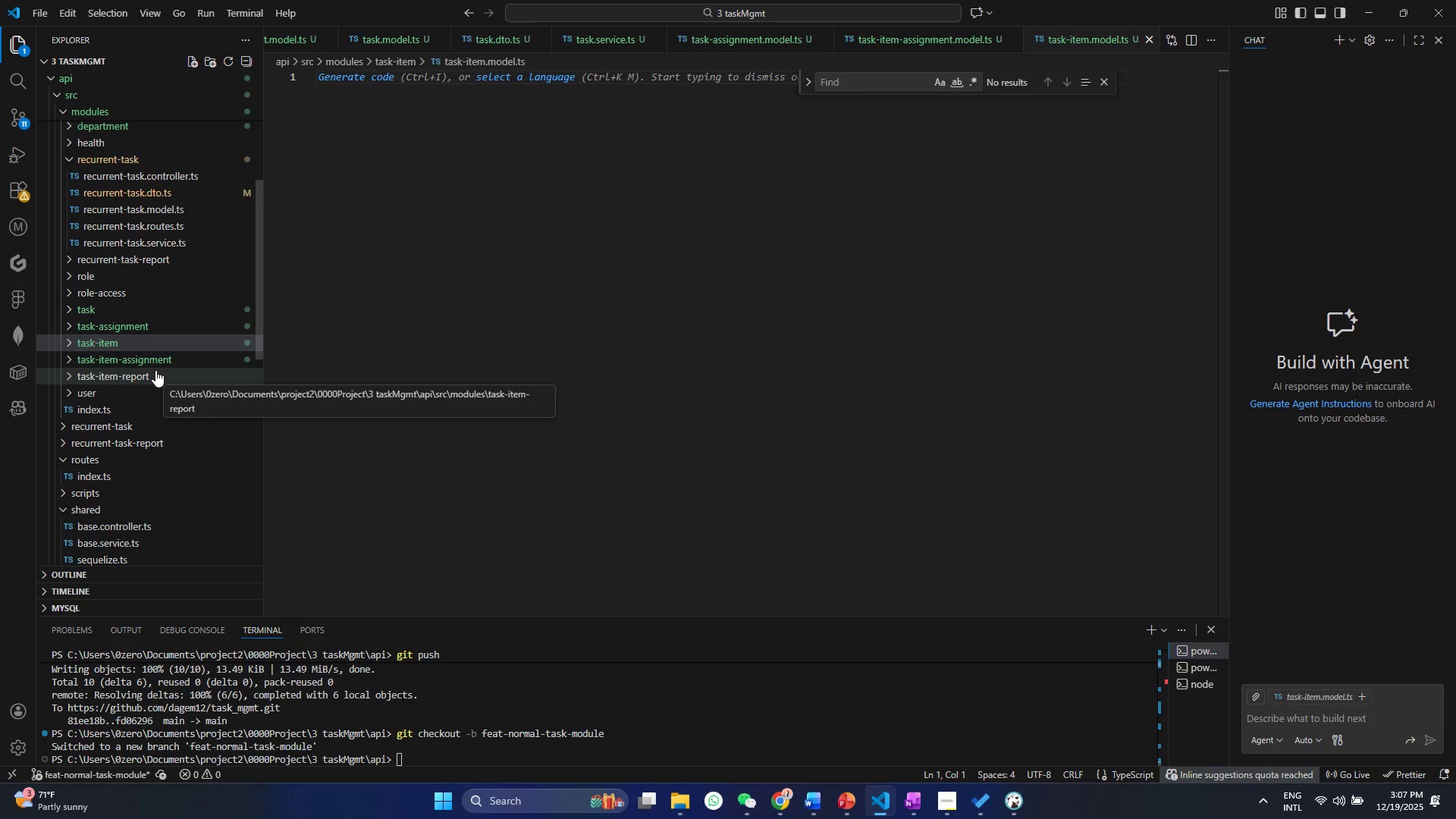 
left_click([101, 375])
 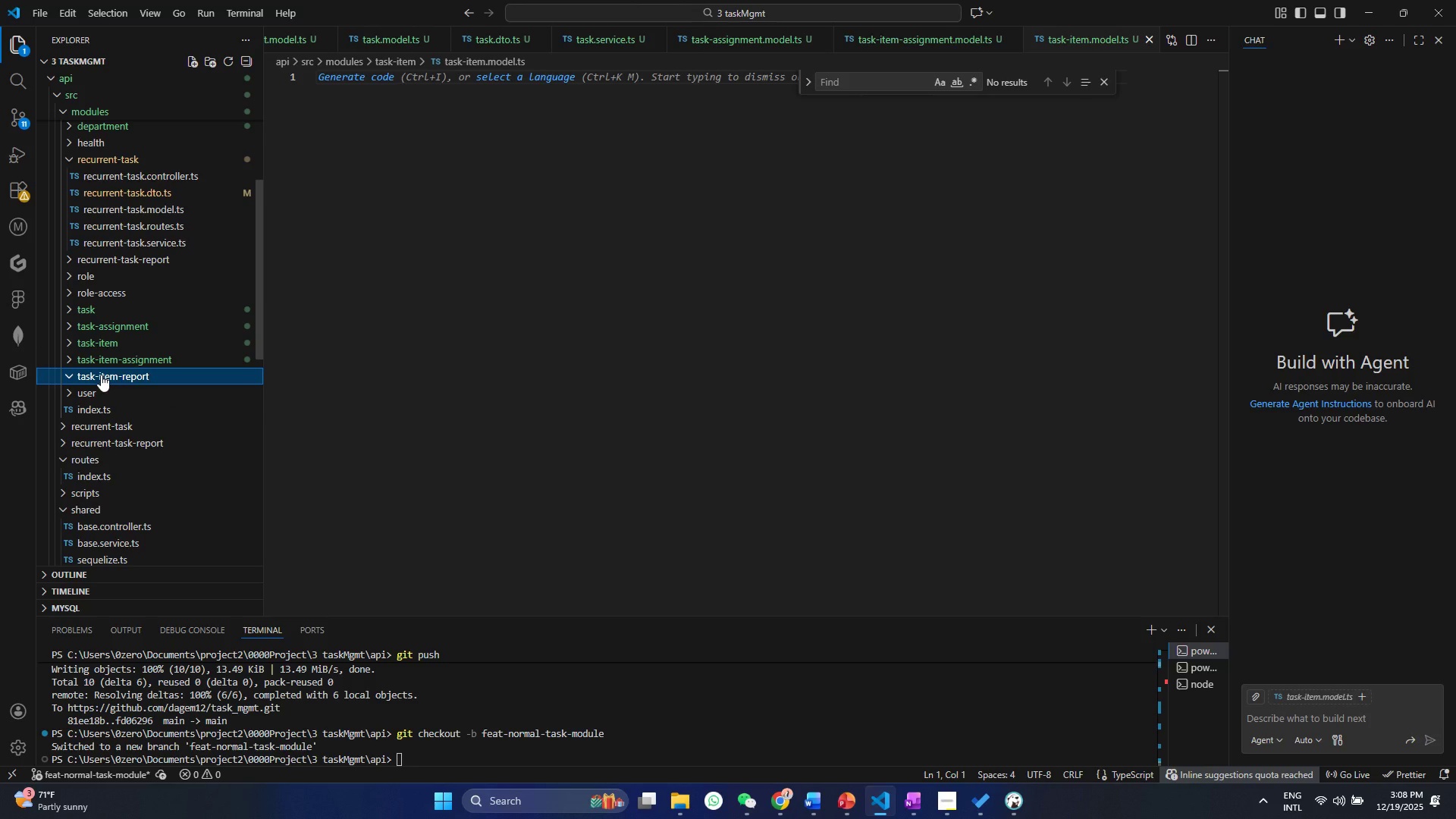 
left_click([187, 56])
 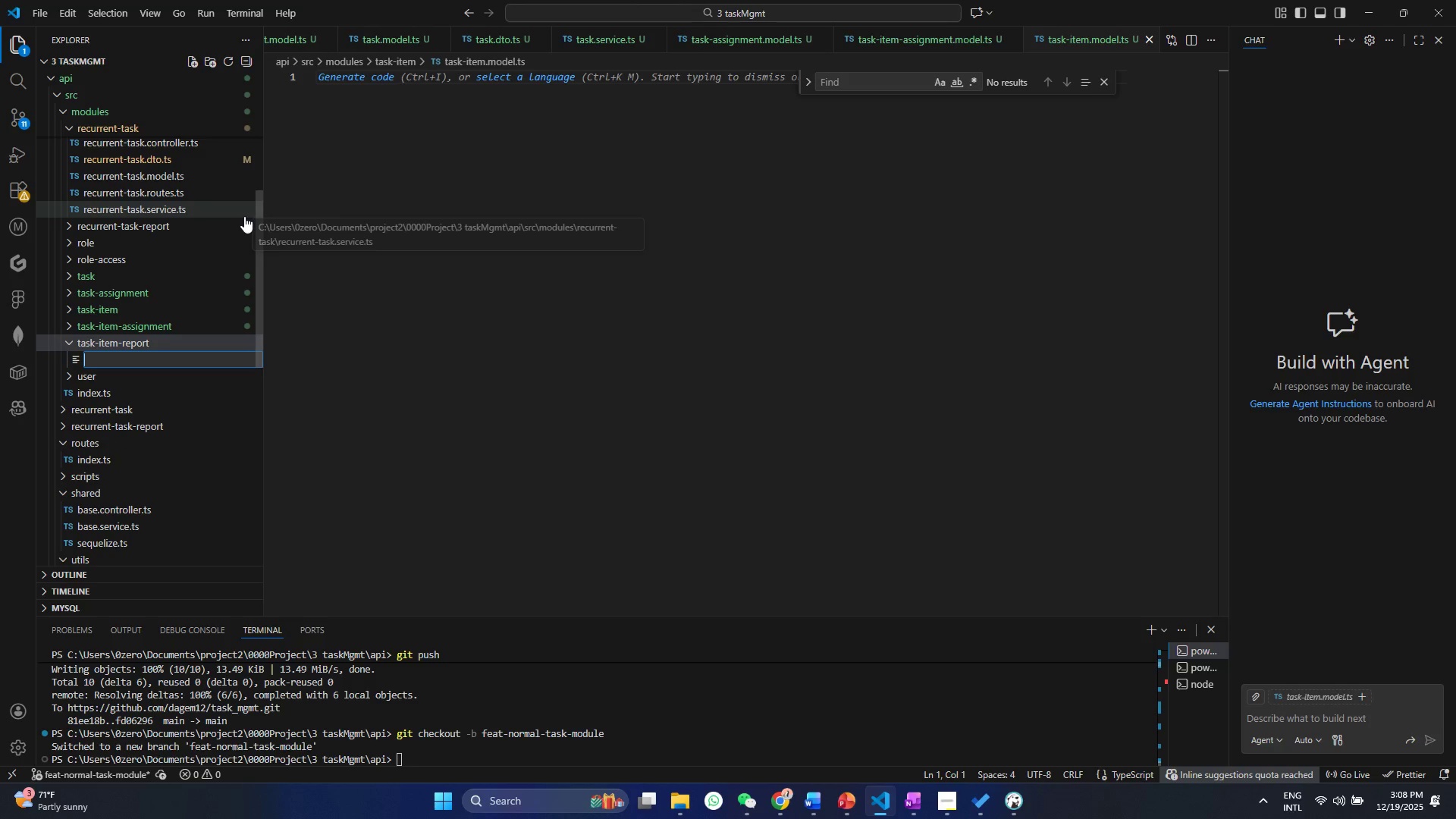 
type(TASK-ITEM-REPORT.TS)
 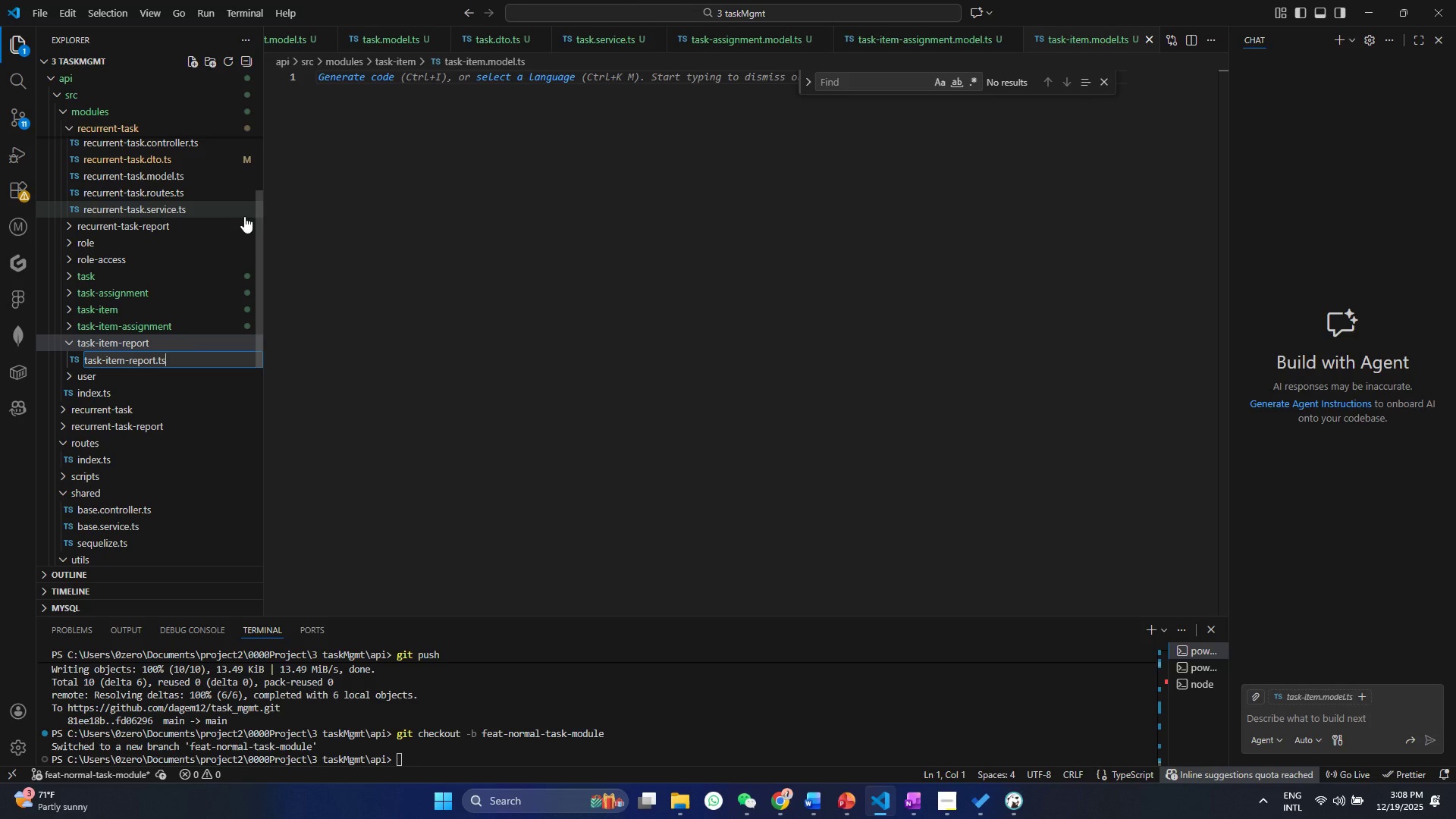 
key(Control+ControlLeft)
 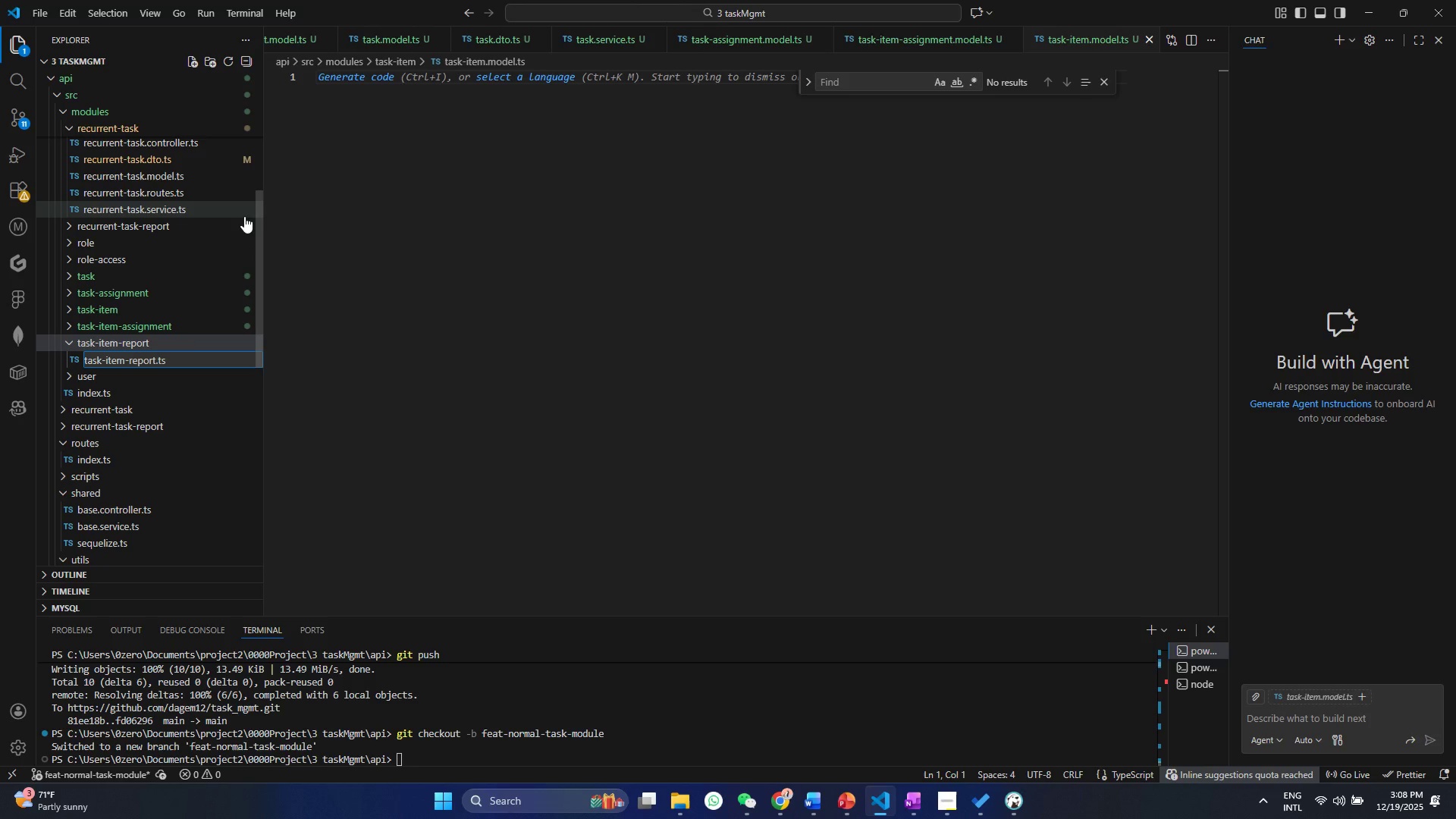 
key(ArrowLeft)
 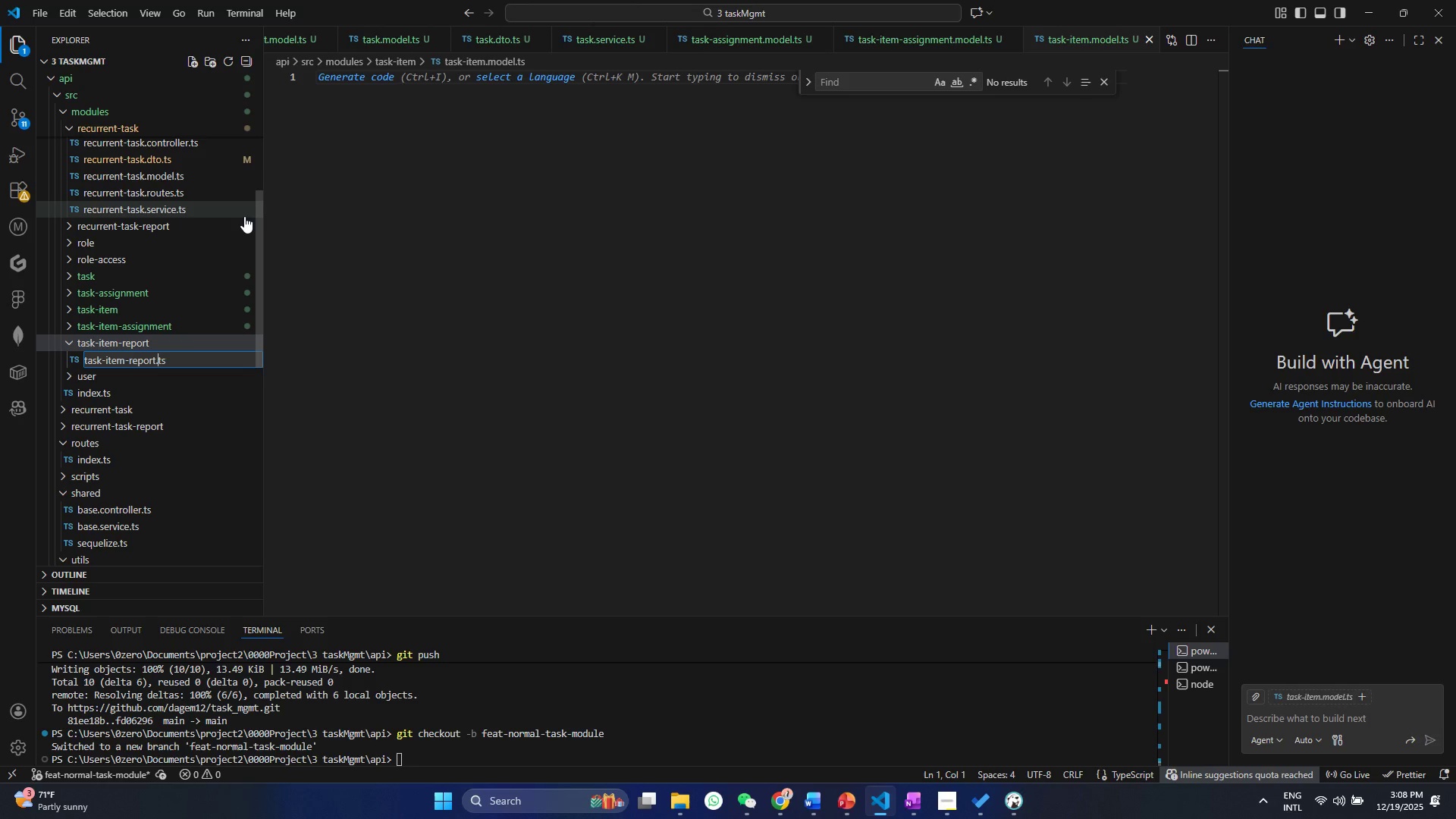 
key(ArrowLeft)
 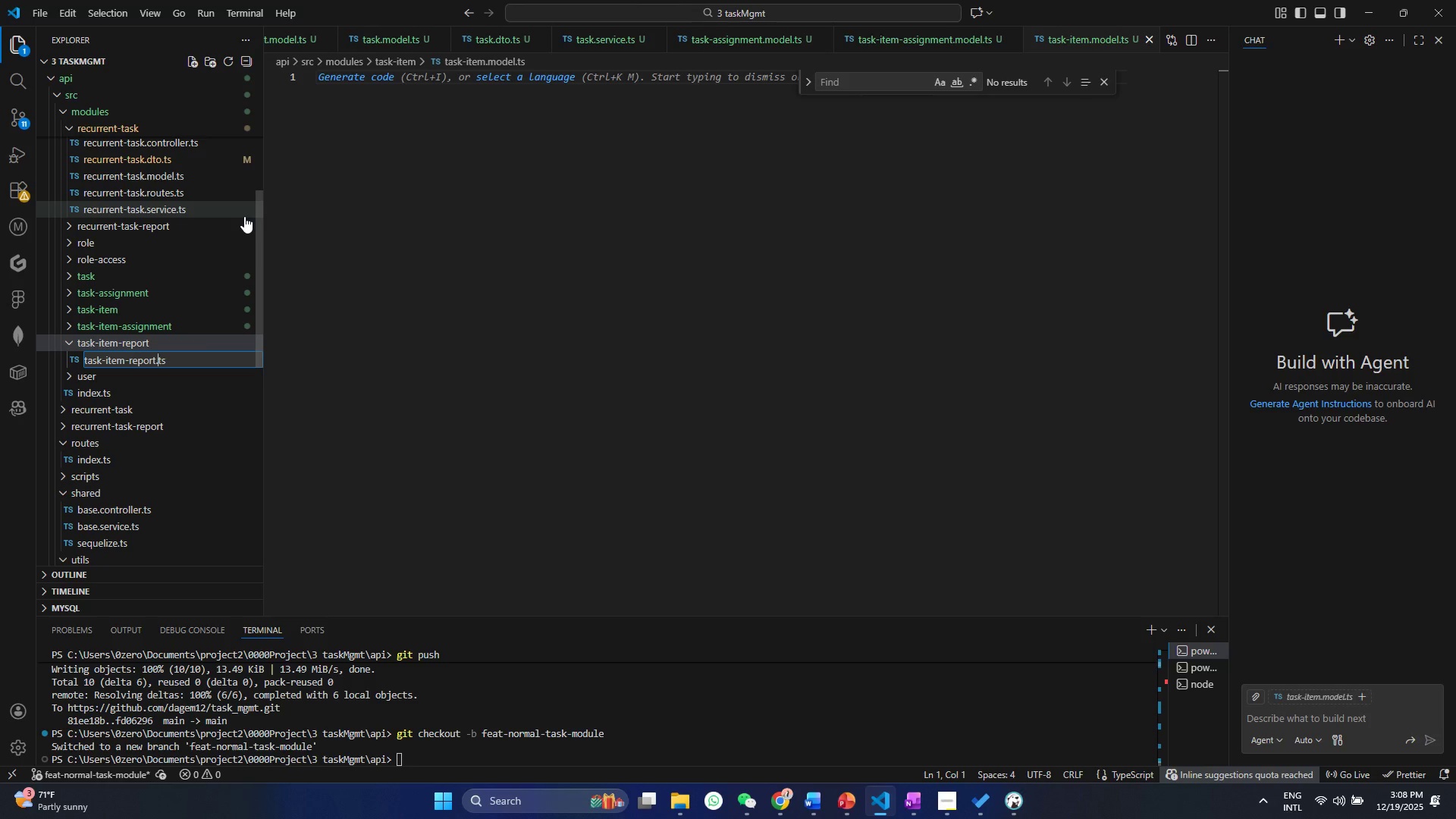 
type(MODEL.)
 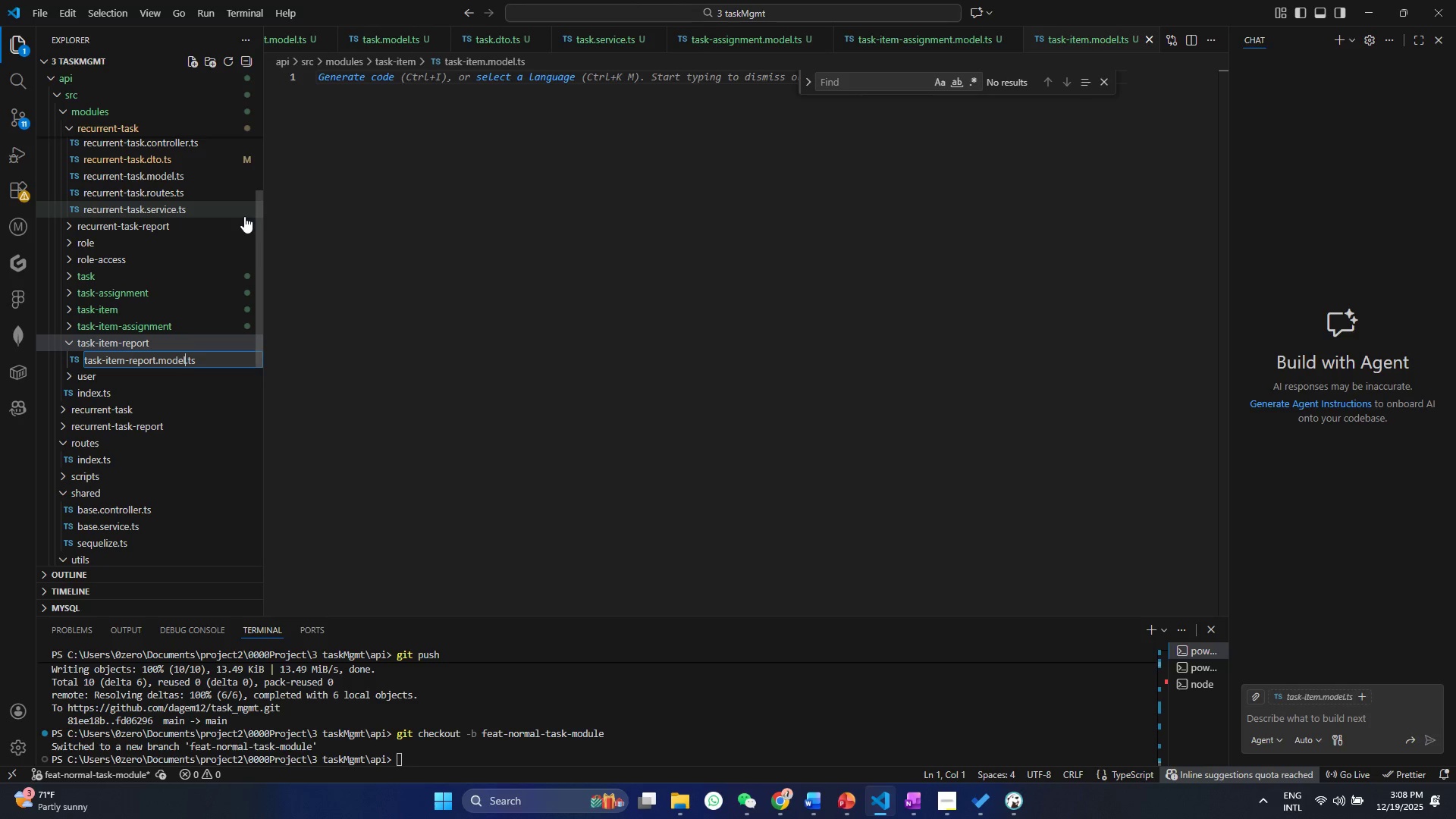 
key(ArrowLeft)
 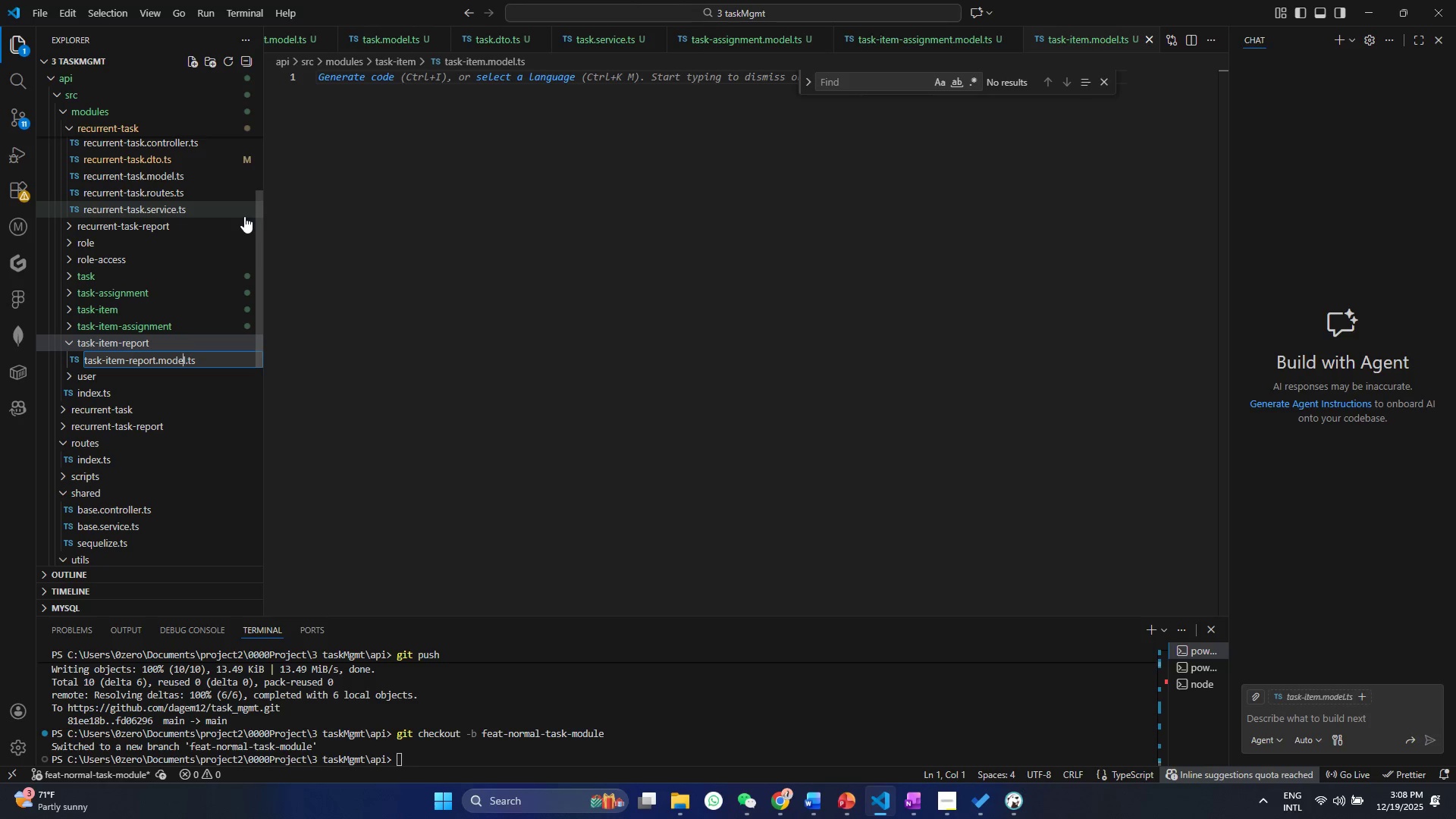 
key(ArrowLeft)
 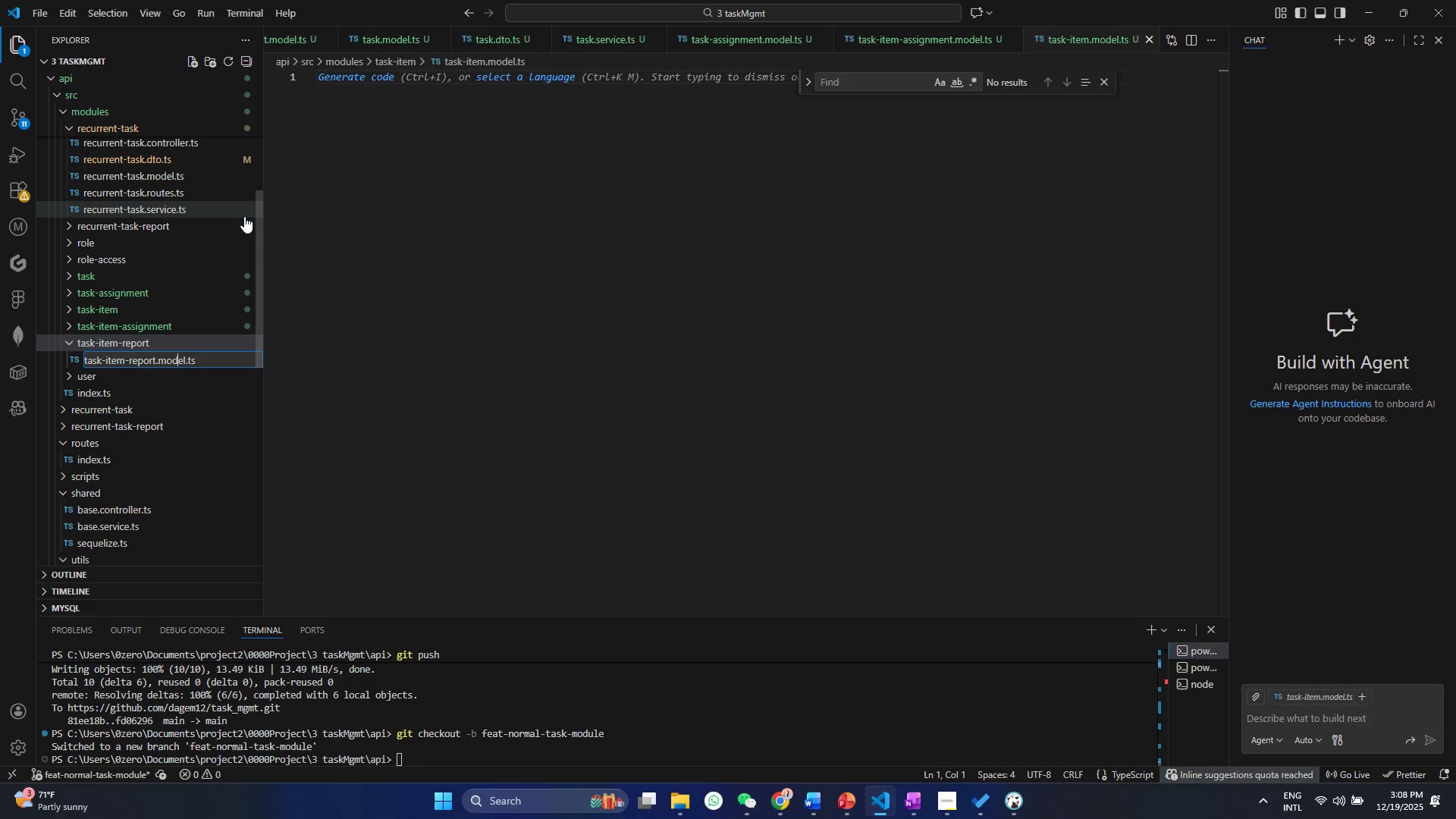 
key(ArrowLeft)
 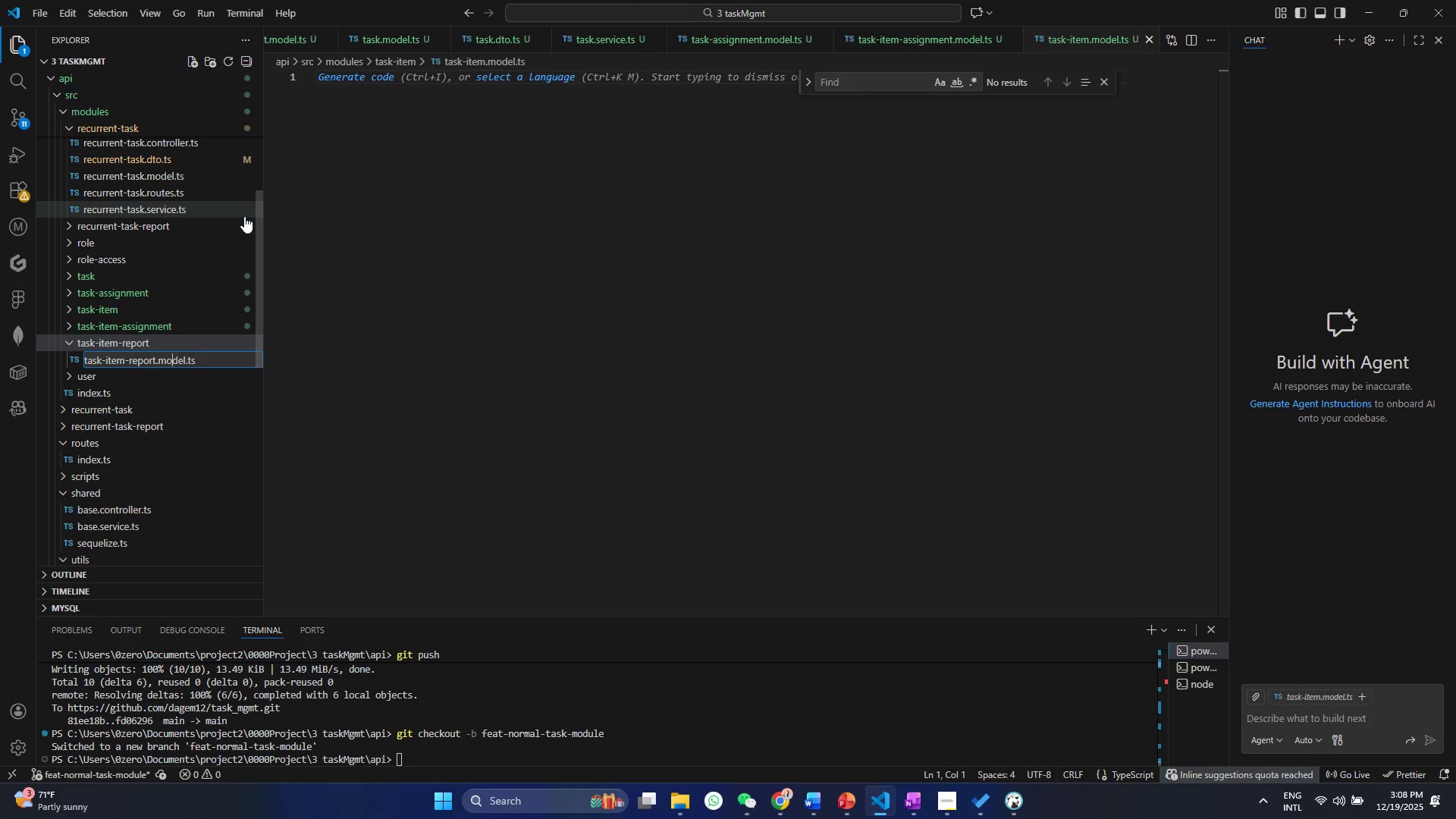 
key(ArrowLeft)
 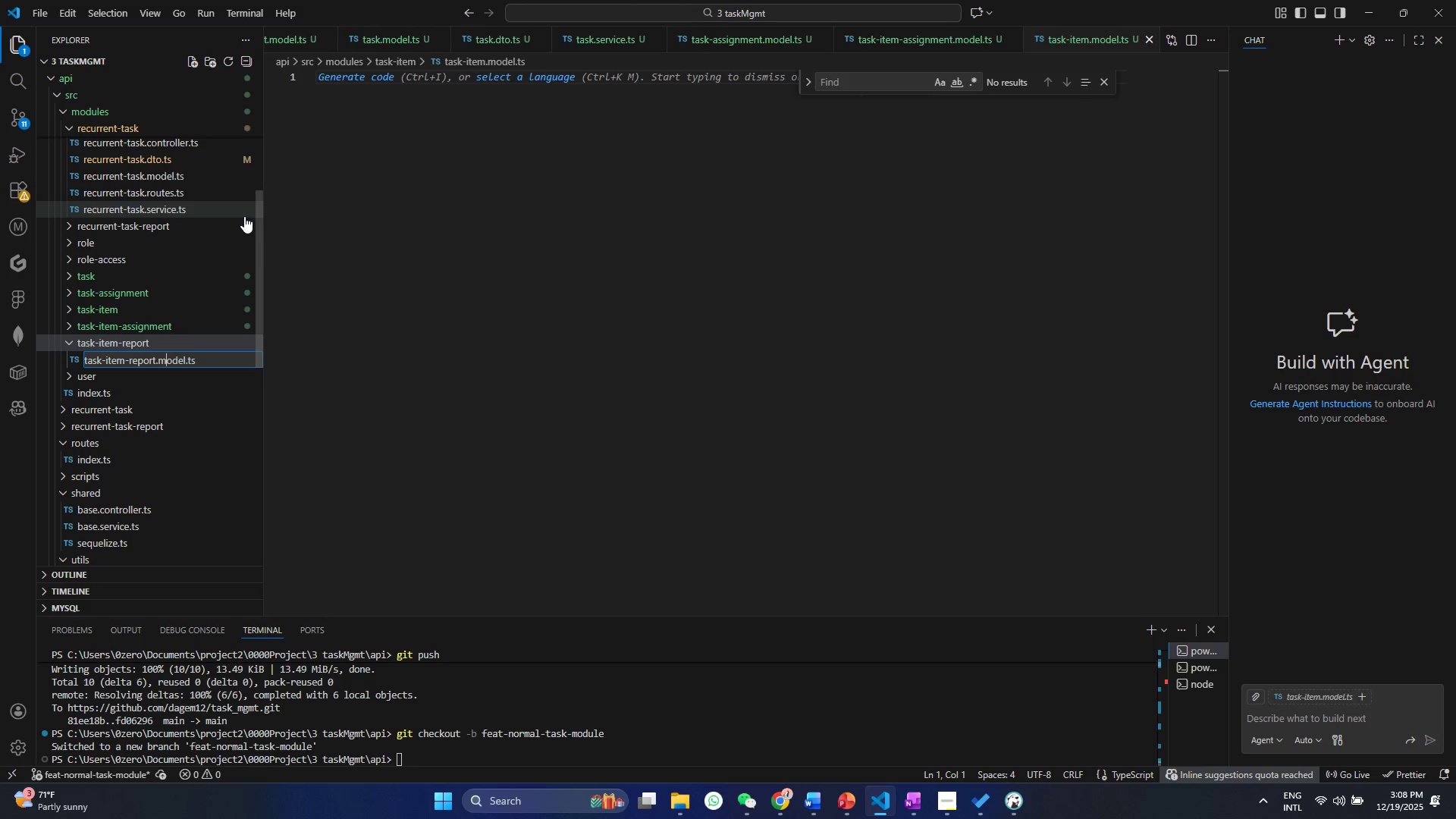 
key(ArrowLeft)
 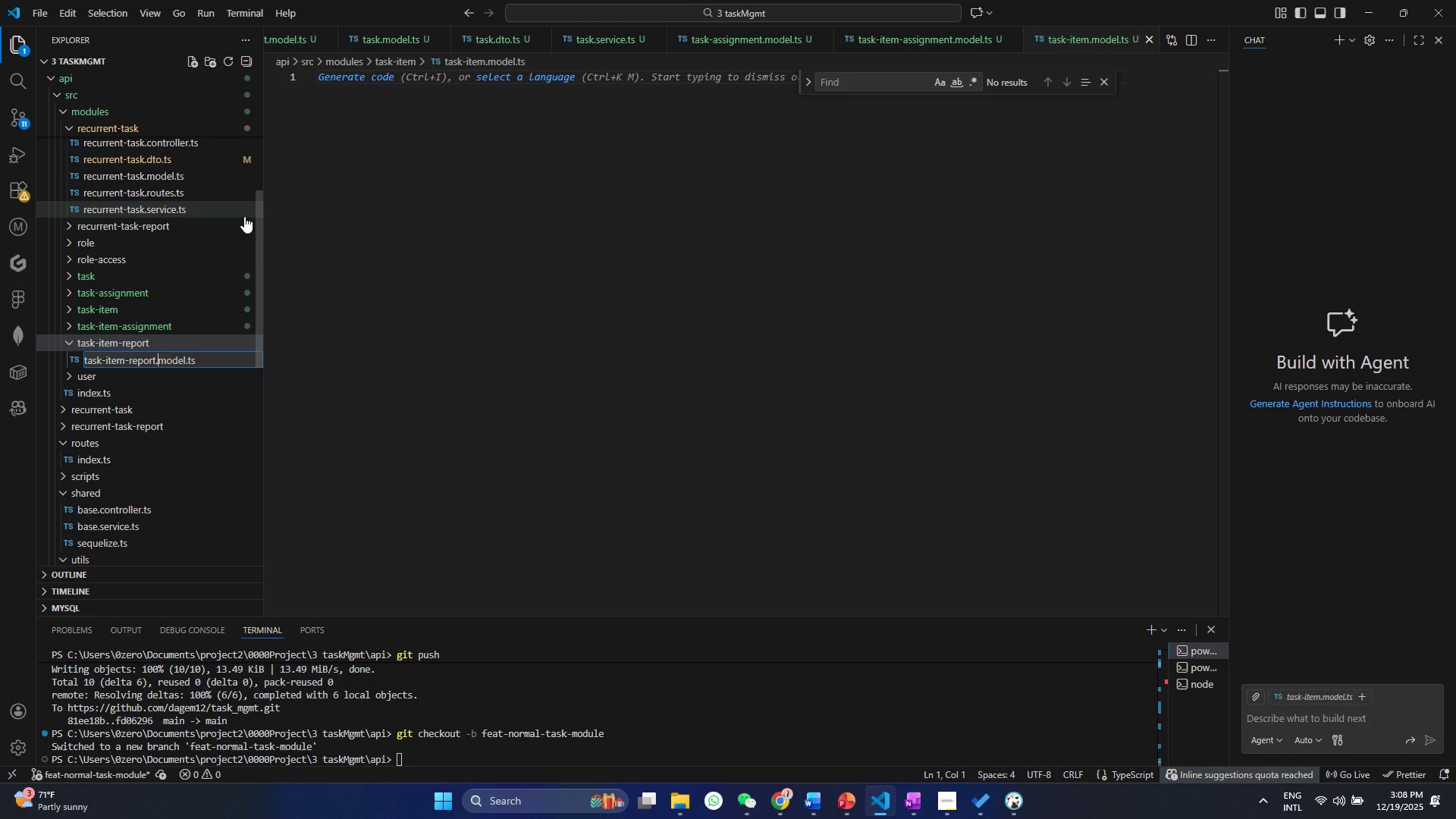 
key(ArrowLeft)
 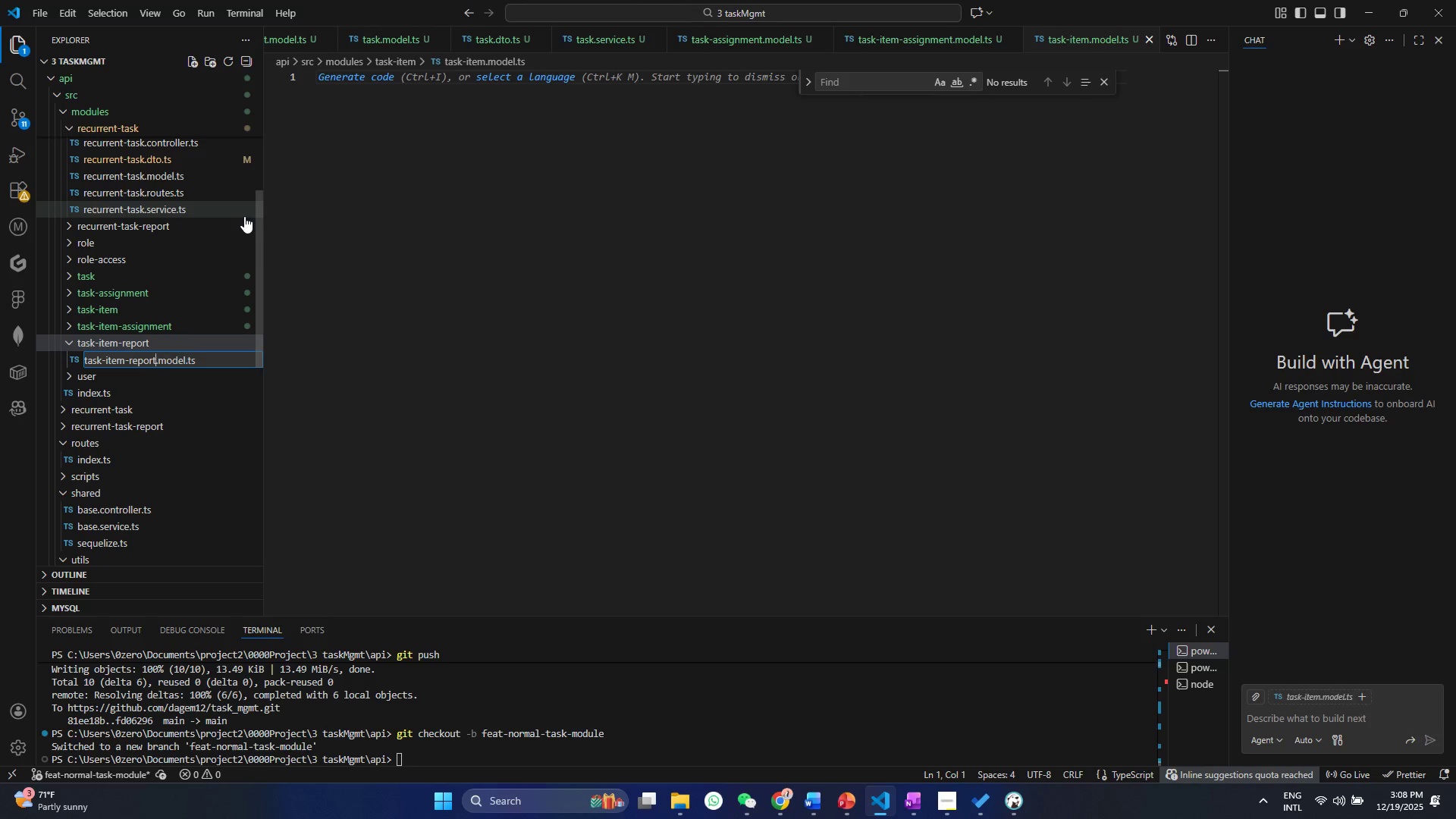 
key(ArrowLeft)
 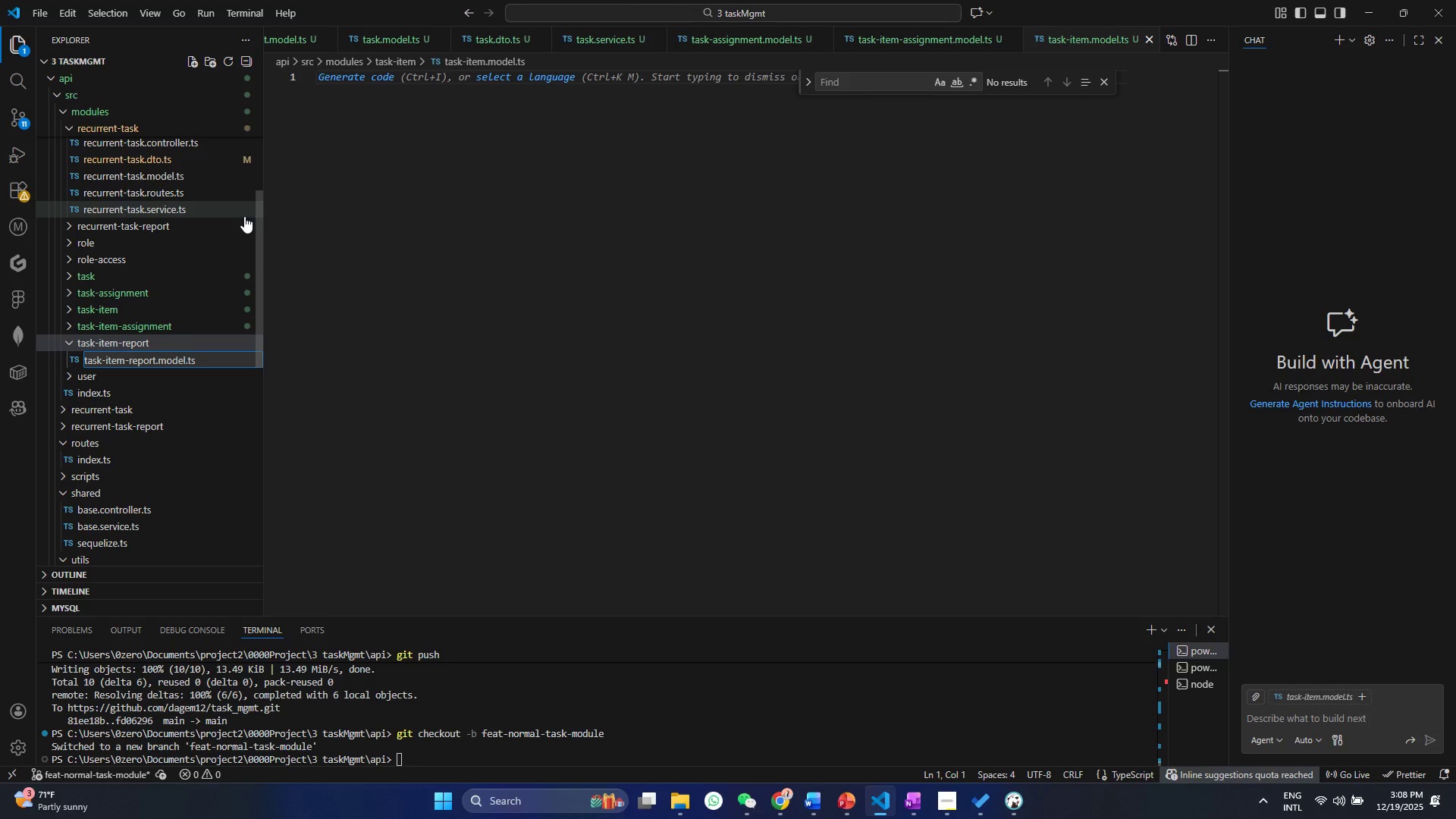 
key(ArrowRight)
 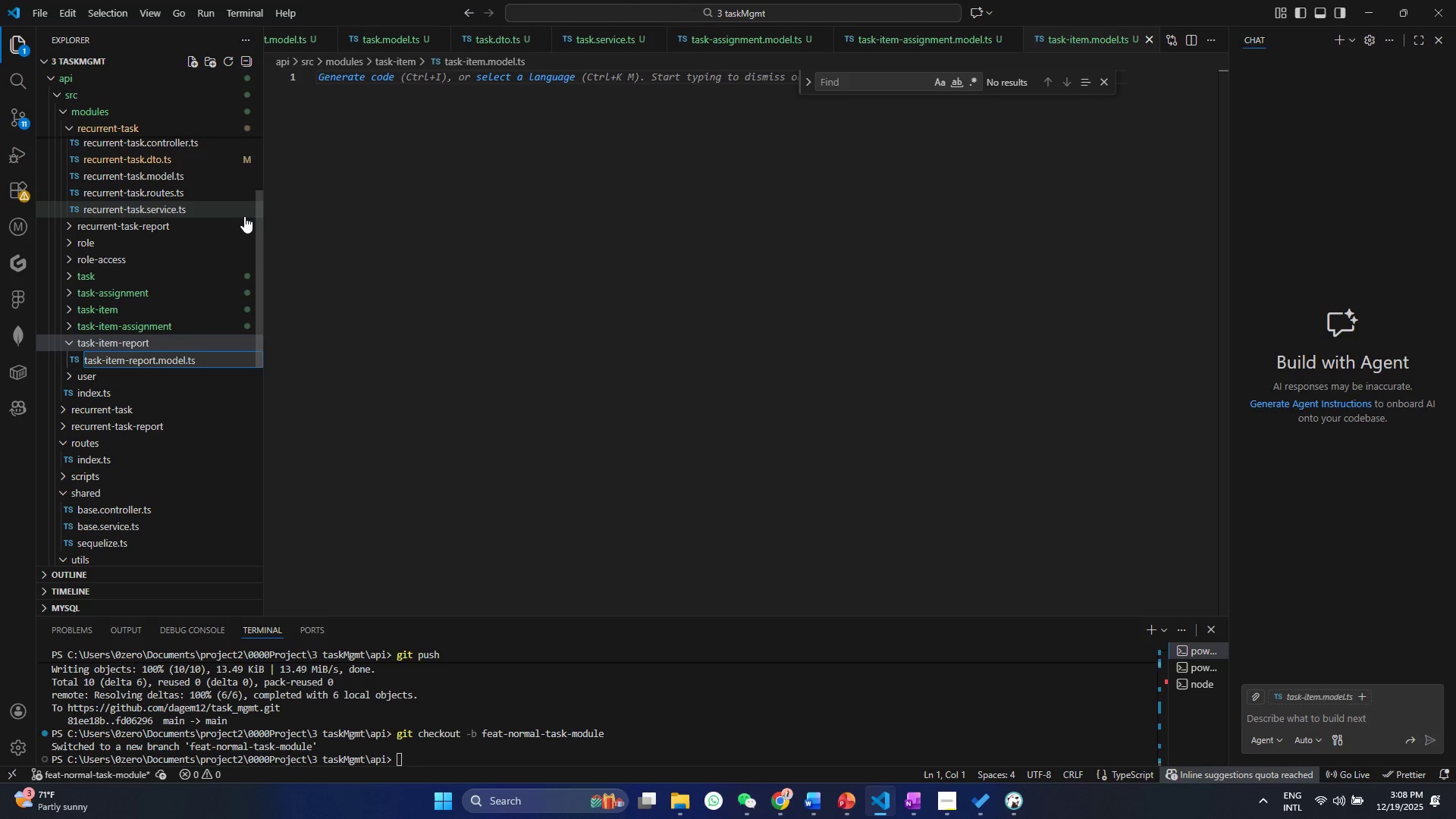 
hold_key(key=ShiftRight, duration=1.52)
 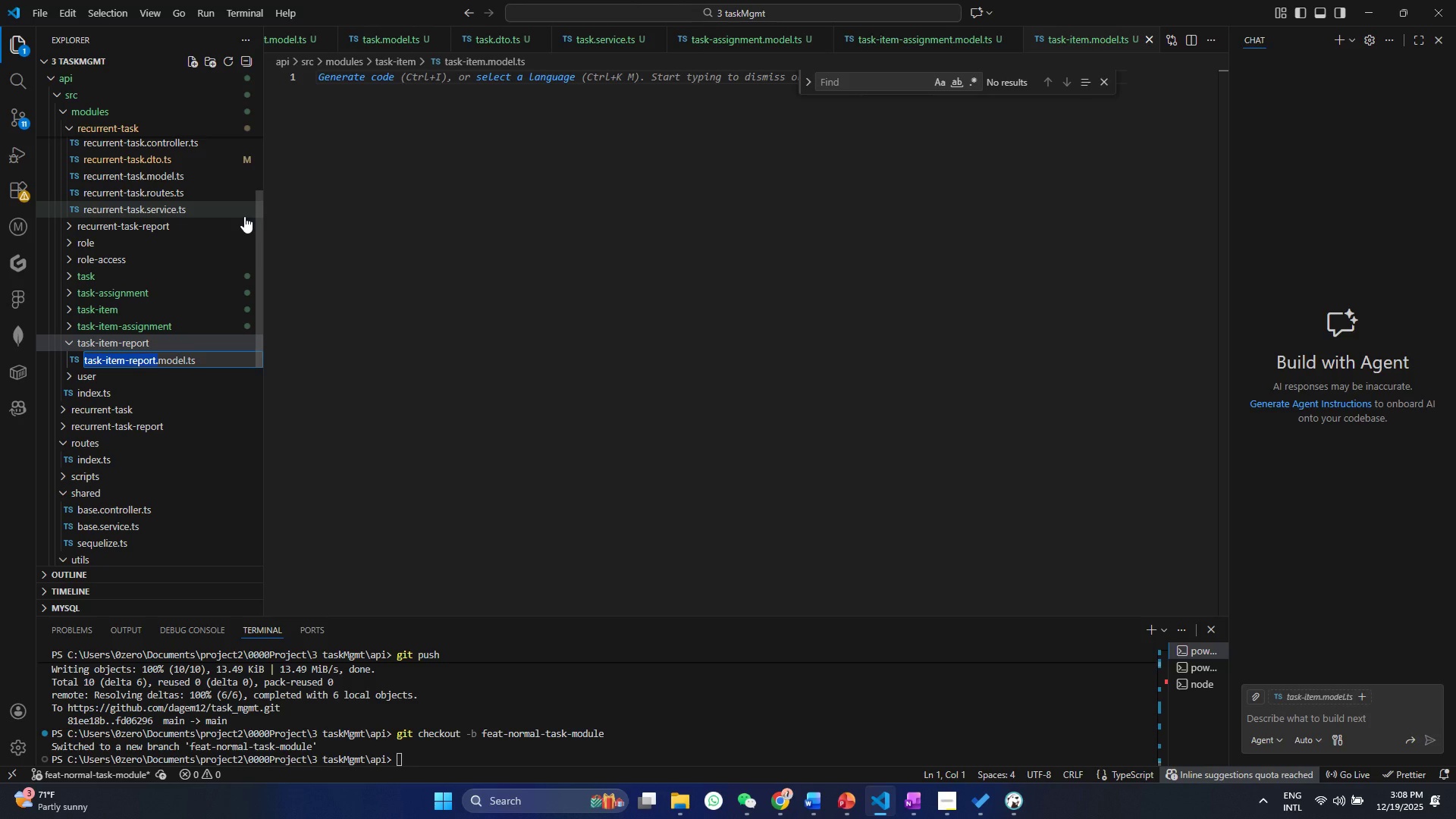 
hold_key(key=ArrowLeft, duration=1.3)
 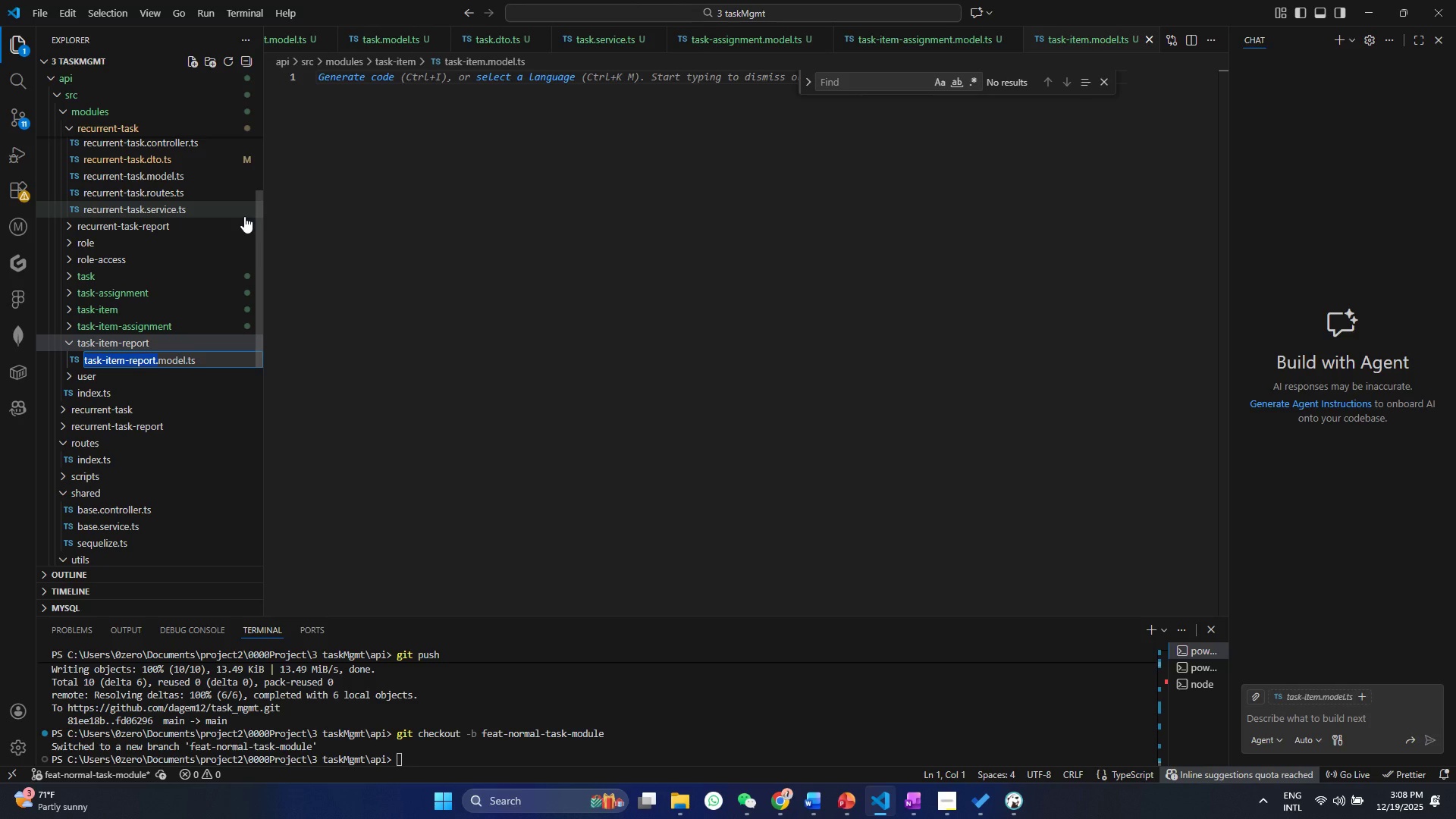 
key(Control+C)
 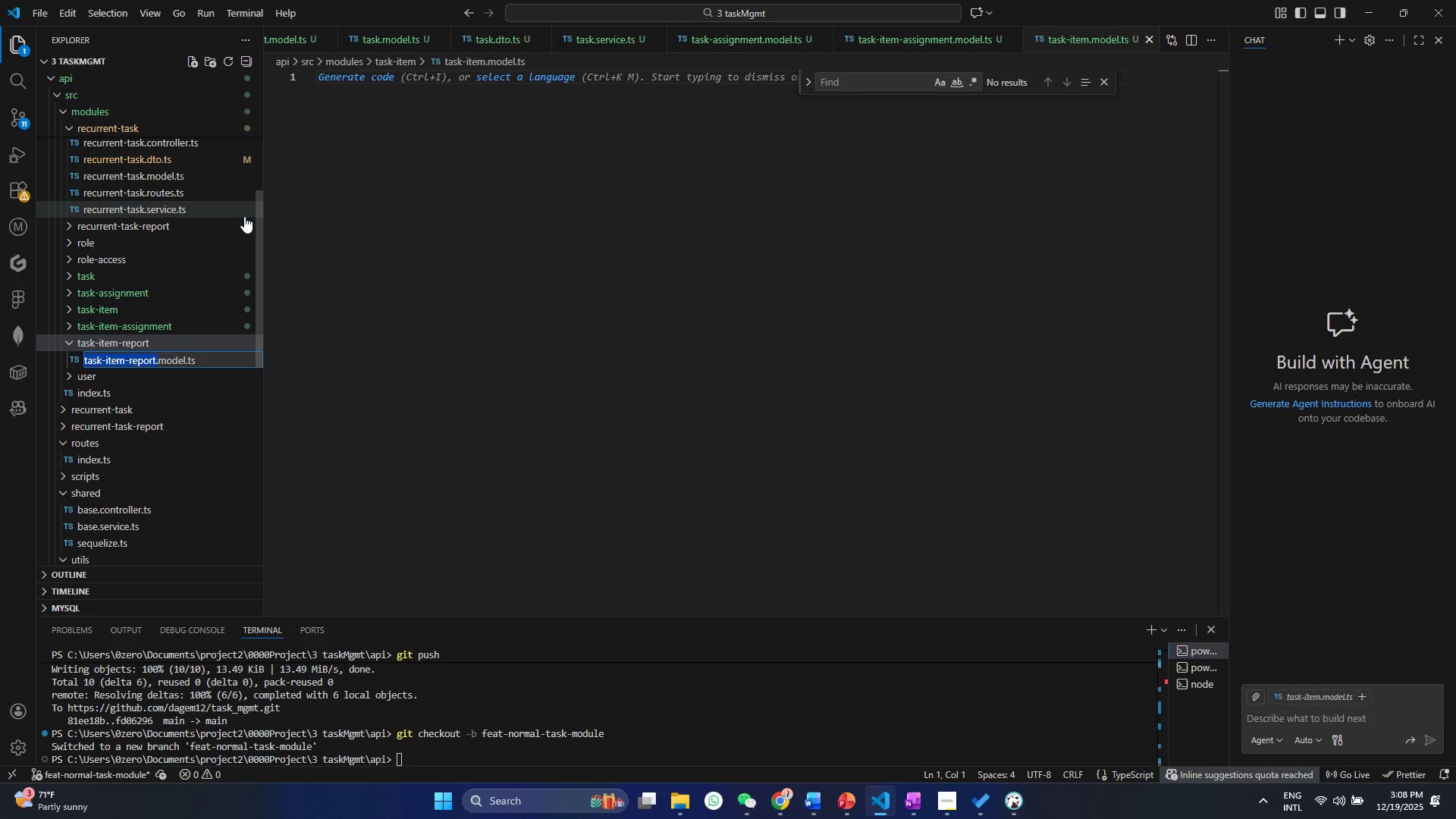 
key(Control+C)
 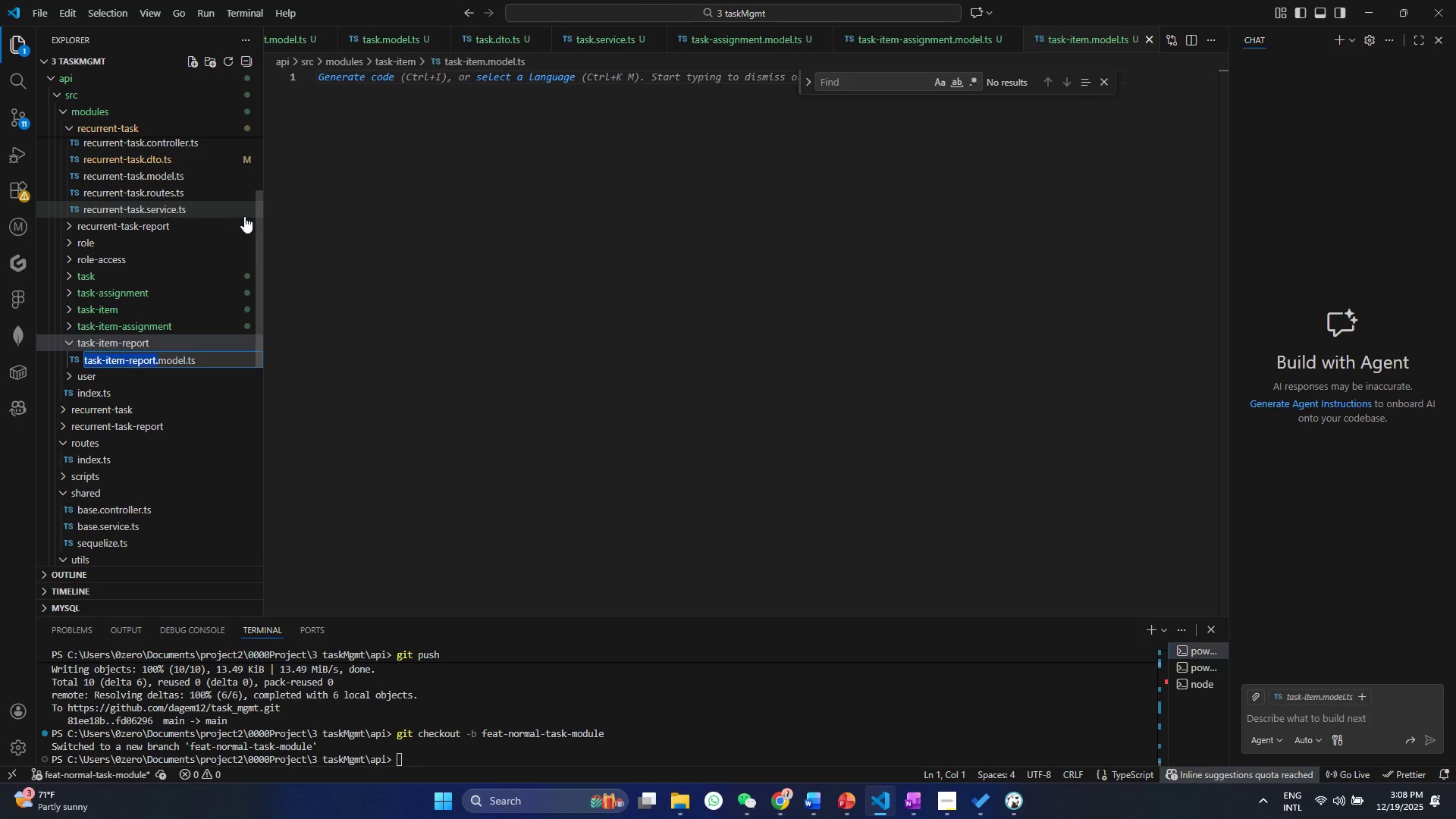 
key(Control+C)
 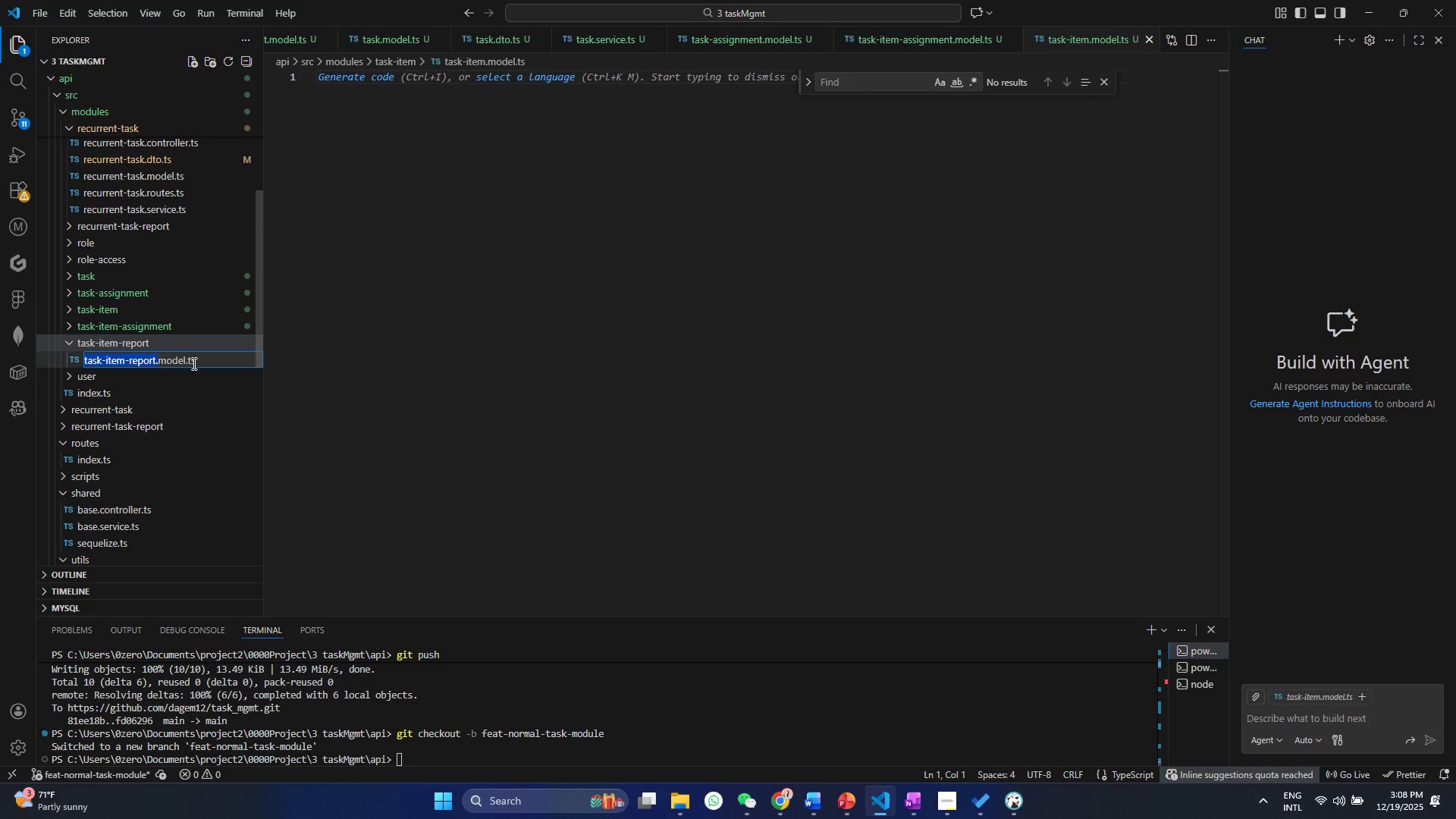 
double_click([344, 371])
 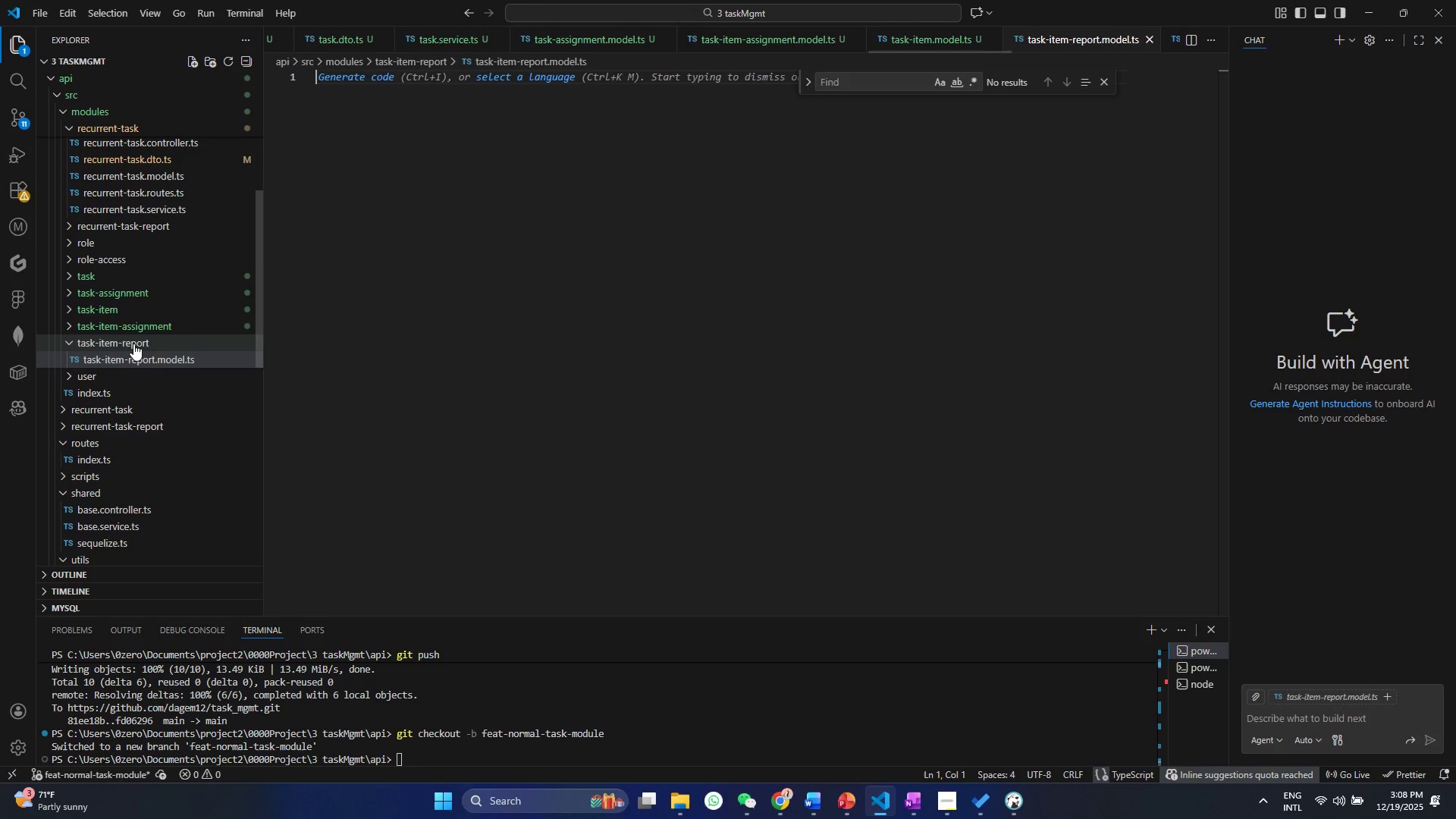 
left_click([133, 344])
 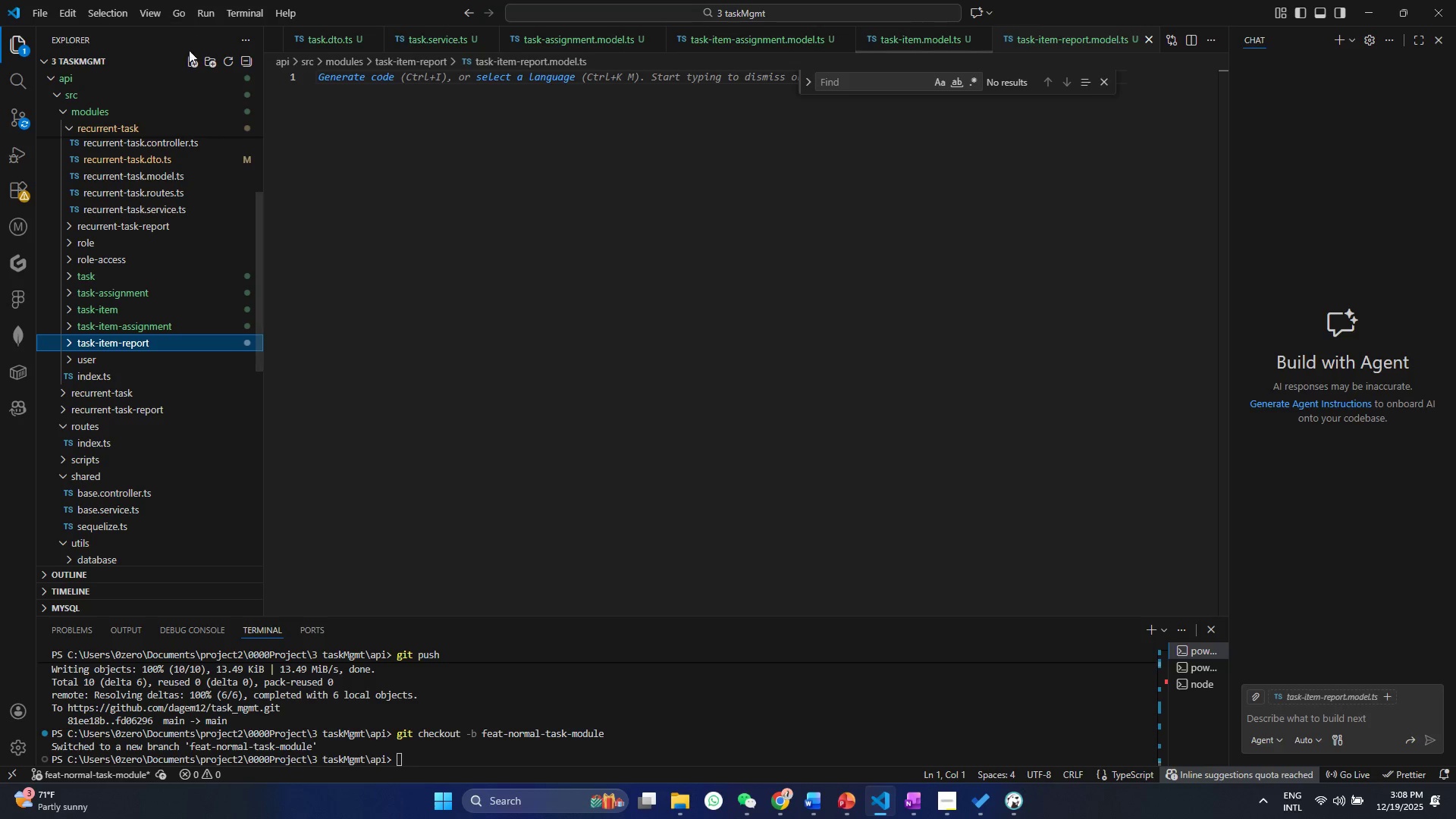 
left_click([188, 61])
 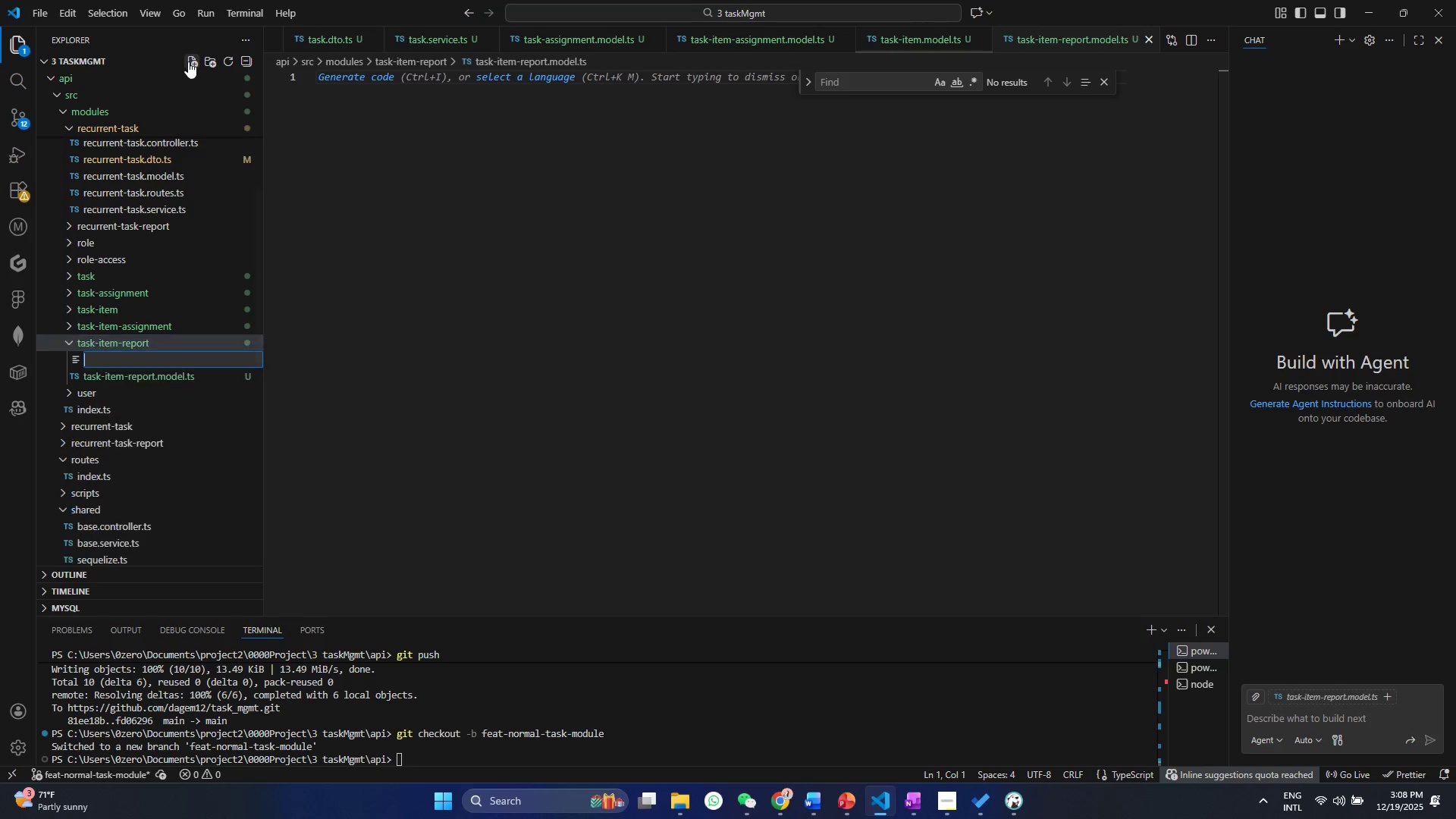 
key(Control+ControlLeft)
 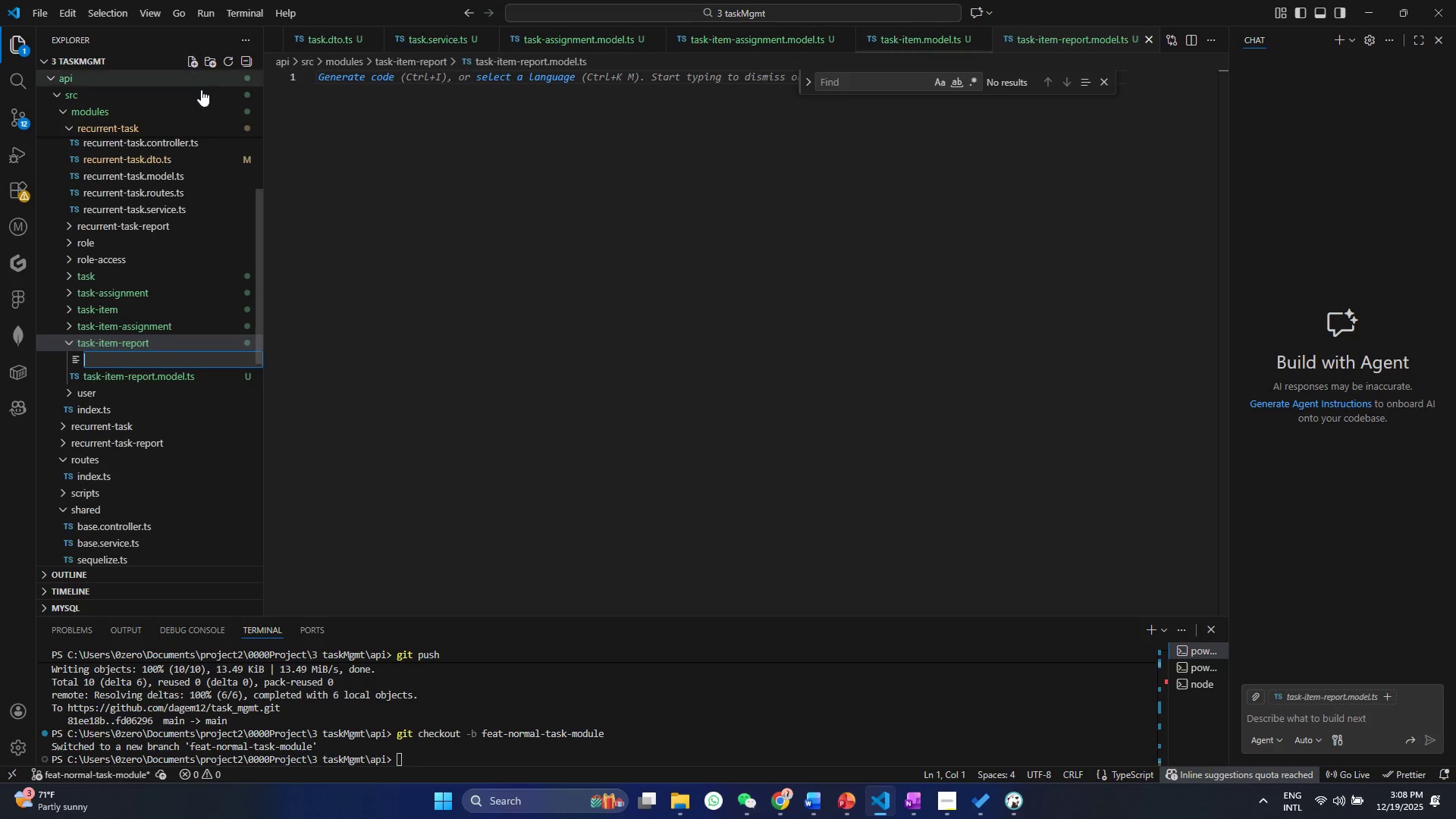 
key(Control+V)
 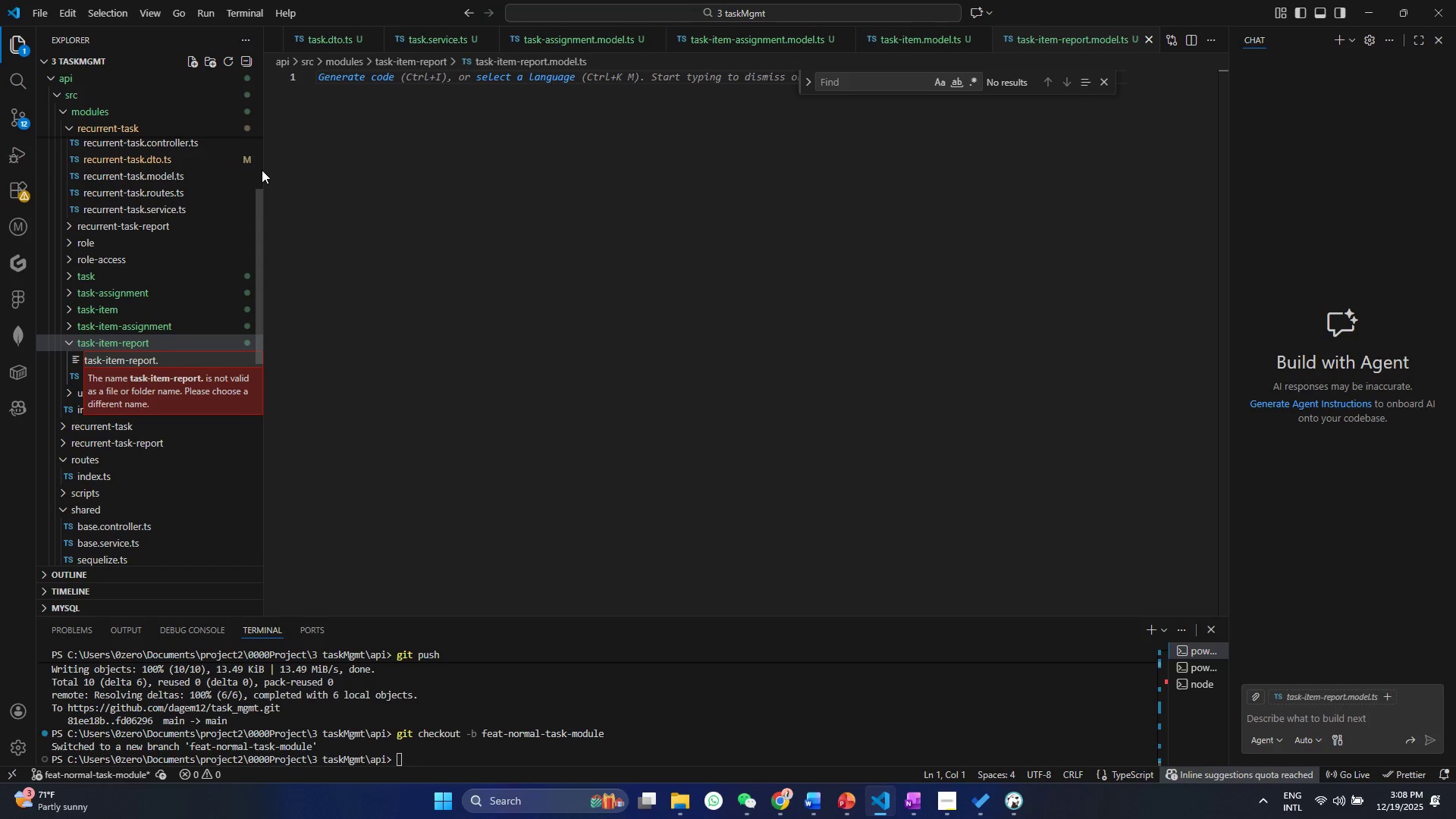 
type(SERVICE.TS)
 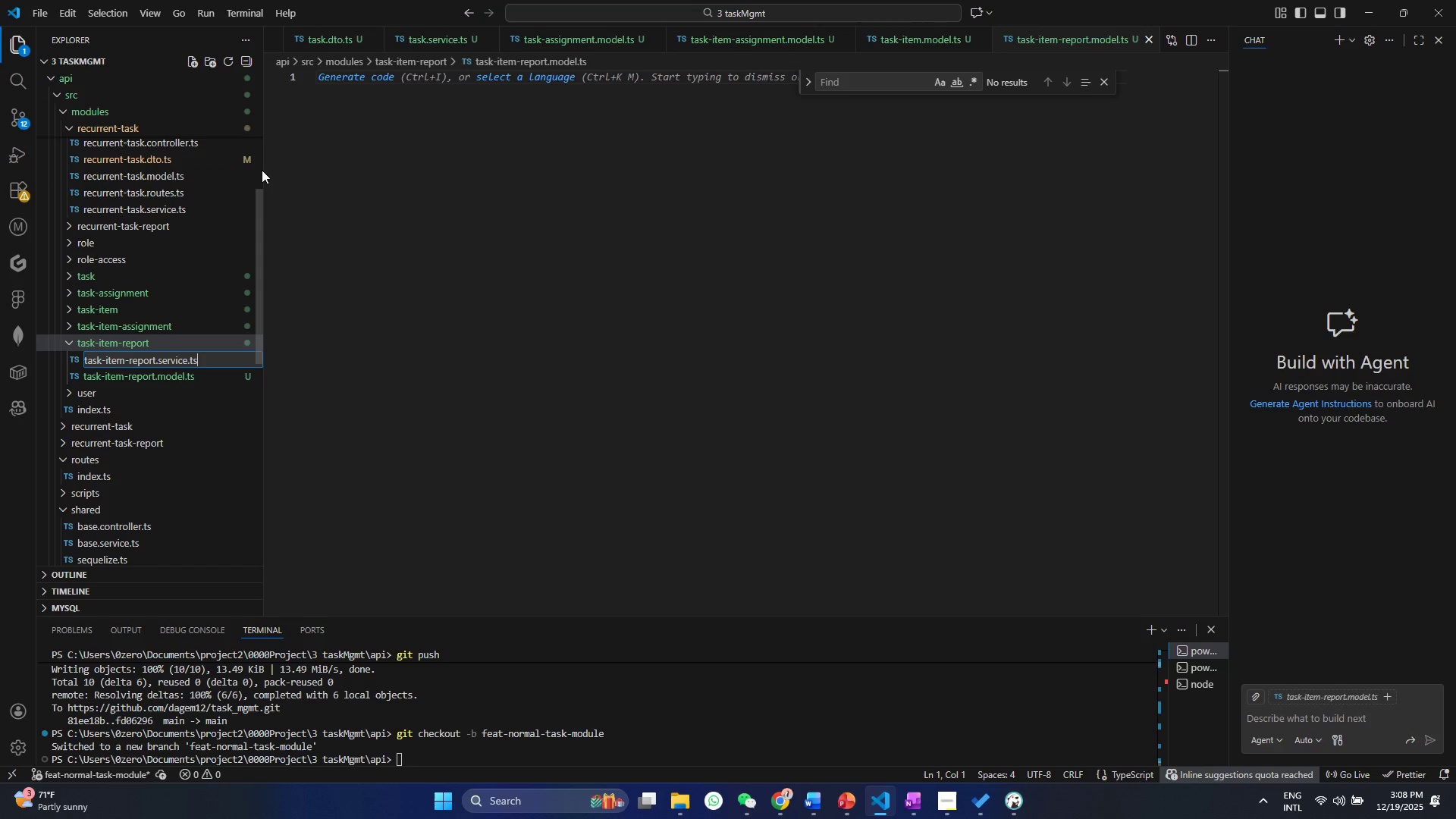 
key(Control+ControlLeft)
 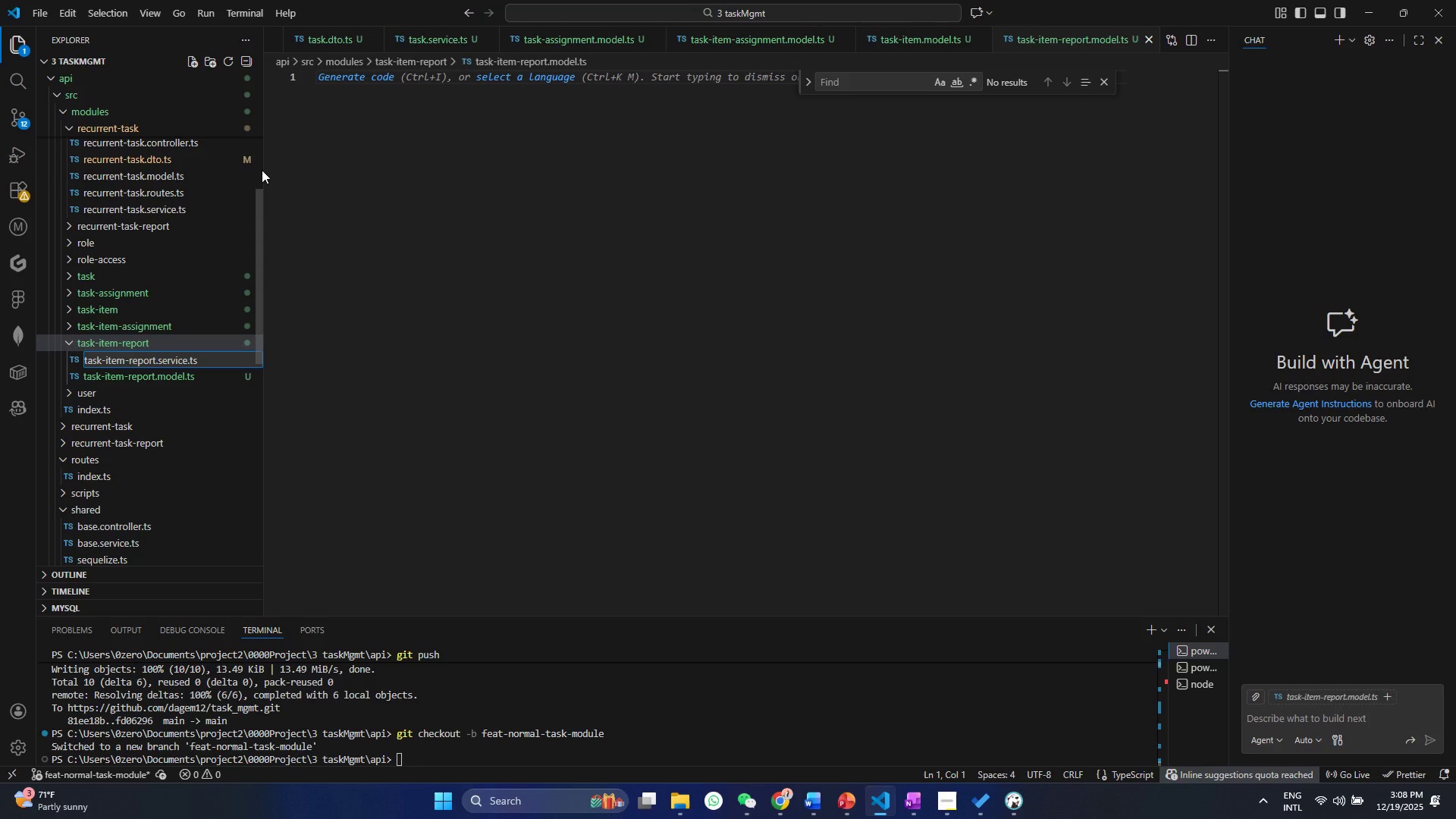 
key(Control+S)
 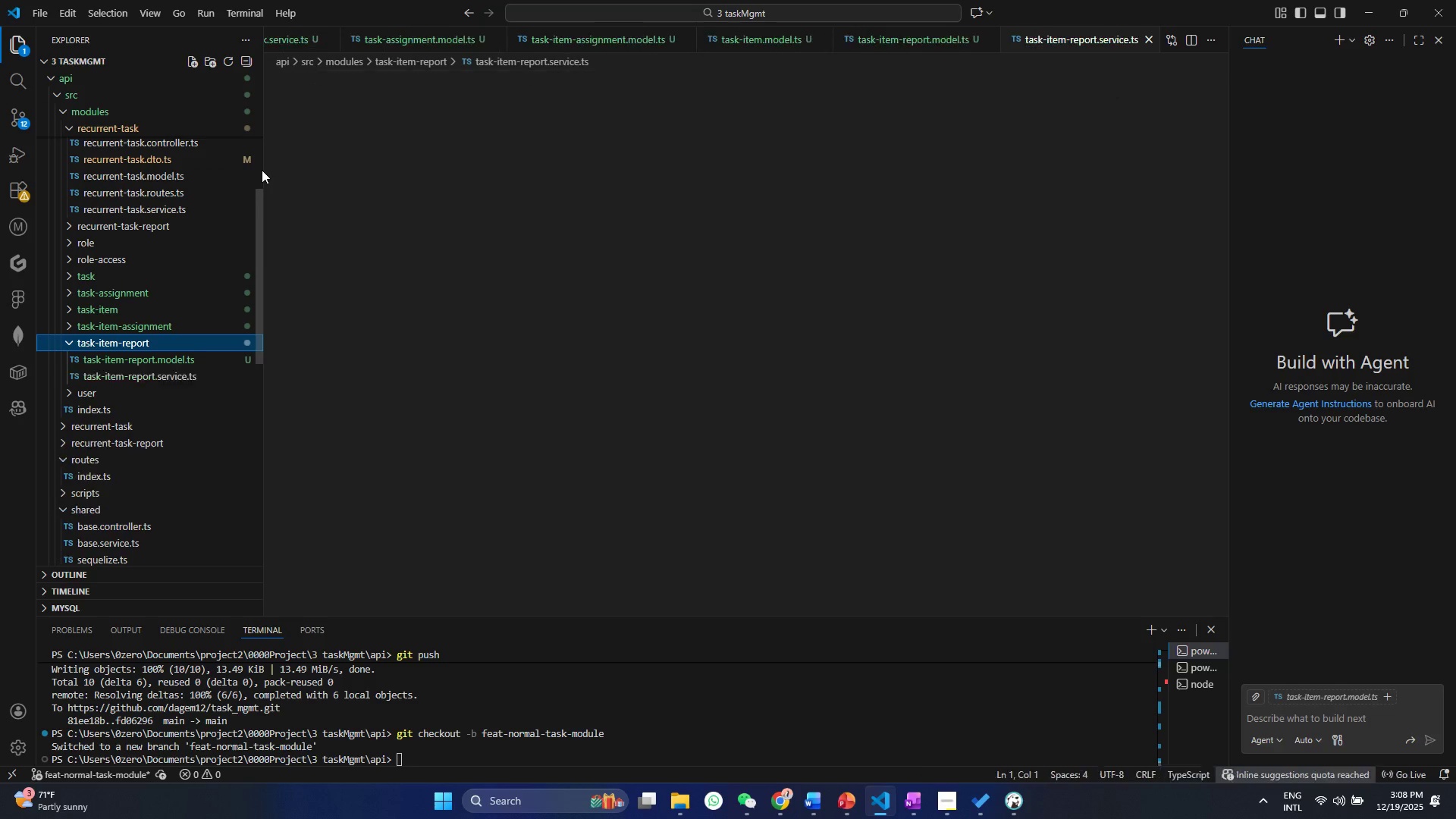 
key(Enter)
 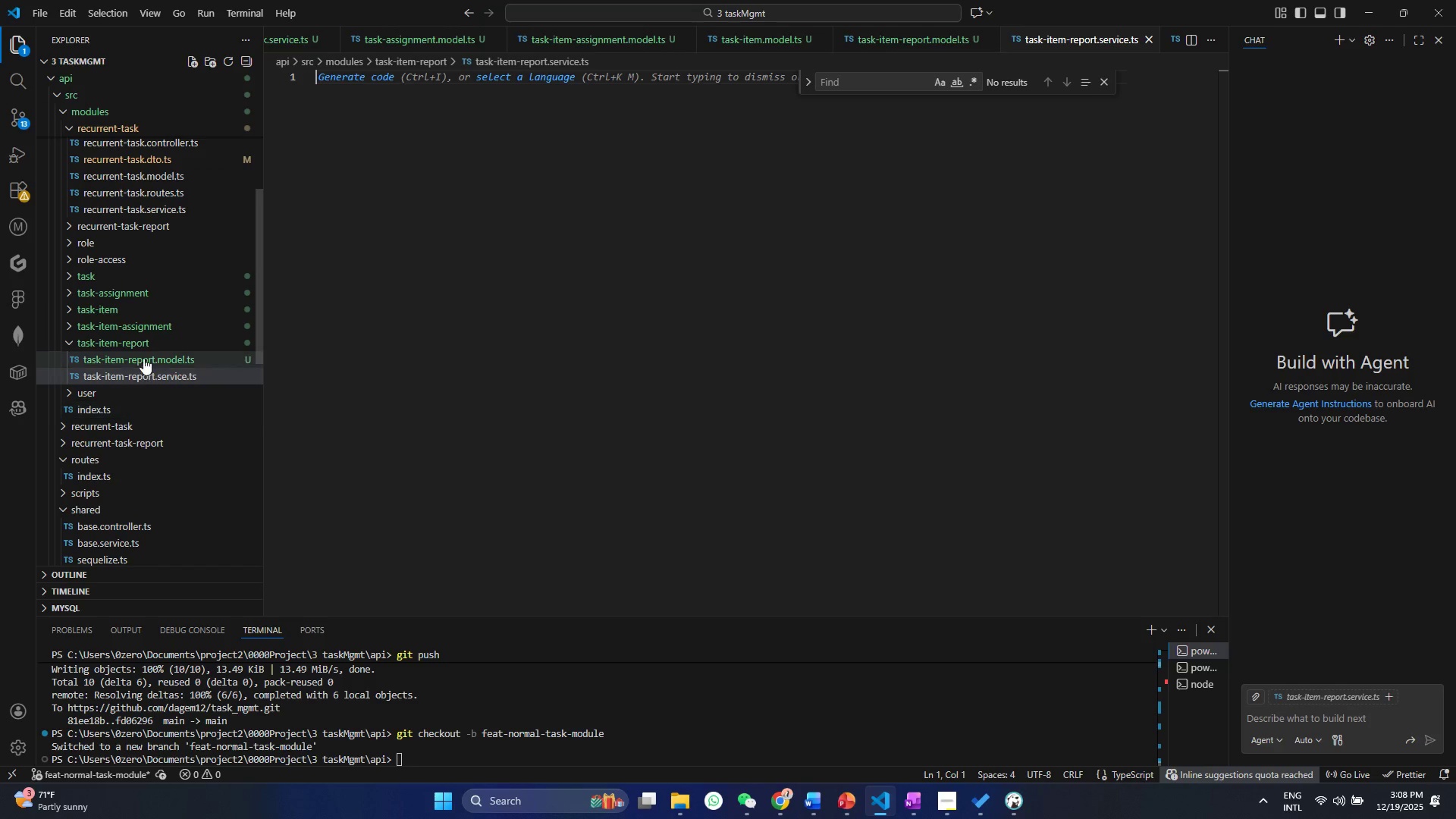 
left_click([147, 340])
 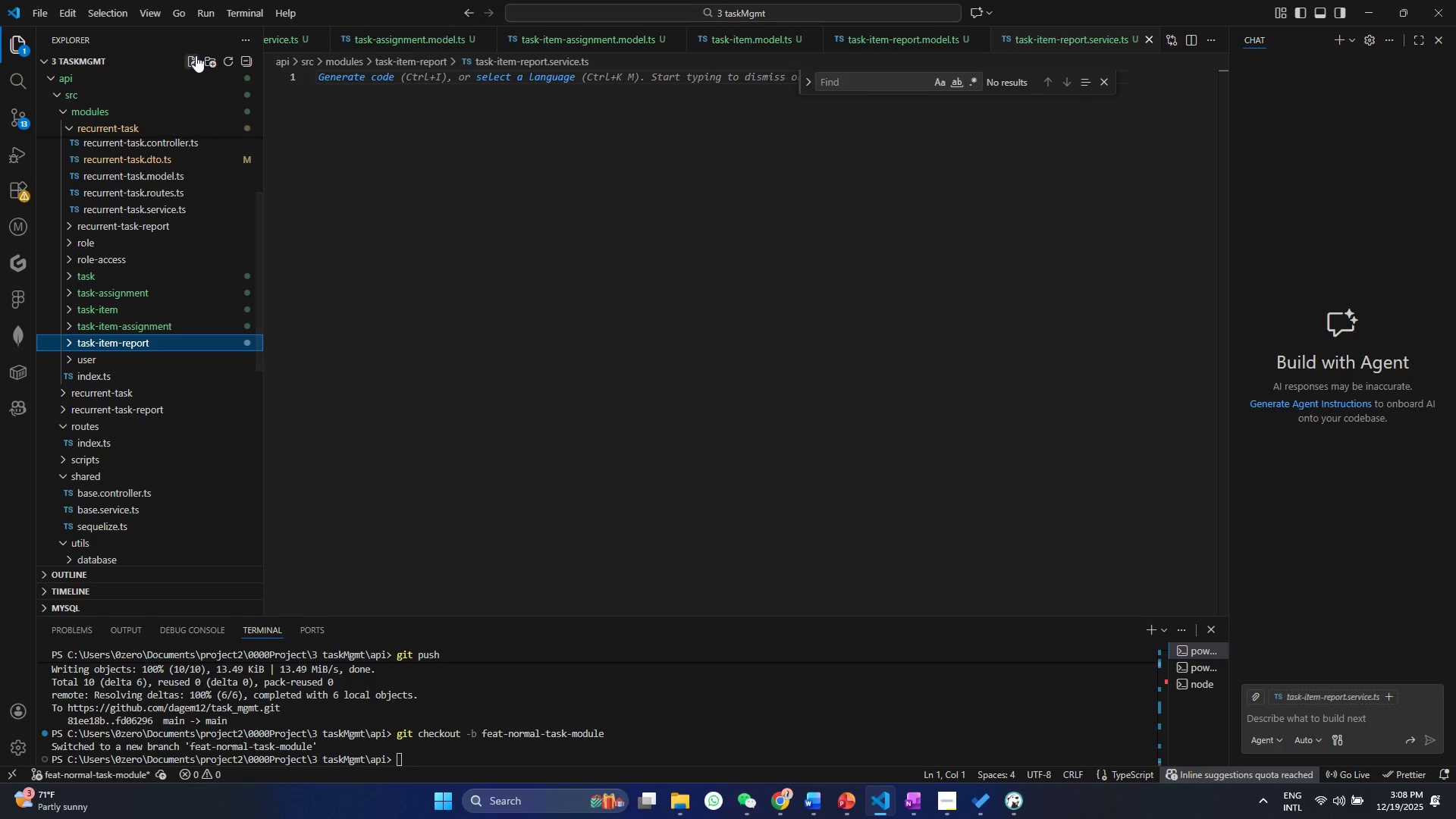 
left_click([196, 55])
 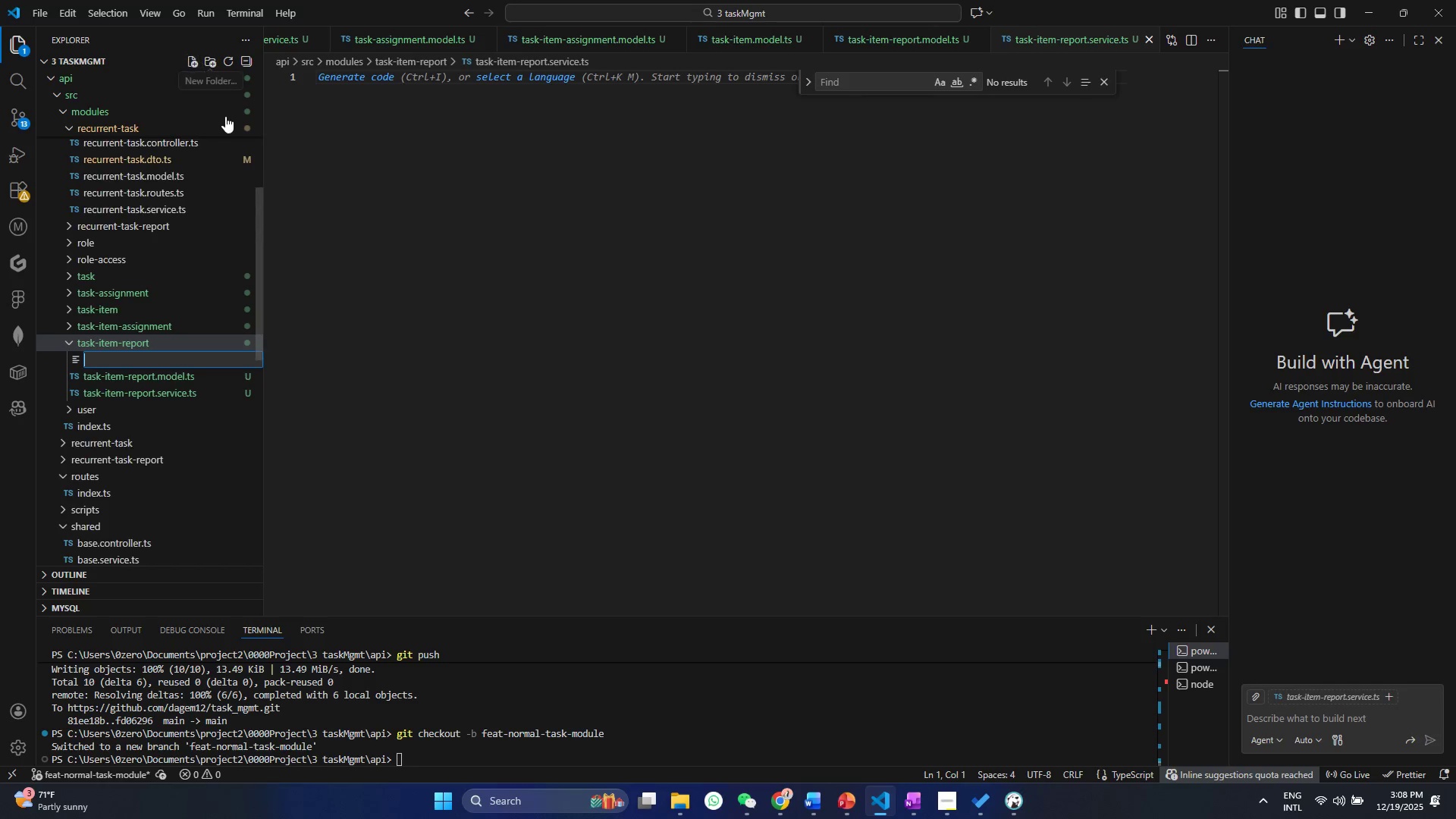 
key(Control+V)
 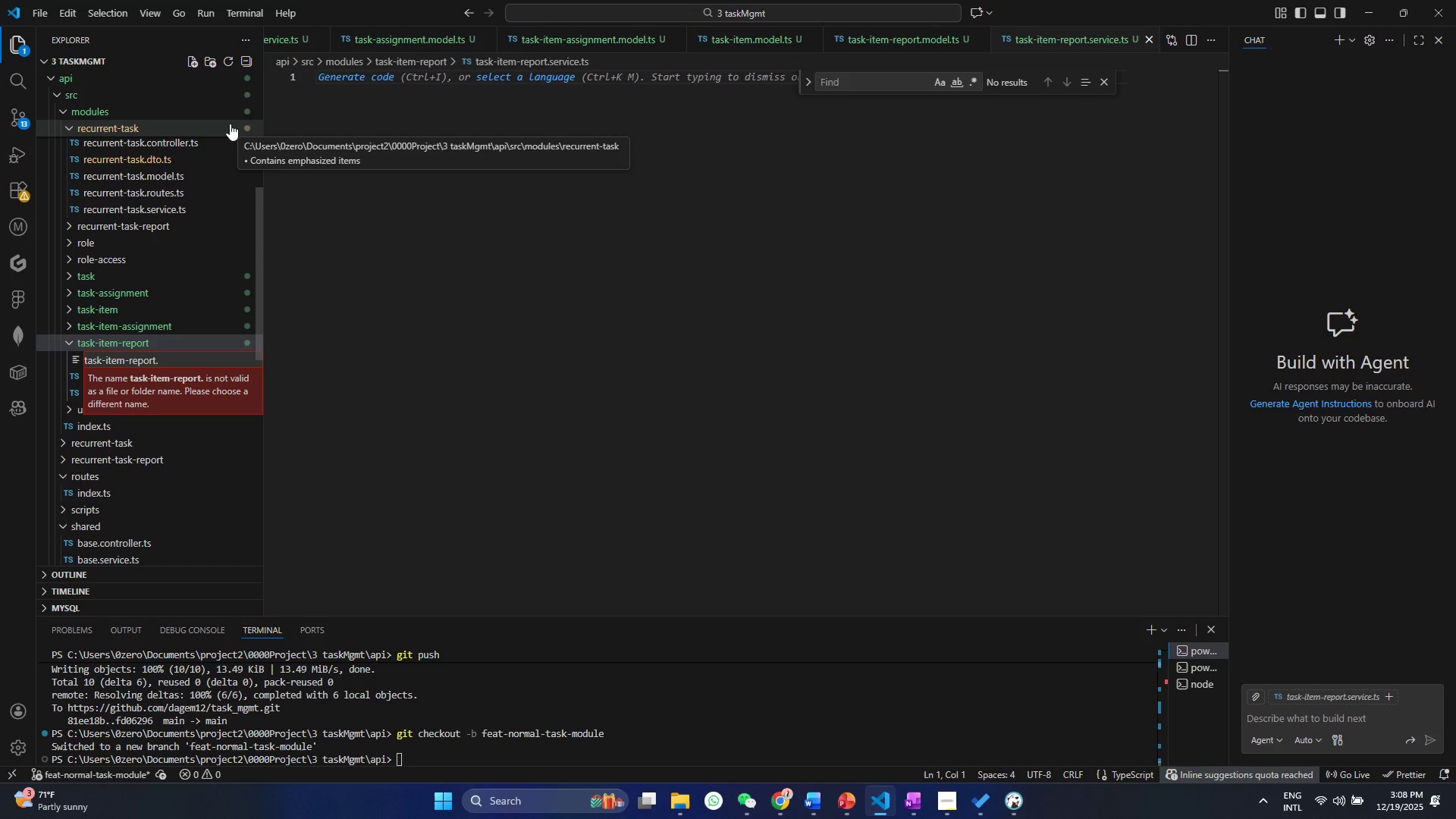 
type(CONTROLLER.TS)
 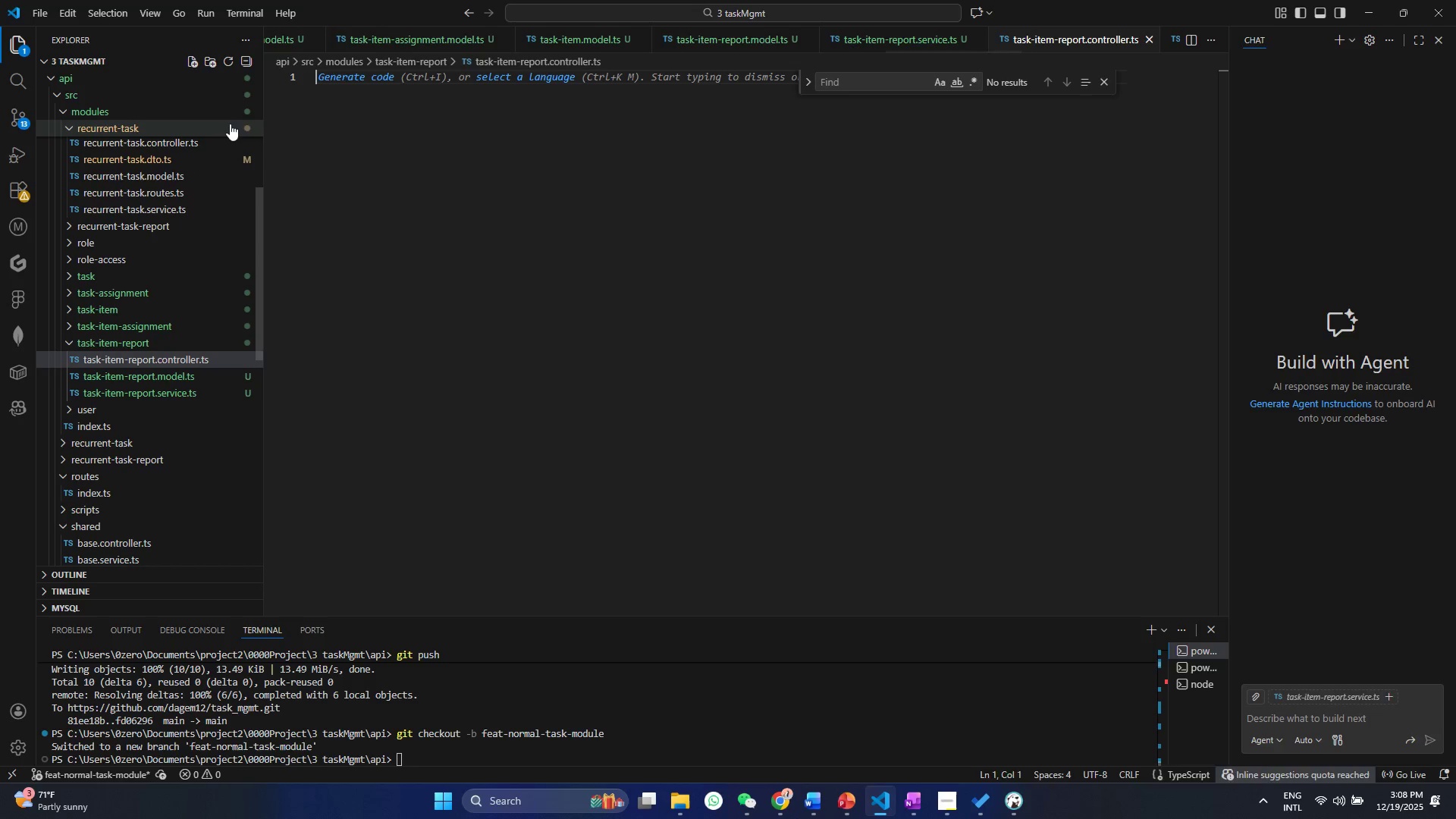 
key(Enter)
 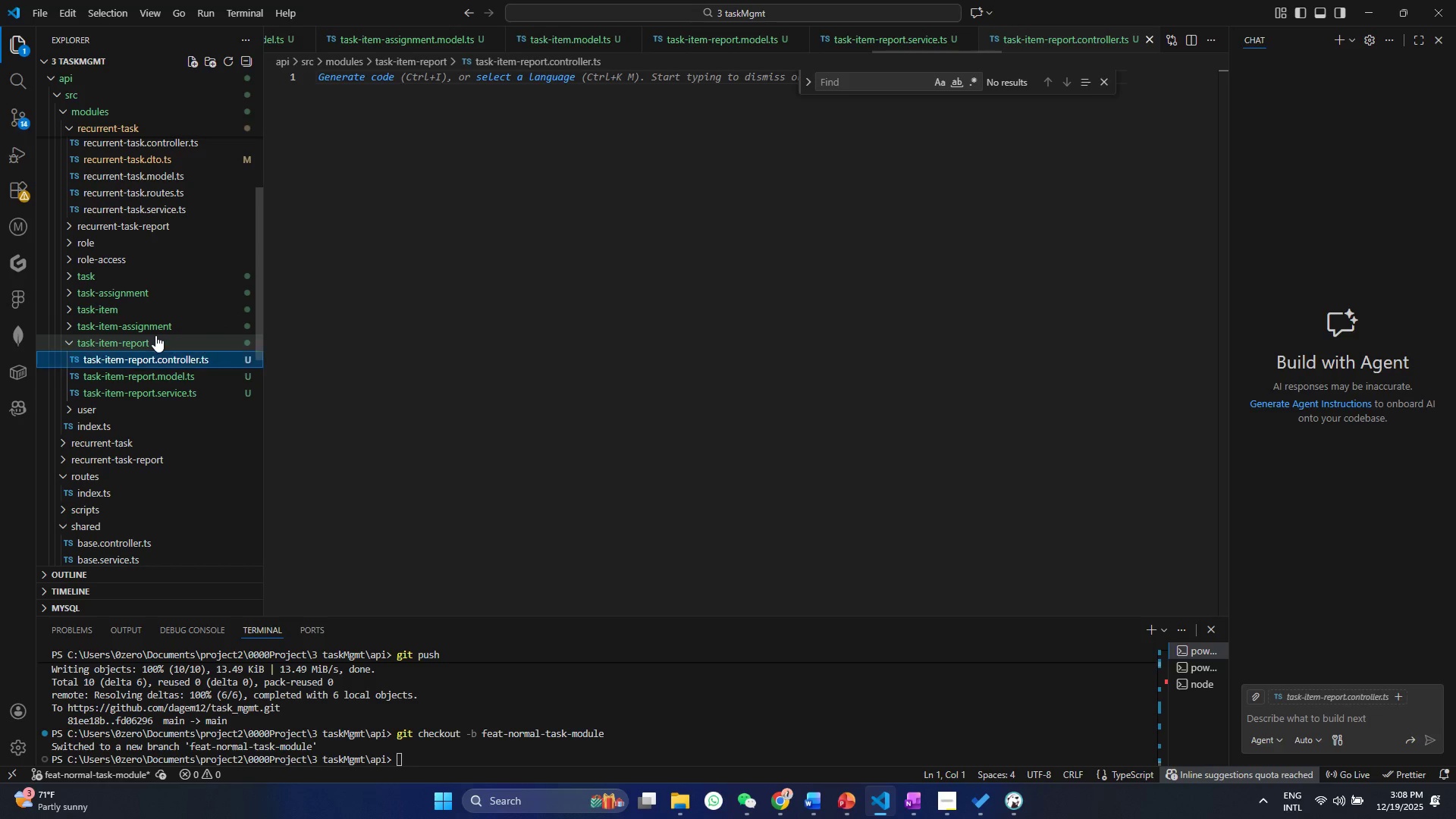 
double_click([155, 335])
 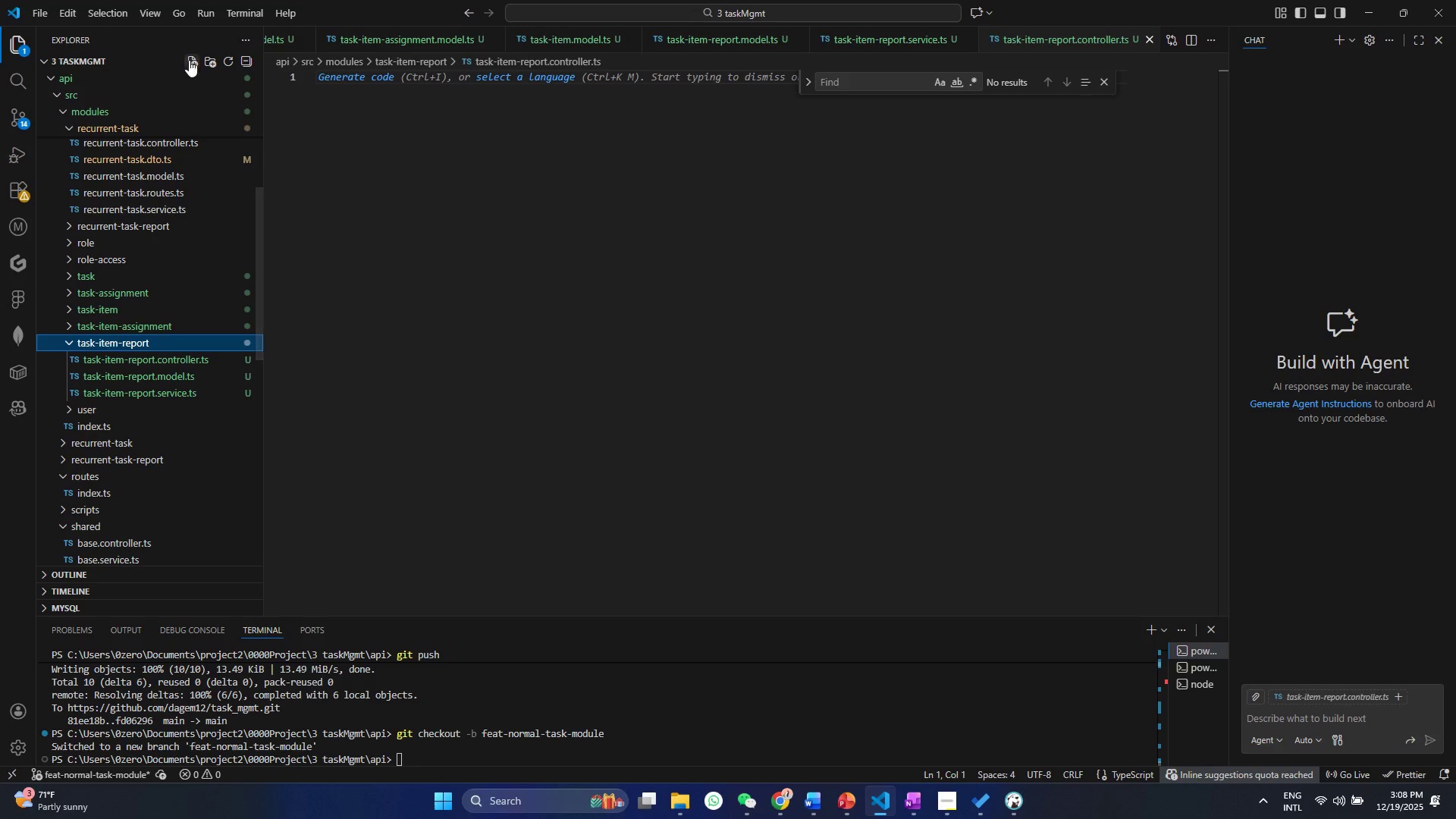 
left_click([189, 60])
 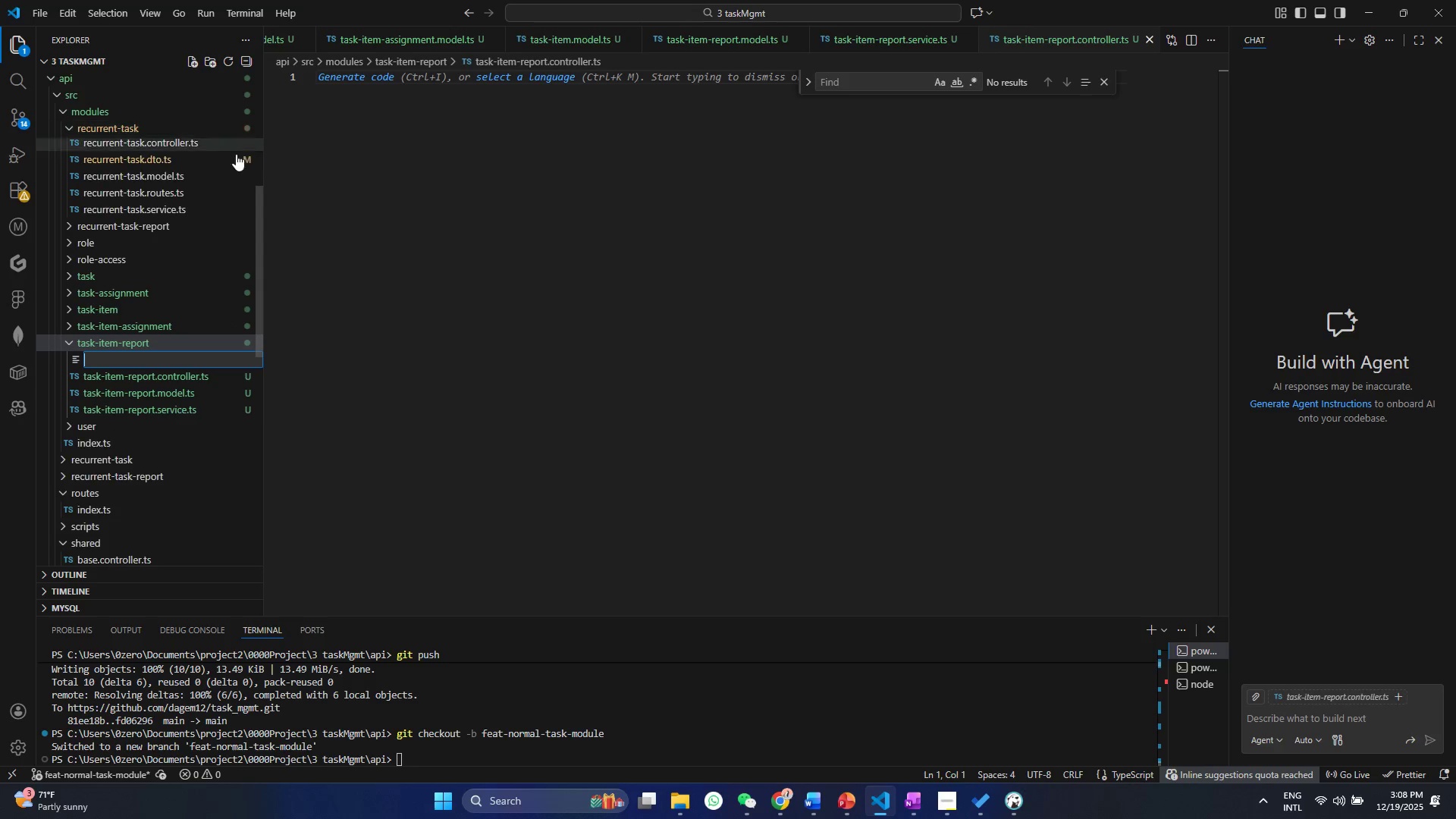 
key(Control+V)
 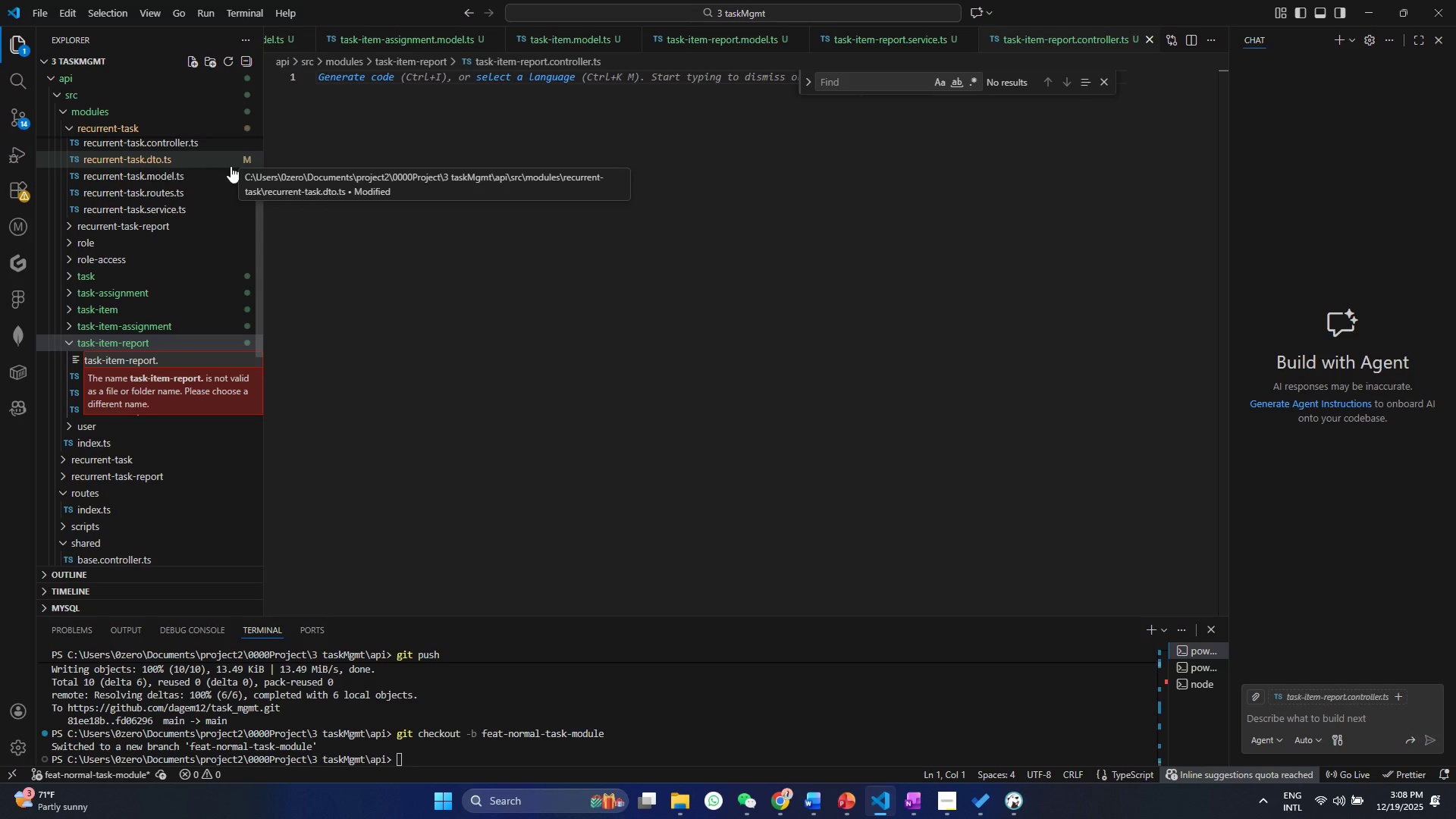 
type(ROUTES.TS)
 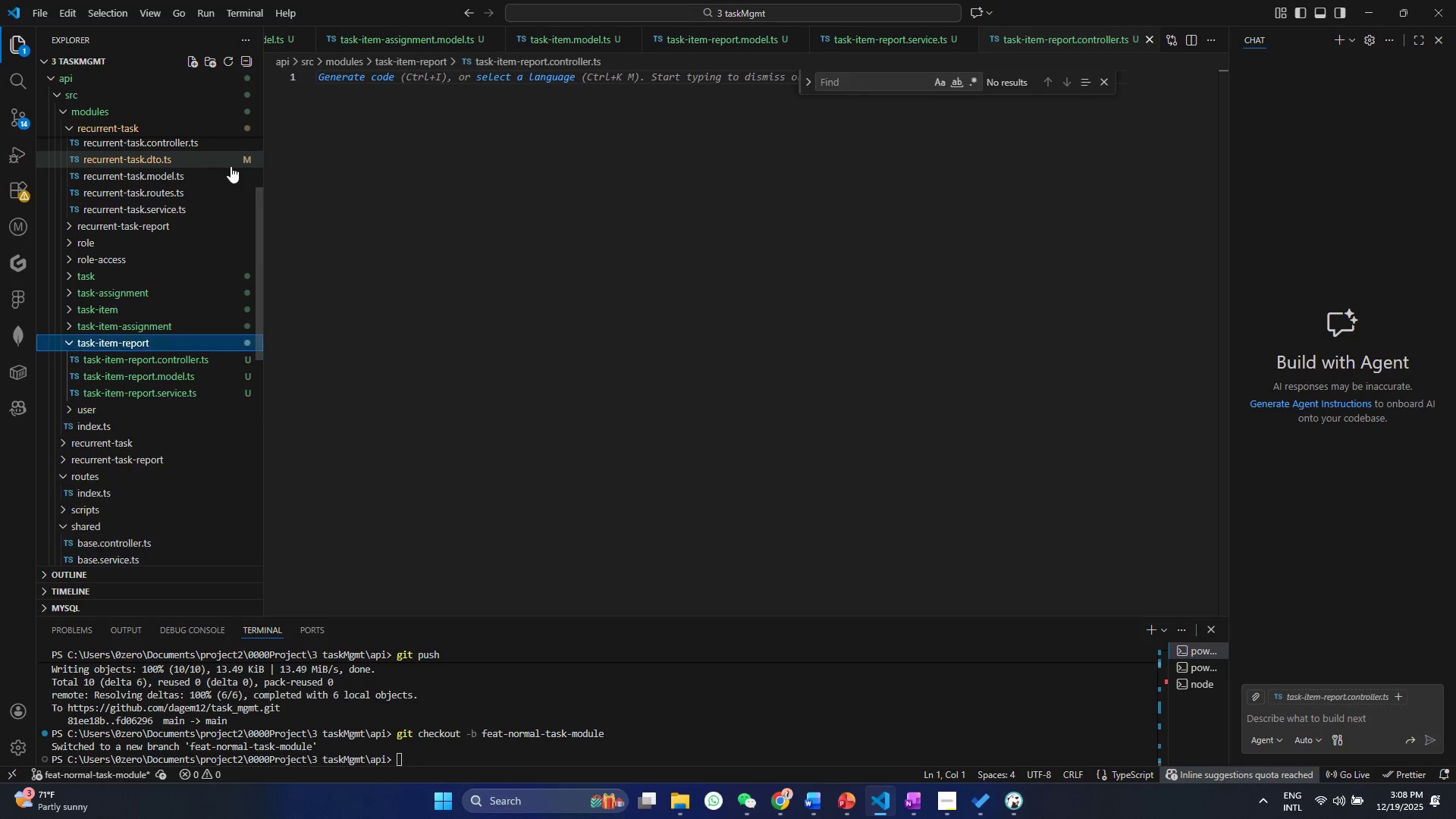 
key(Enter)
 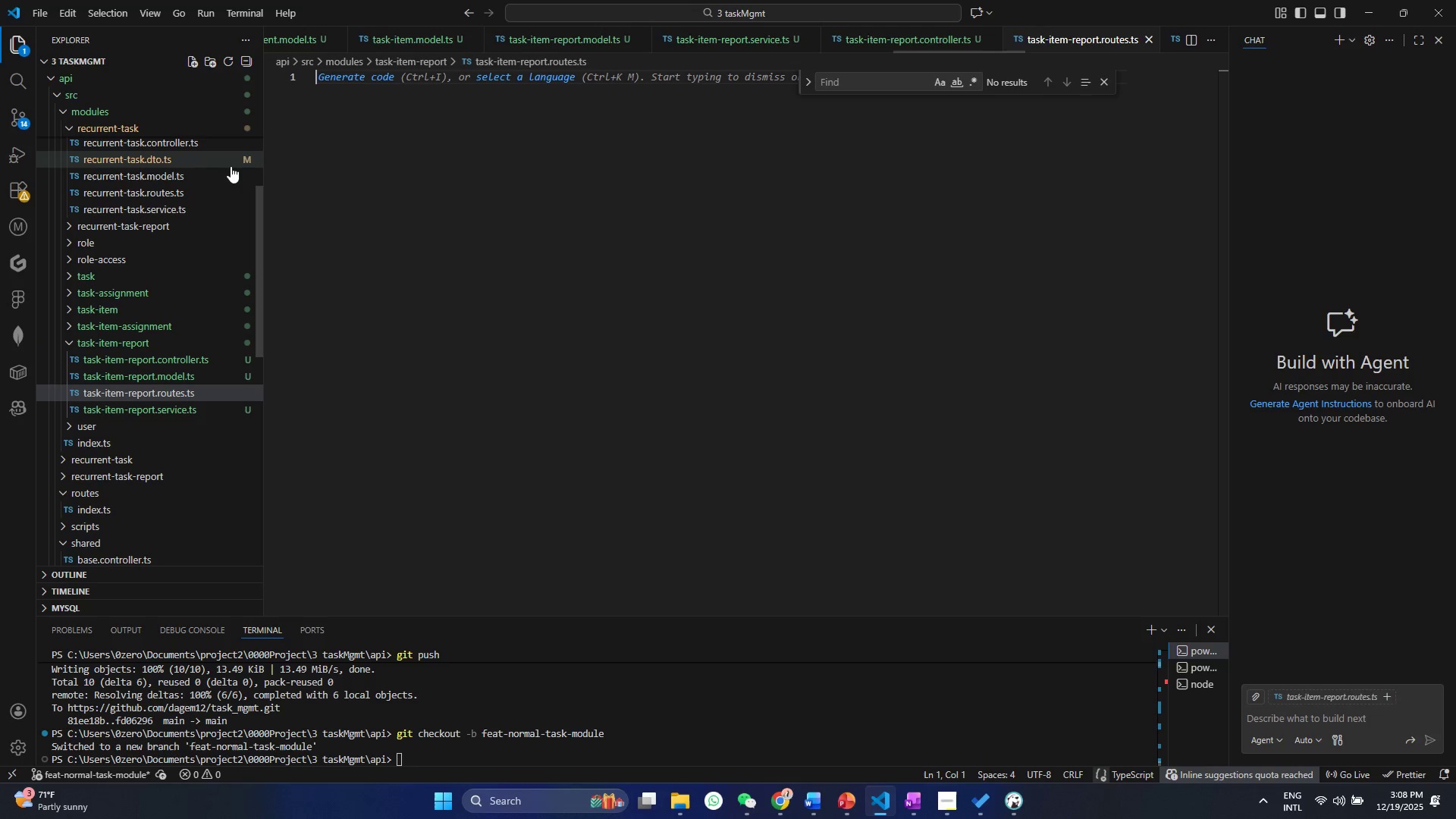 
key(Control+ControlLeft)
 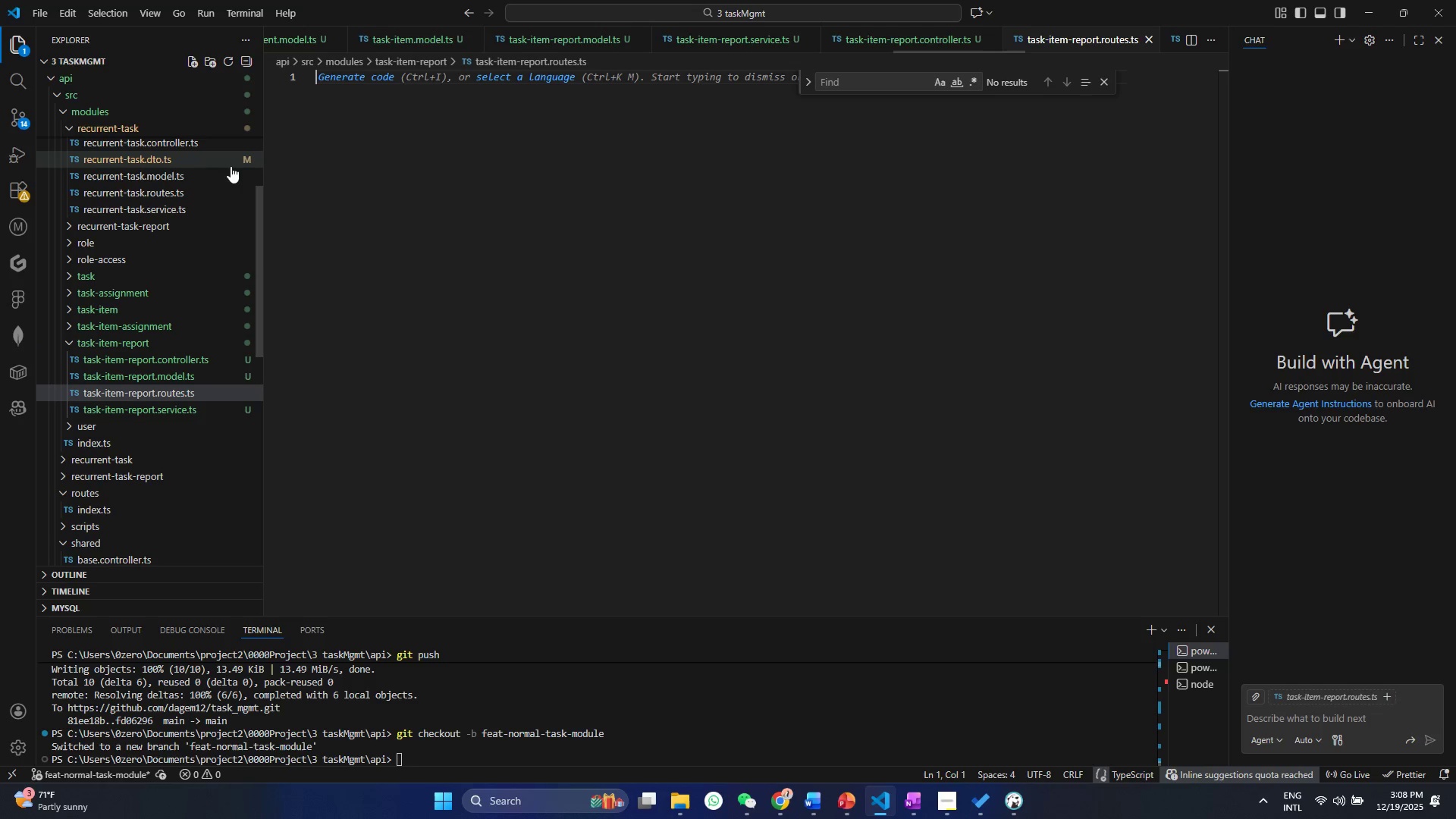 
key(Control+S)
 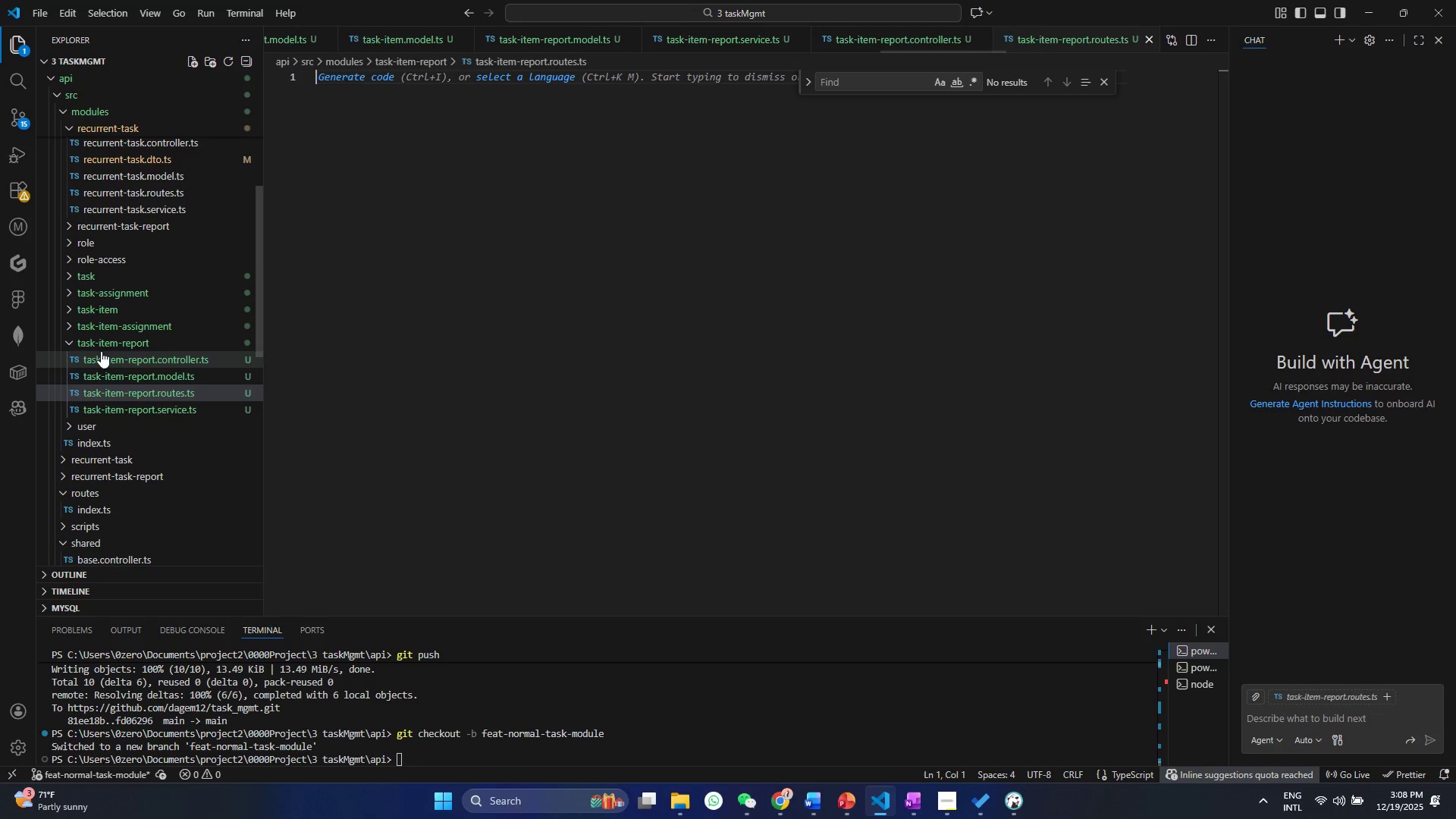 
double_click([85, 344])
 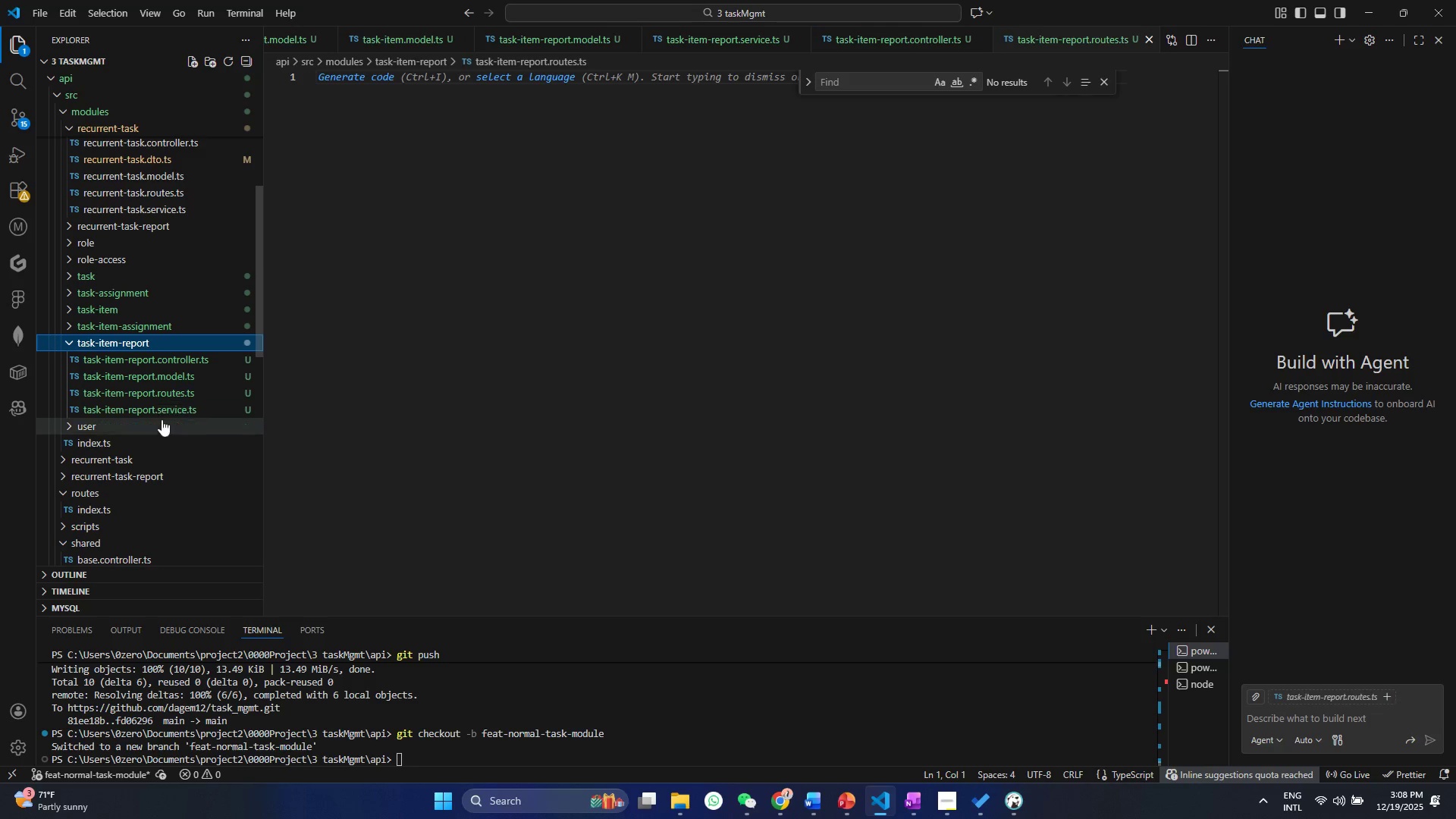 
left_click([120, 338])
 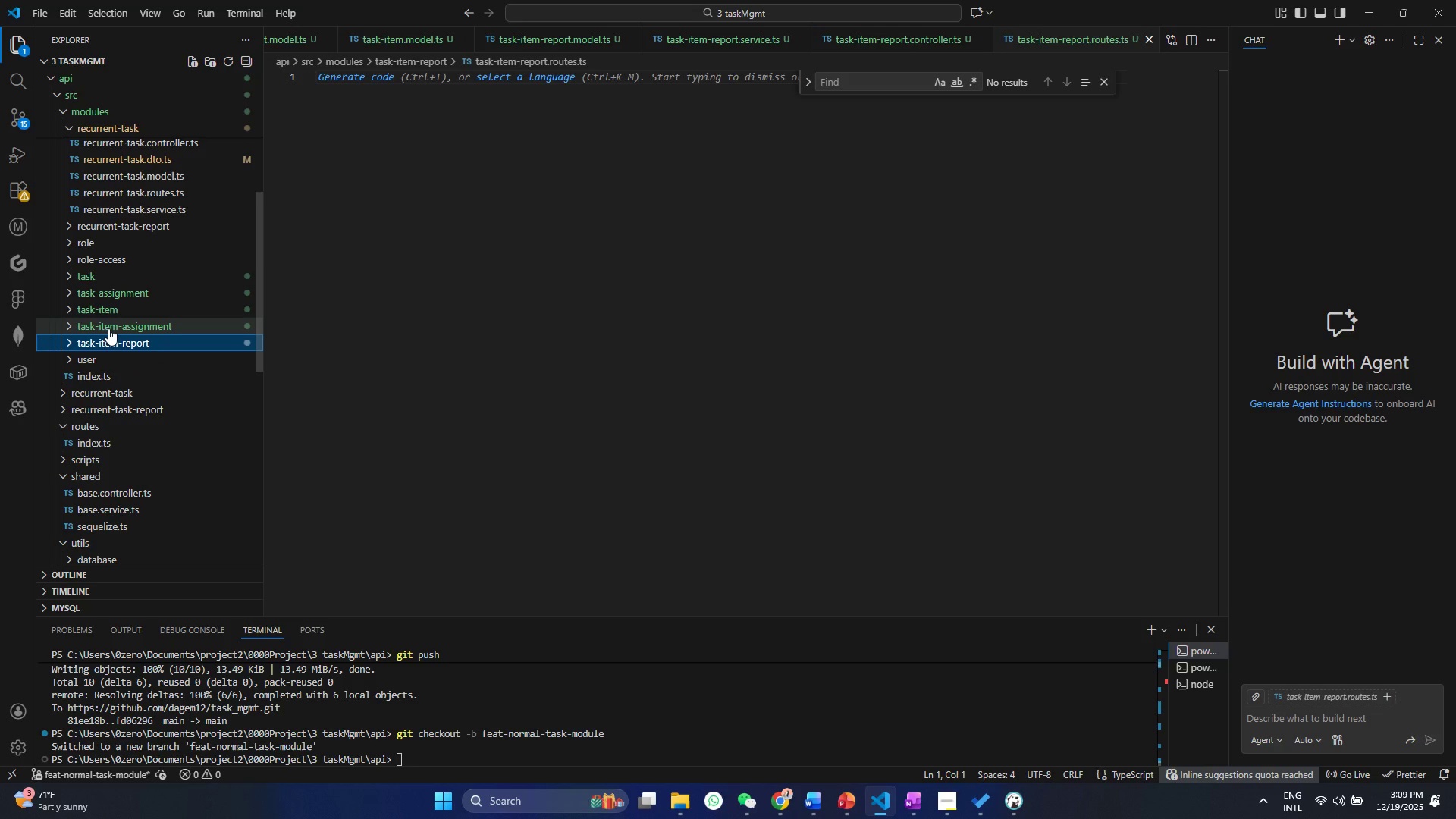 
key(Control+ControlLeft)
 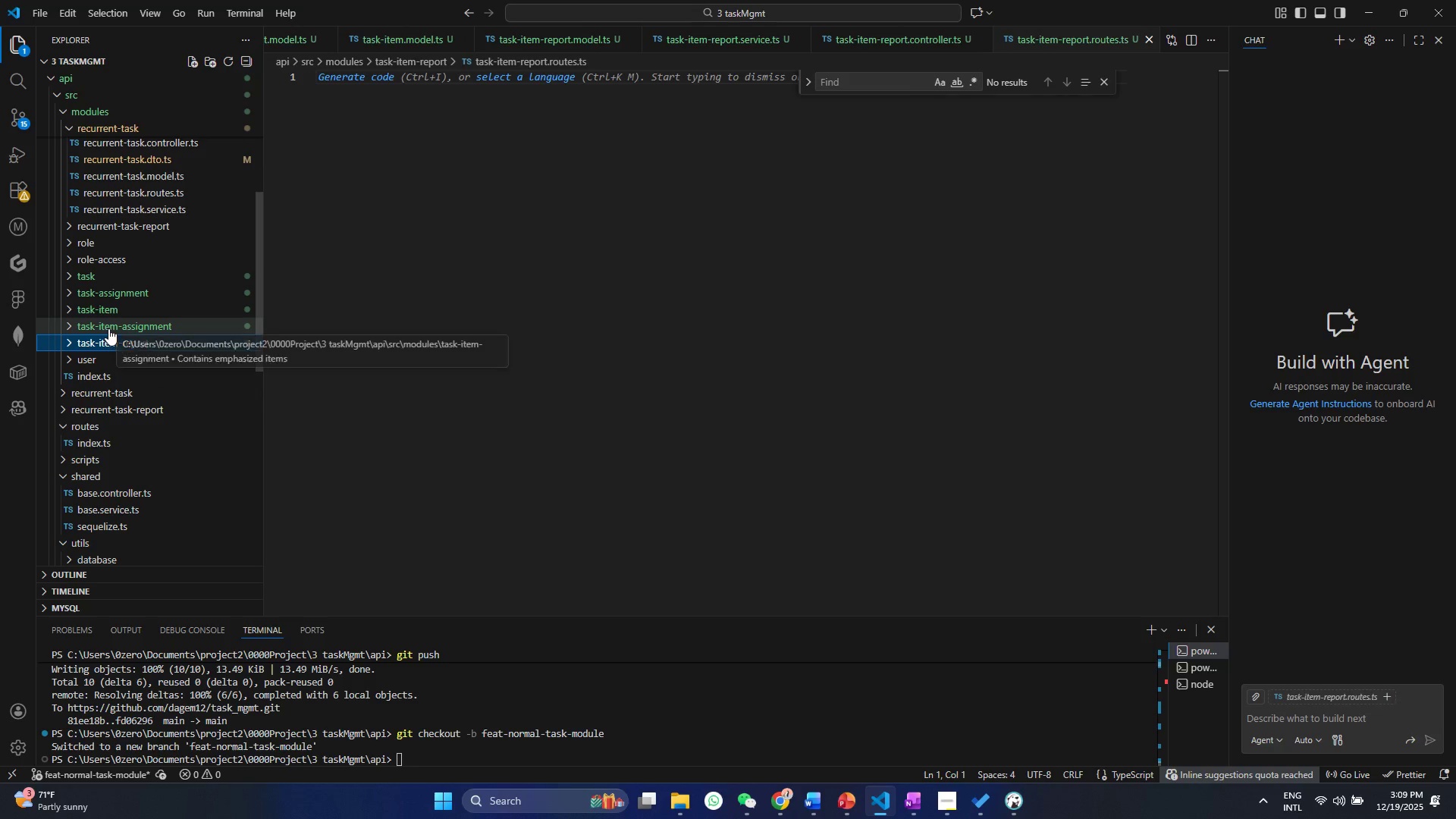 
key(Control+S)
 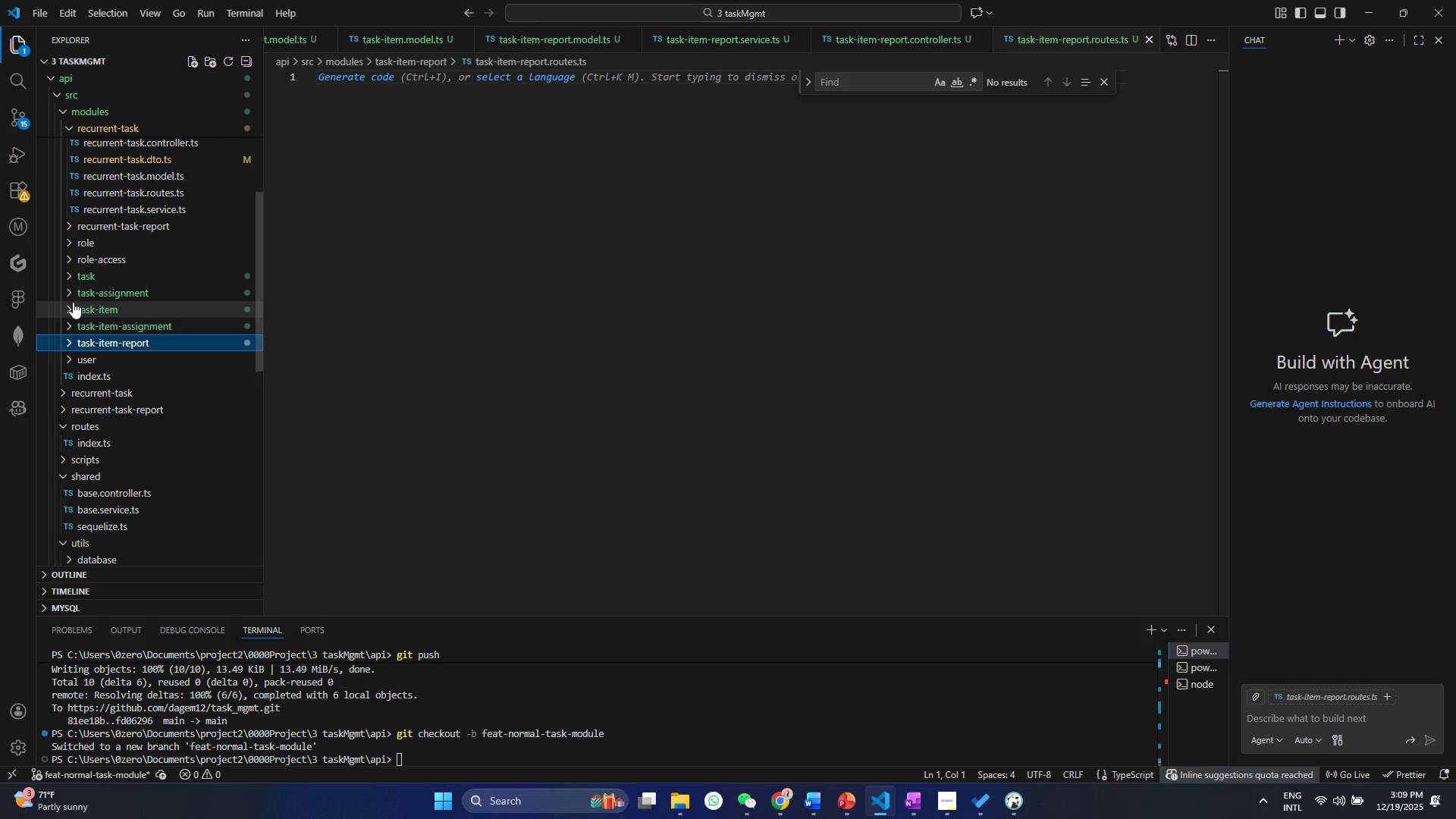 
left_click([69, 294])
 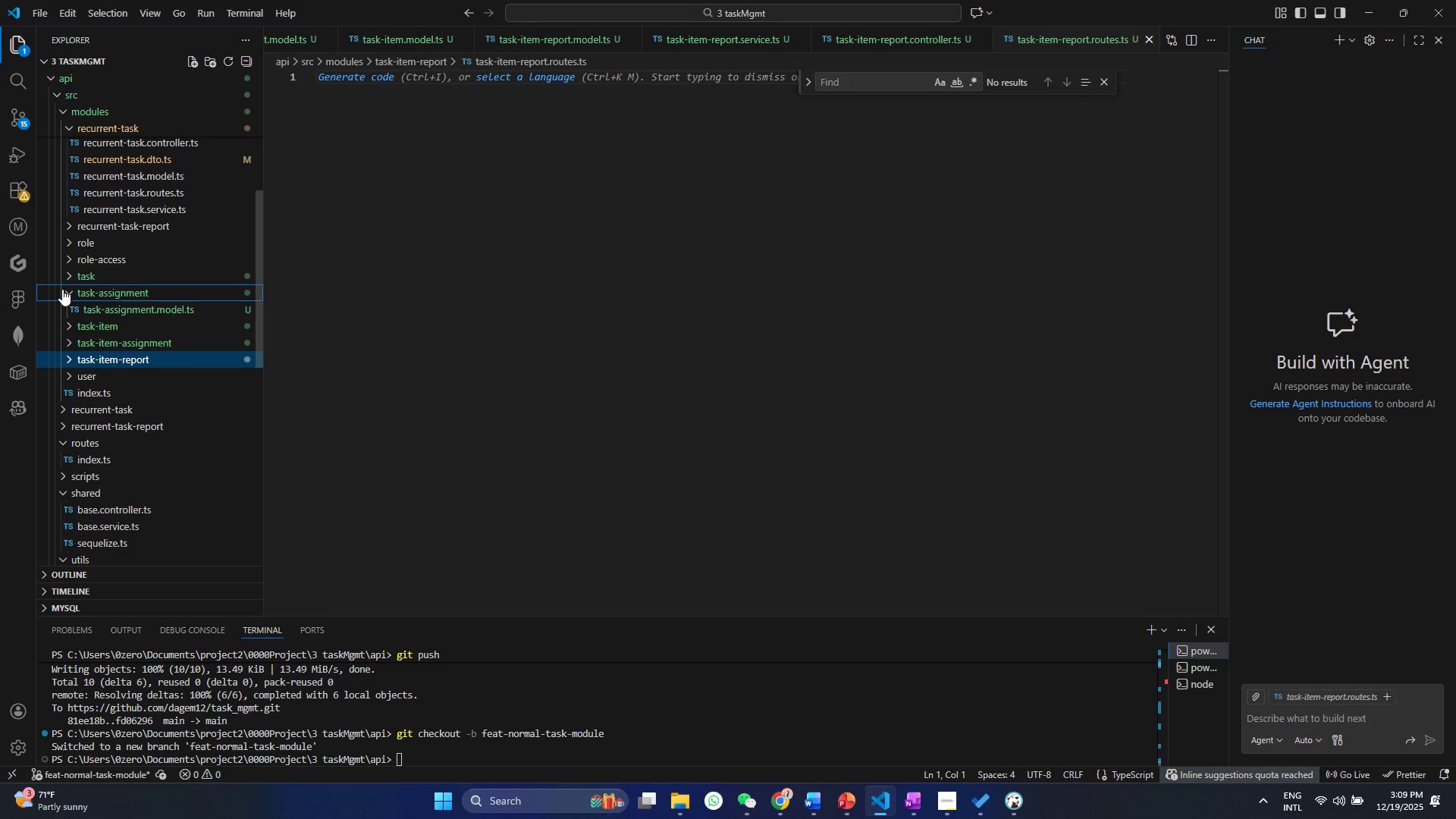 
left_click([71, 297])
 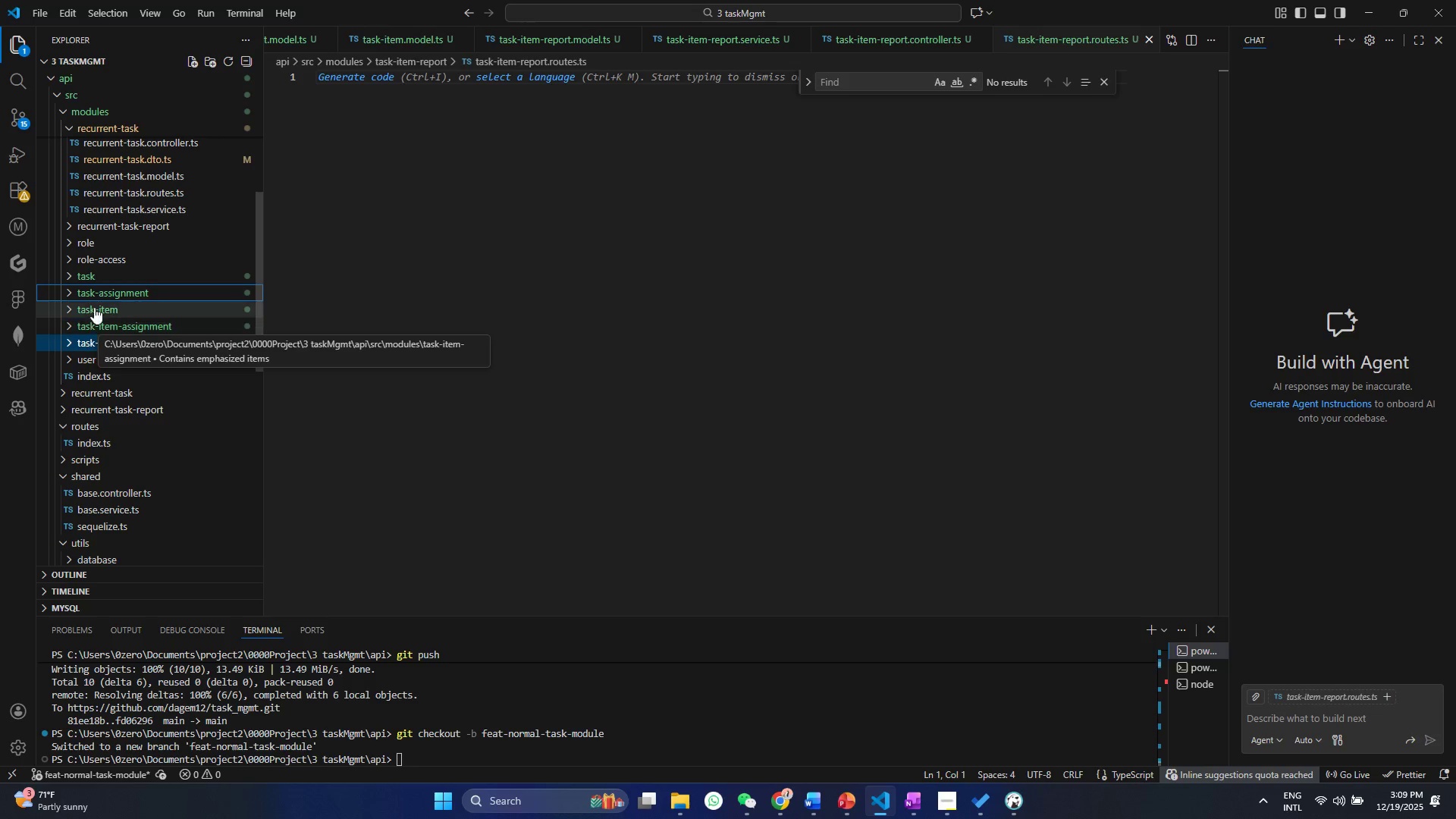 
hold_key(key=ShiftLeft, duration=0.94)
left_click([115, 323])
 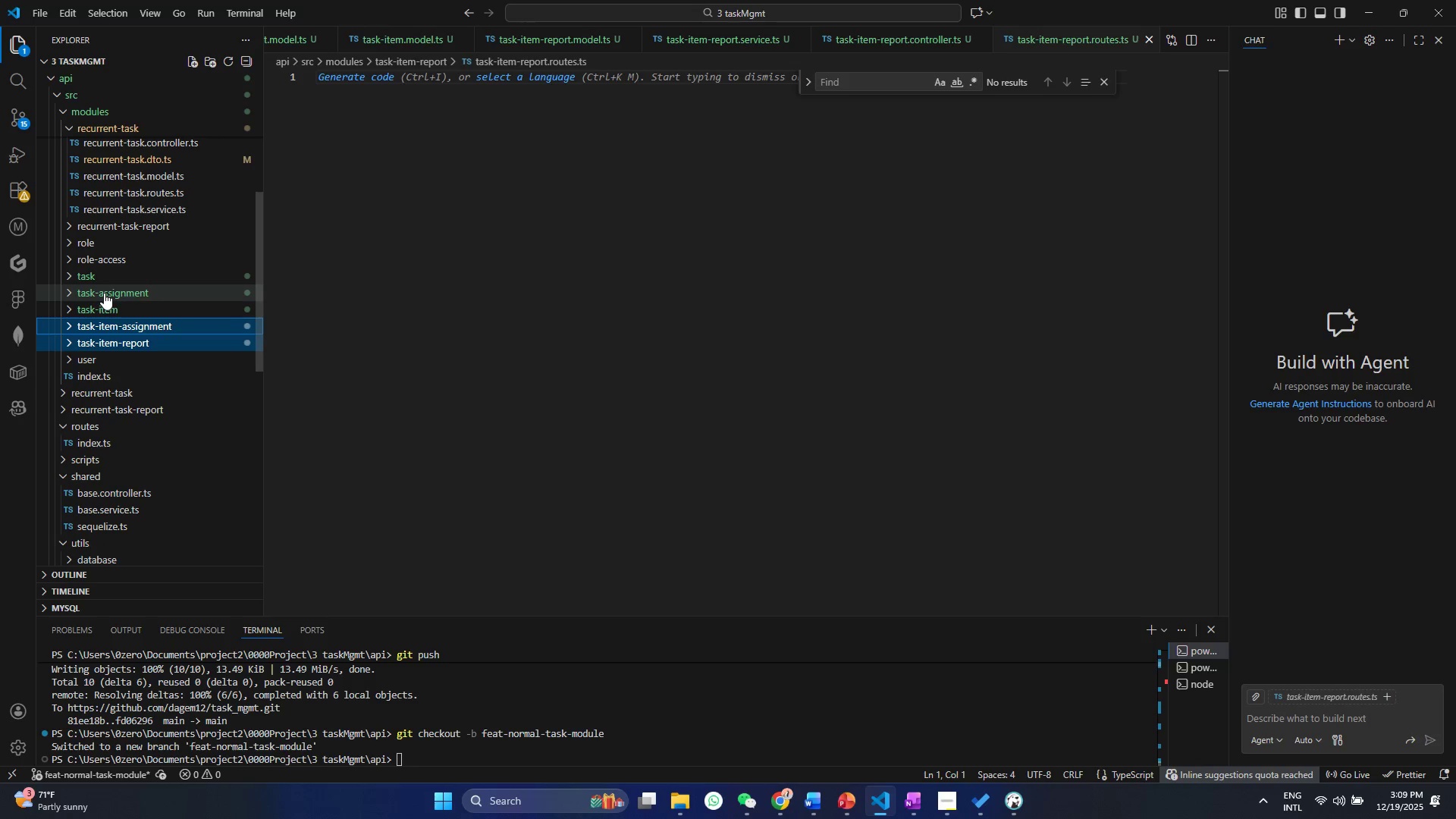 
left_click([104, 293])
 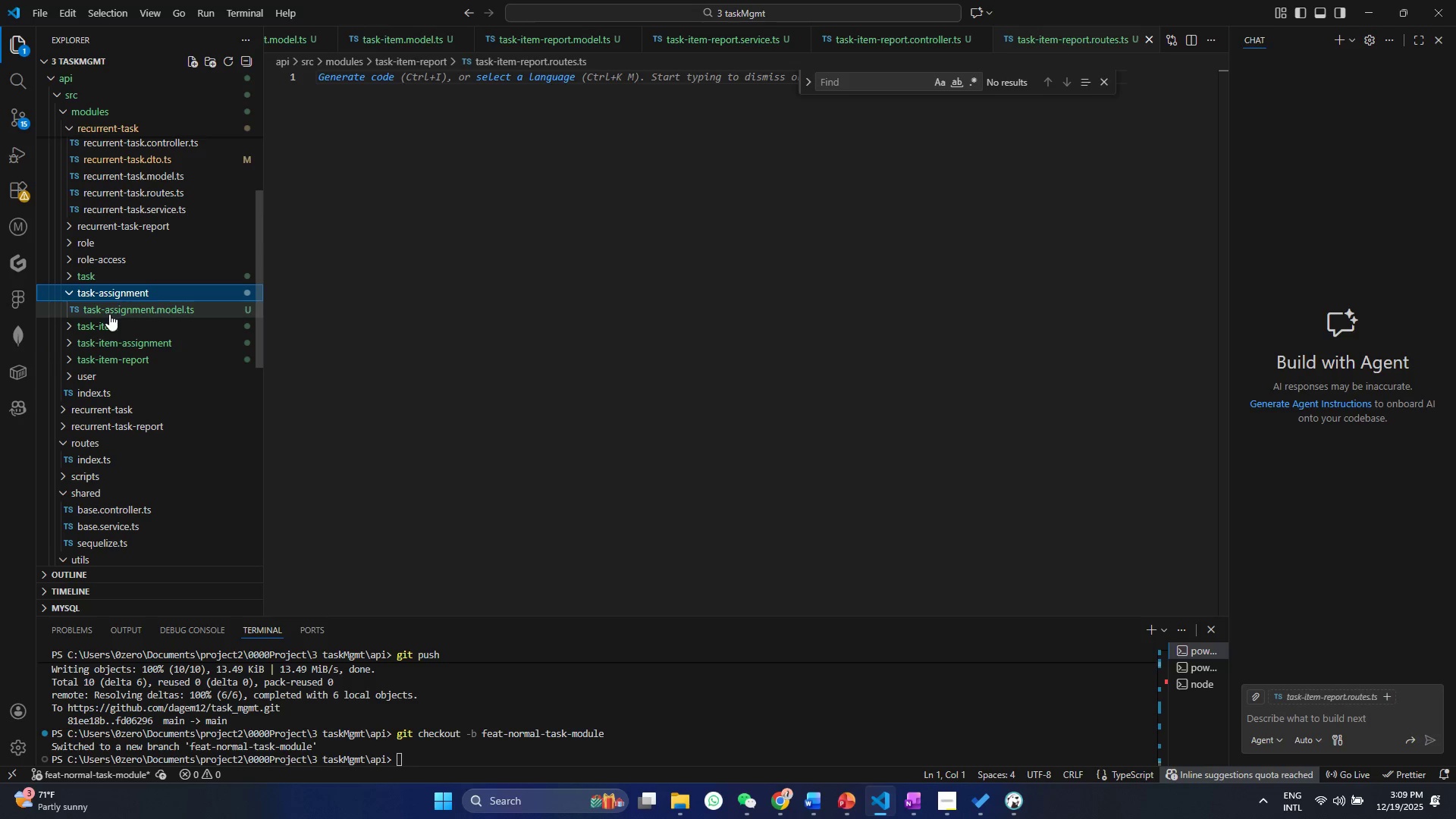 
hold_key(key=ShiftLeft, duration=0.31)
 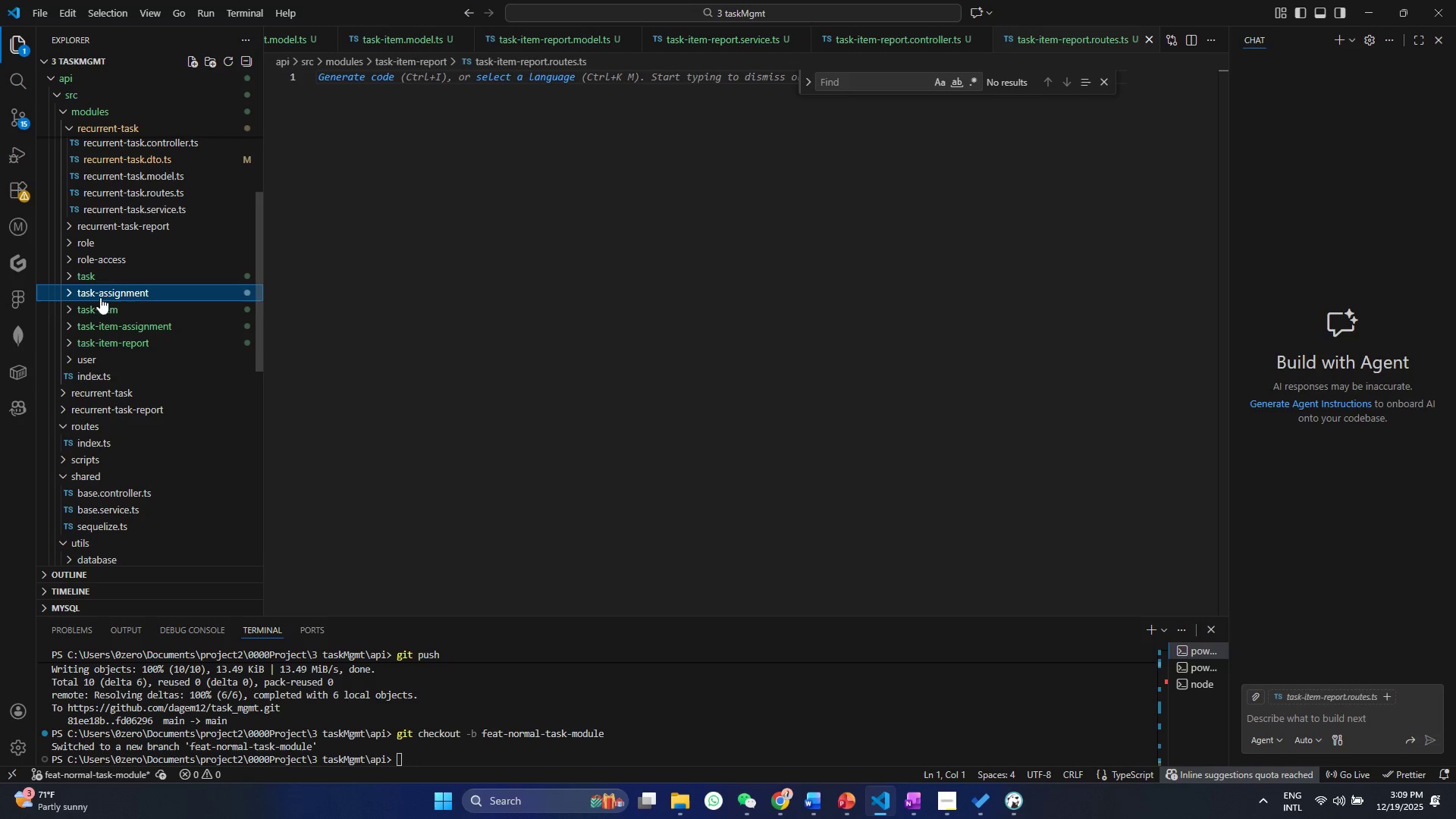 
left_click([100, 297])
 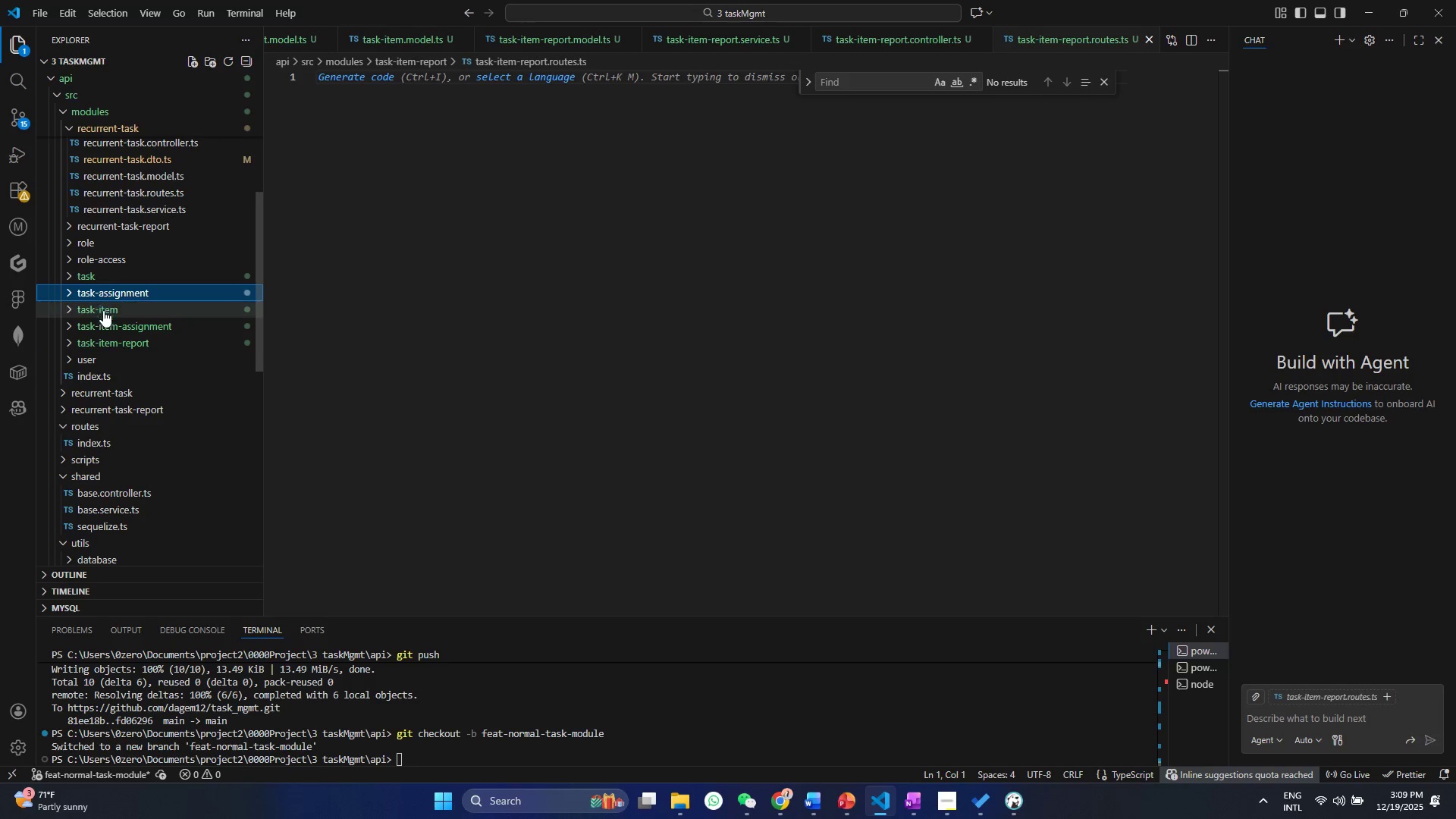 
hold_key(key=ShiftLeft, duration=1.5)
left_click([111, 329])
 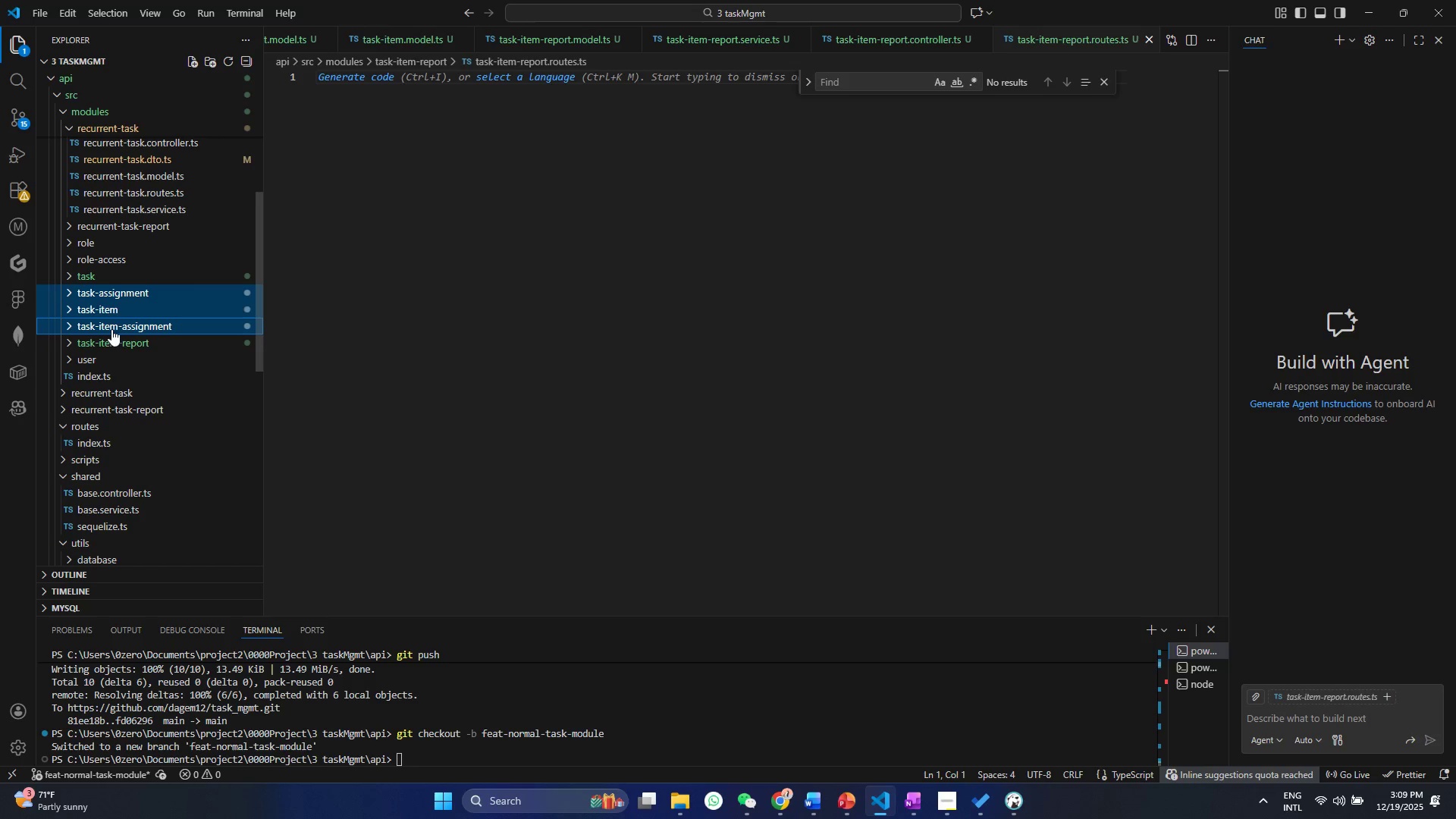 
hold_key(key=ShiftLeft, duration=0.41)
 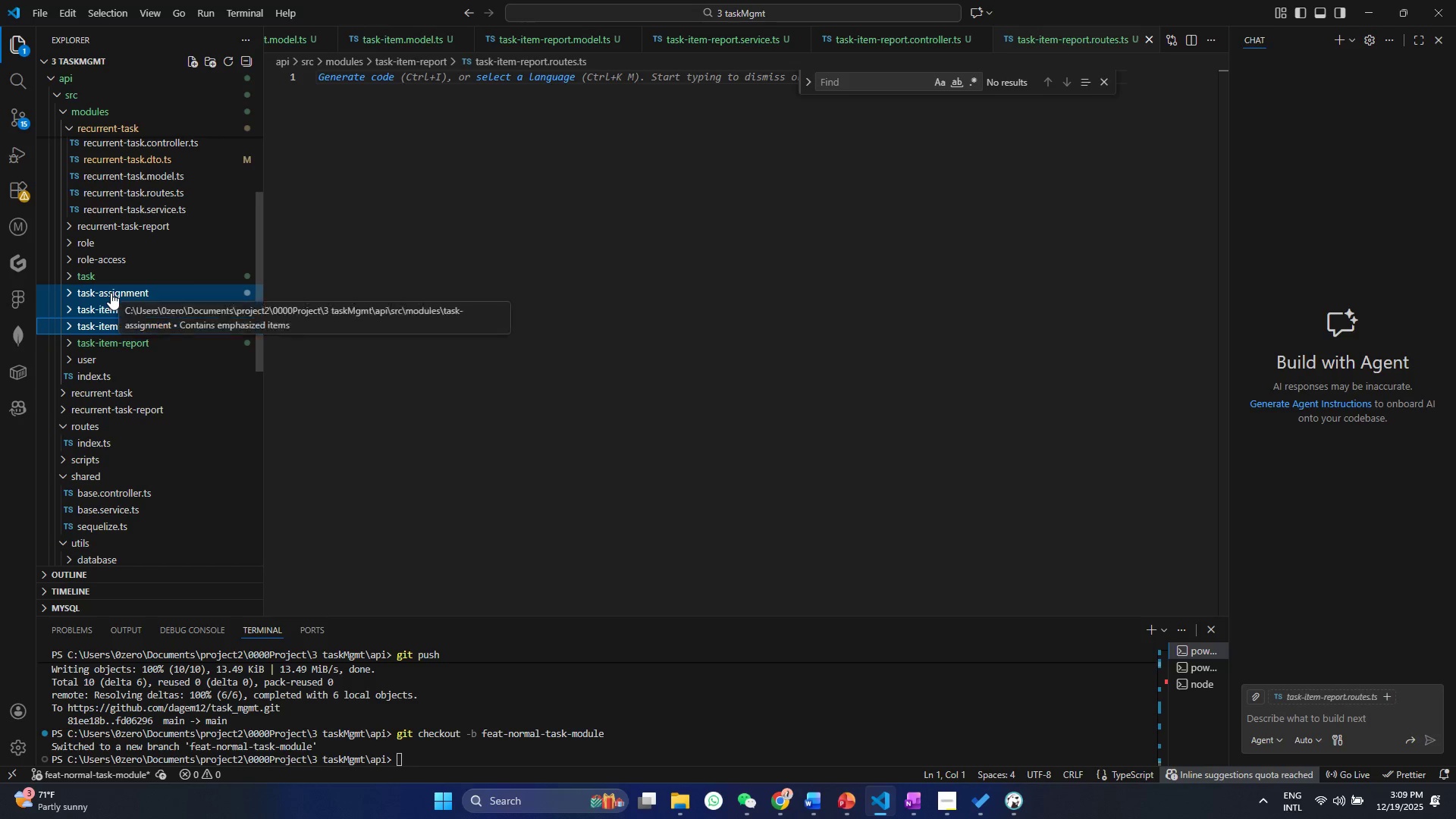 
left_click_drag(start_coordinate=[111, 293], to_coordinate=[105, 278])
 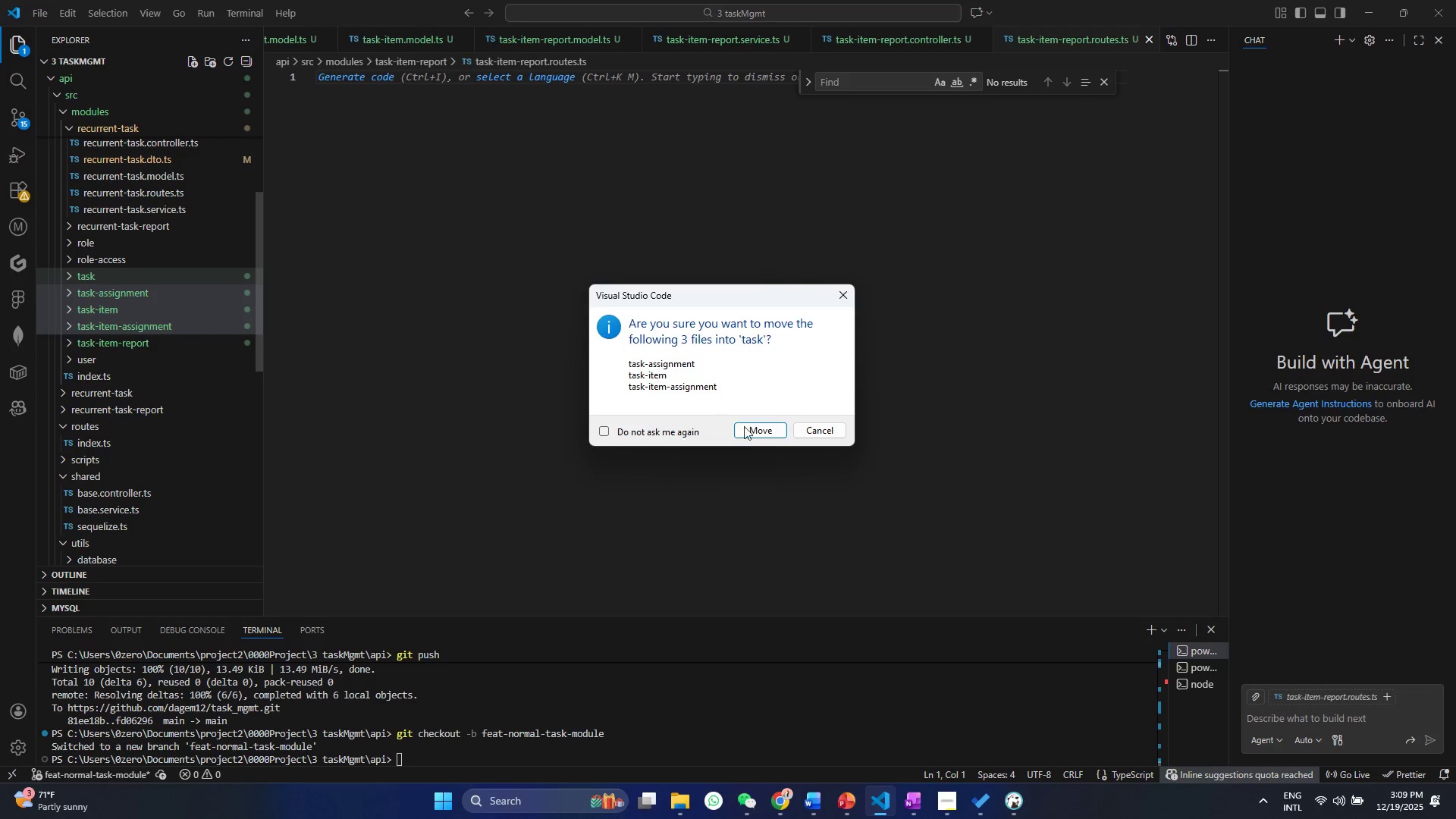 
left_click([756, 426])
 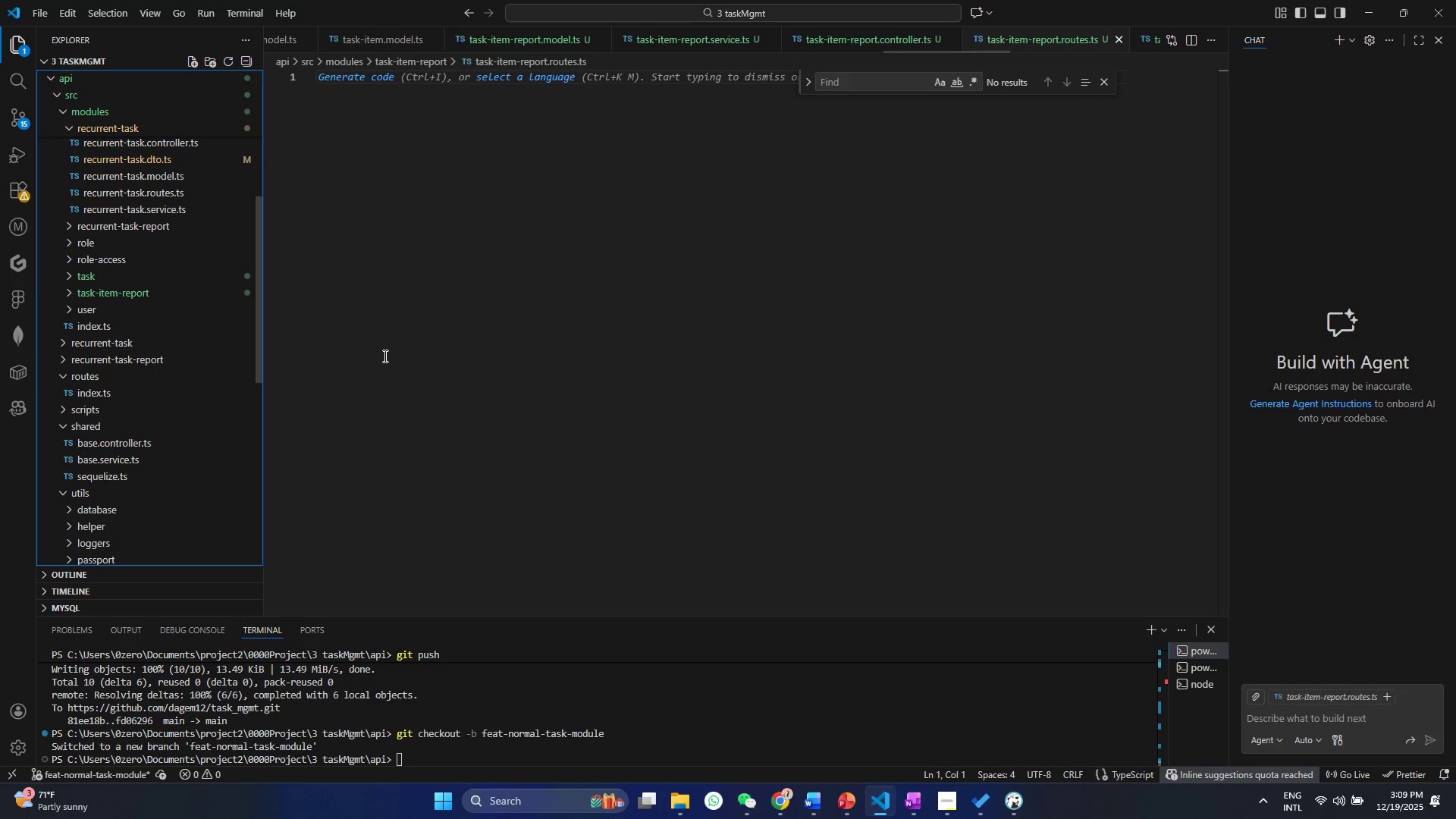 
left_click([384, 356])
 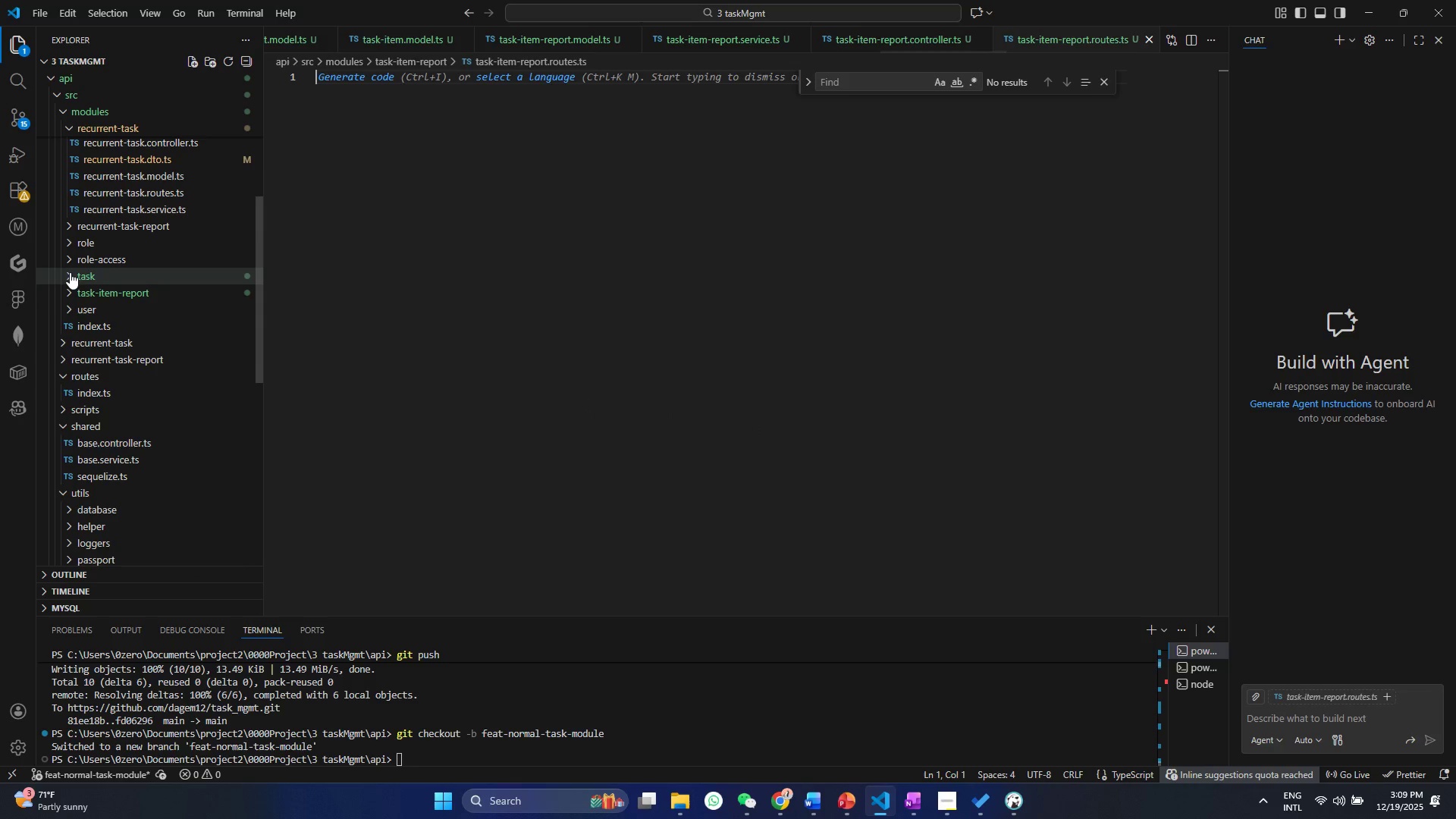 
left_click([70, 272])
 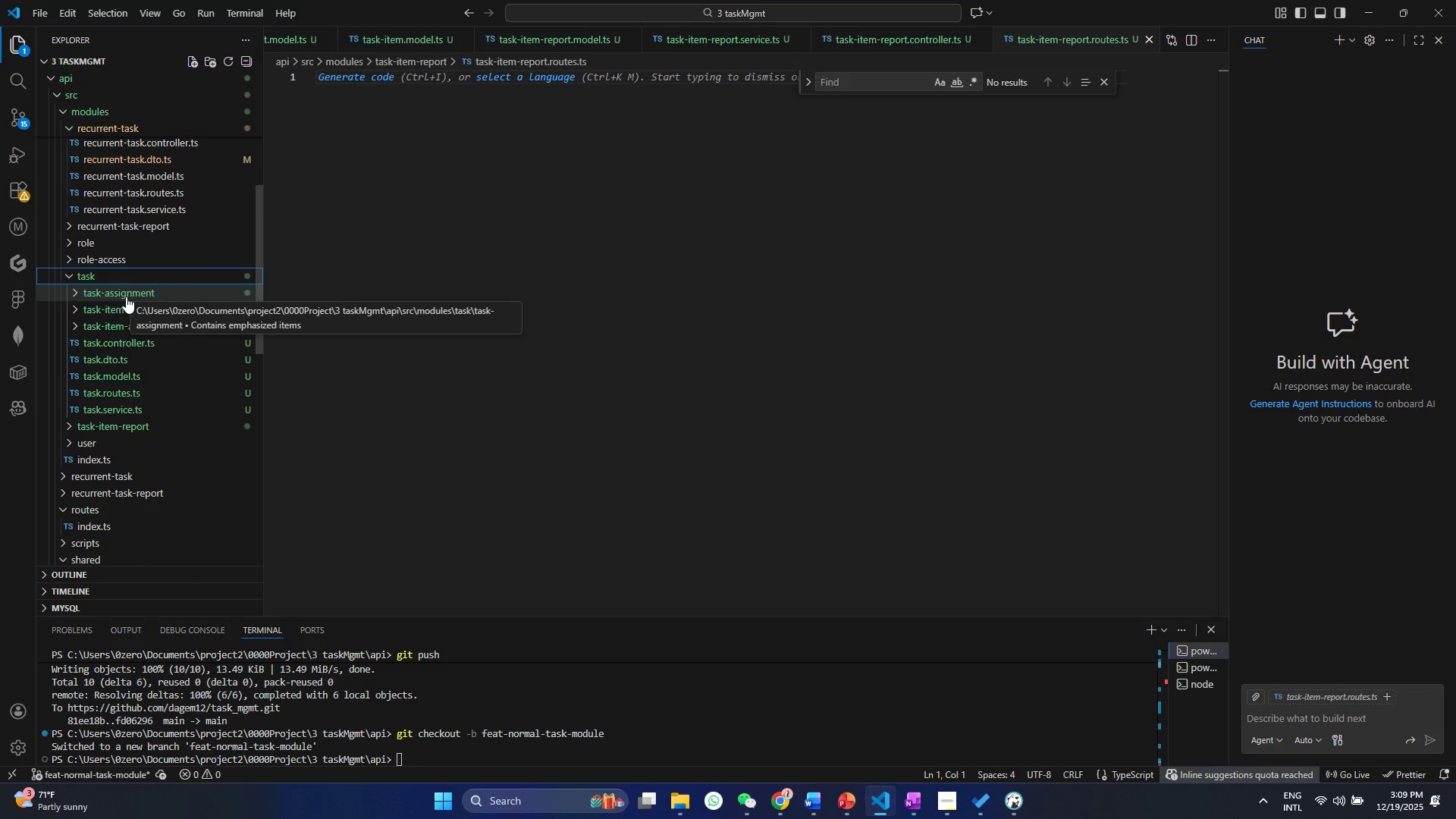 
left_click([126, 297])
 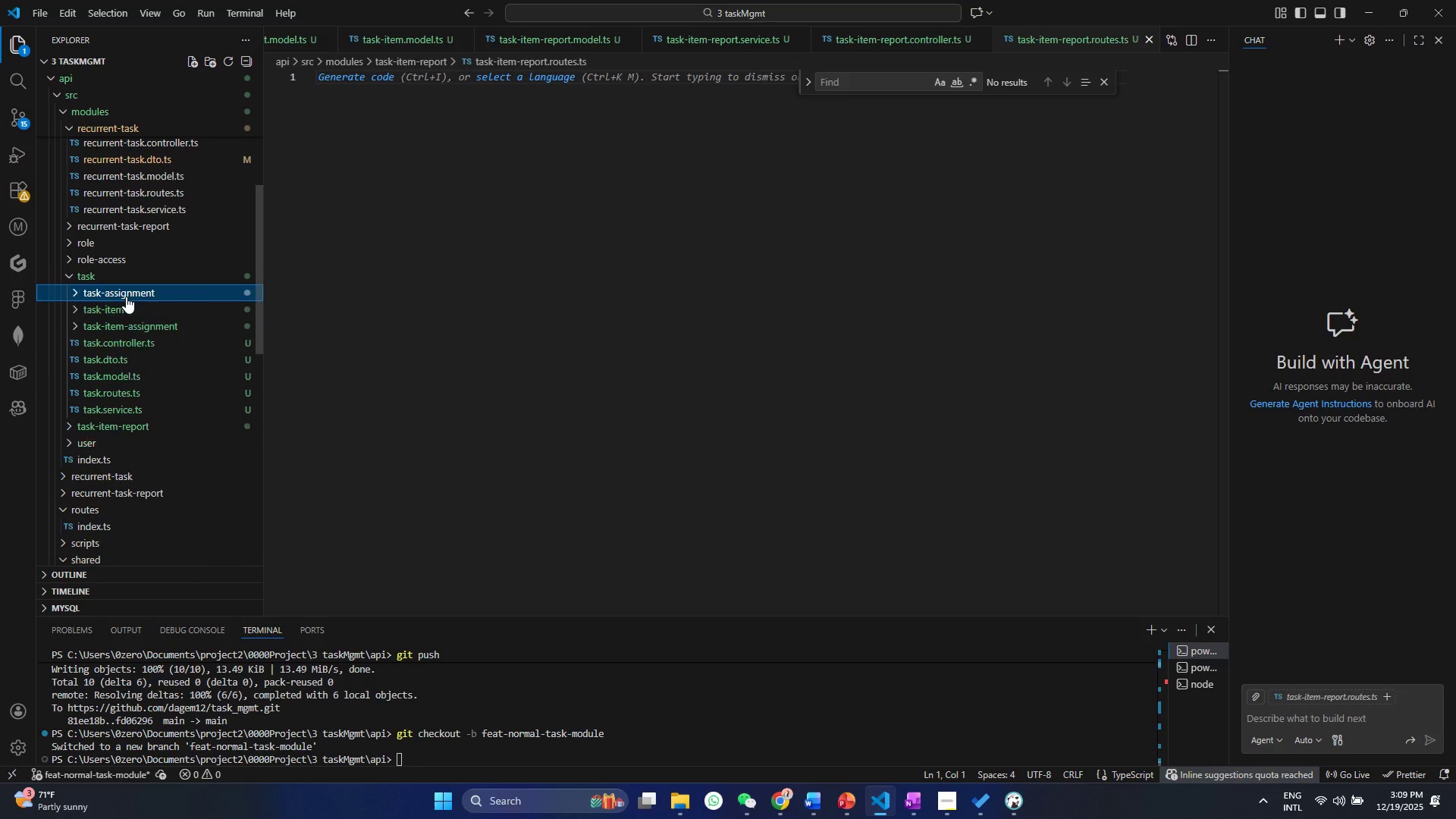 
left_click([126, 297])
 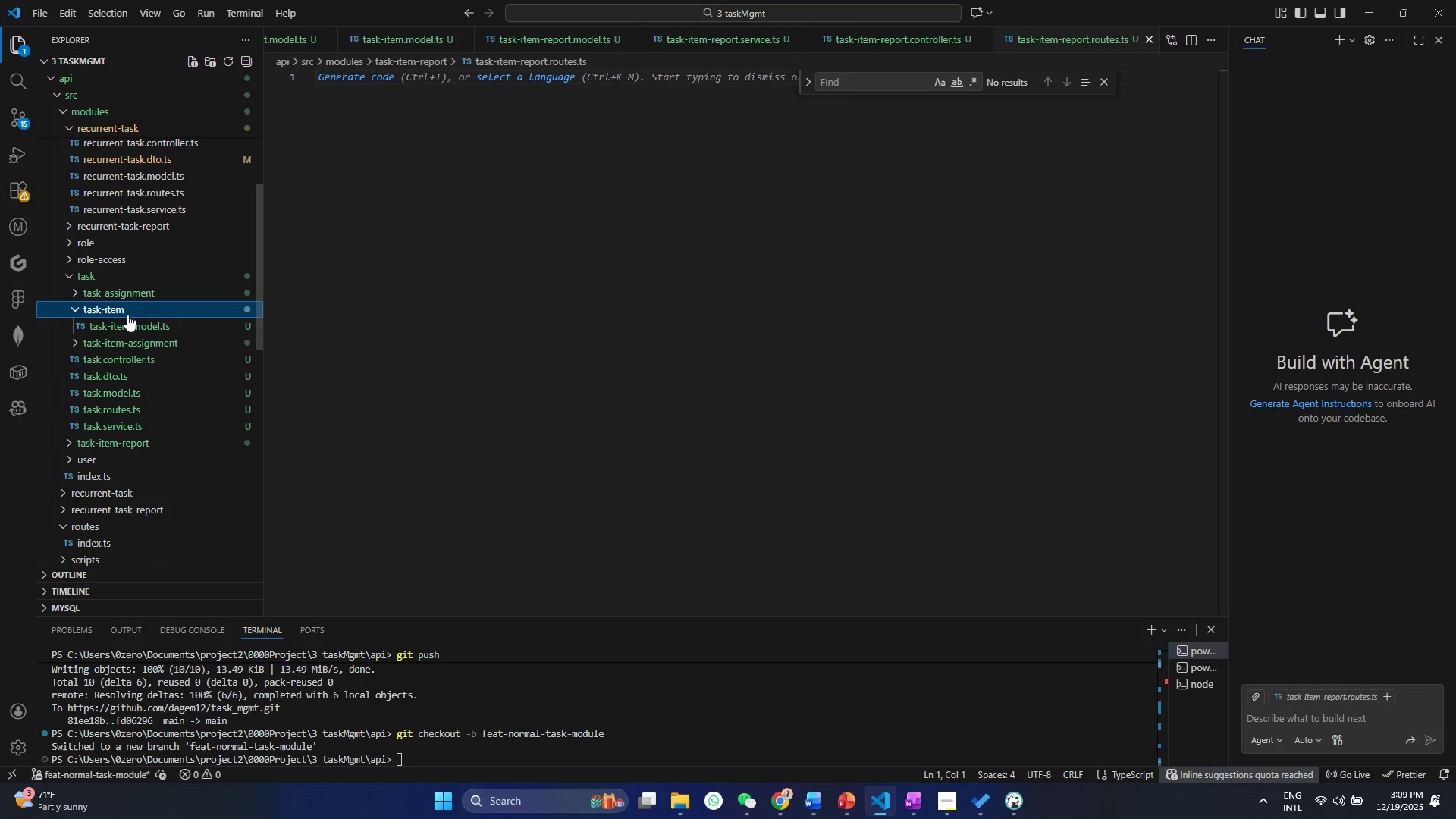 
double_click([127, 315])
 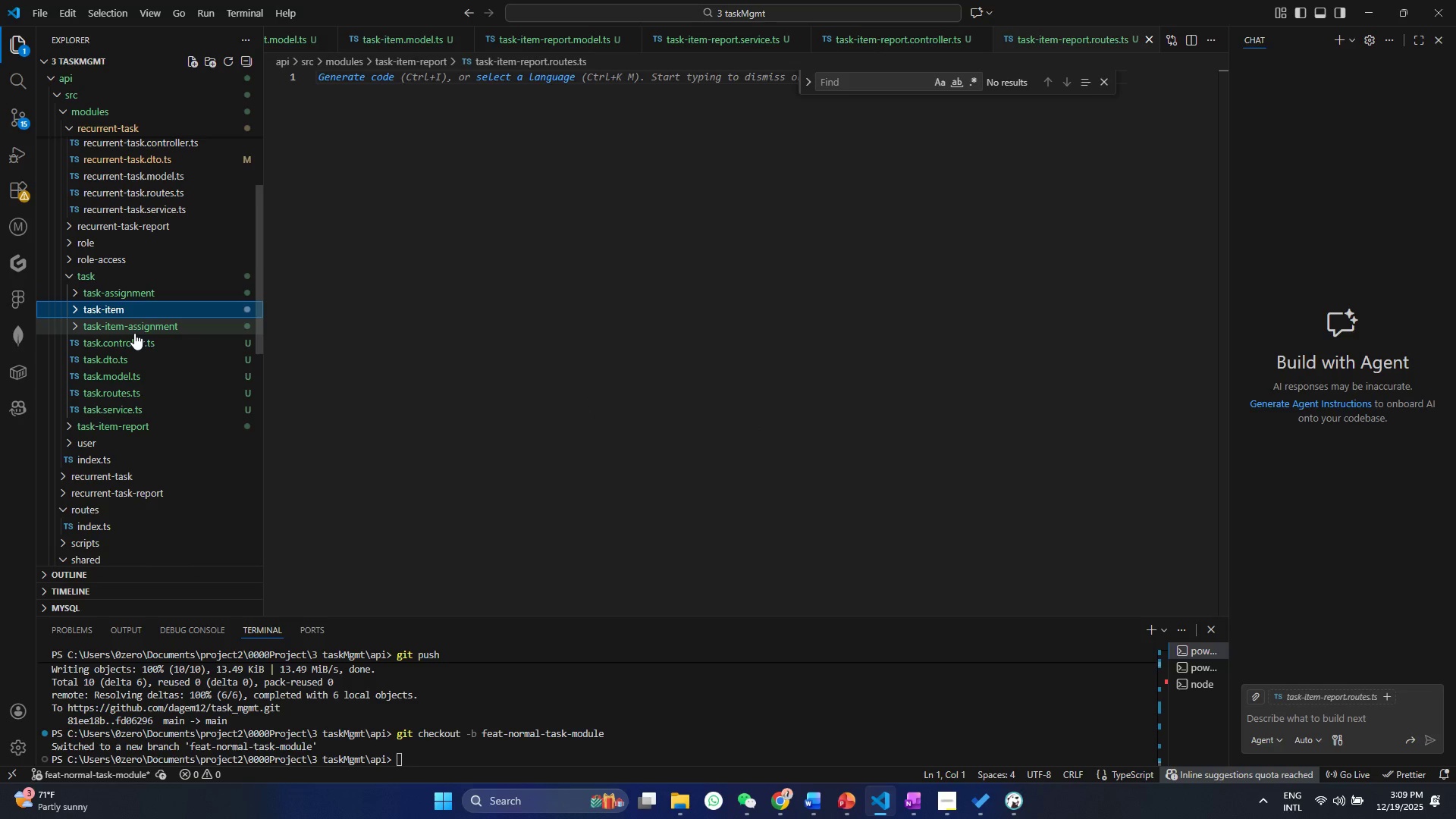 
left_click([134, 333])
 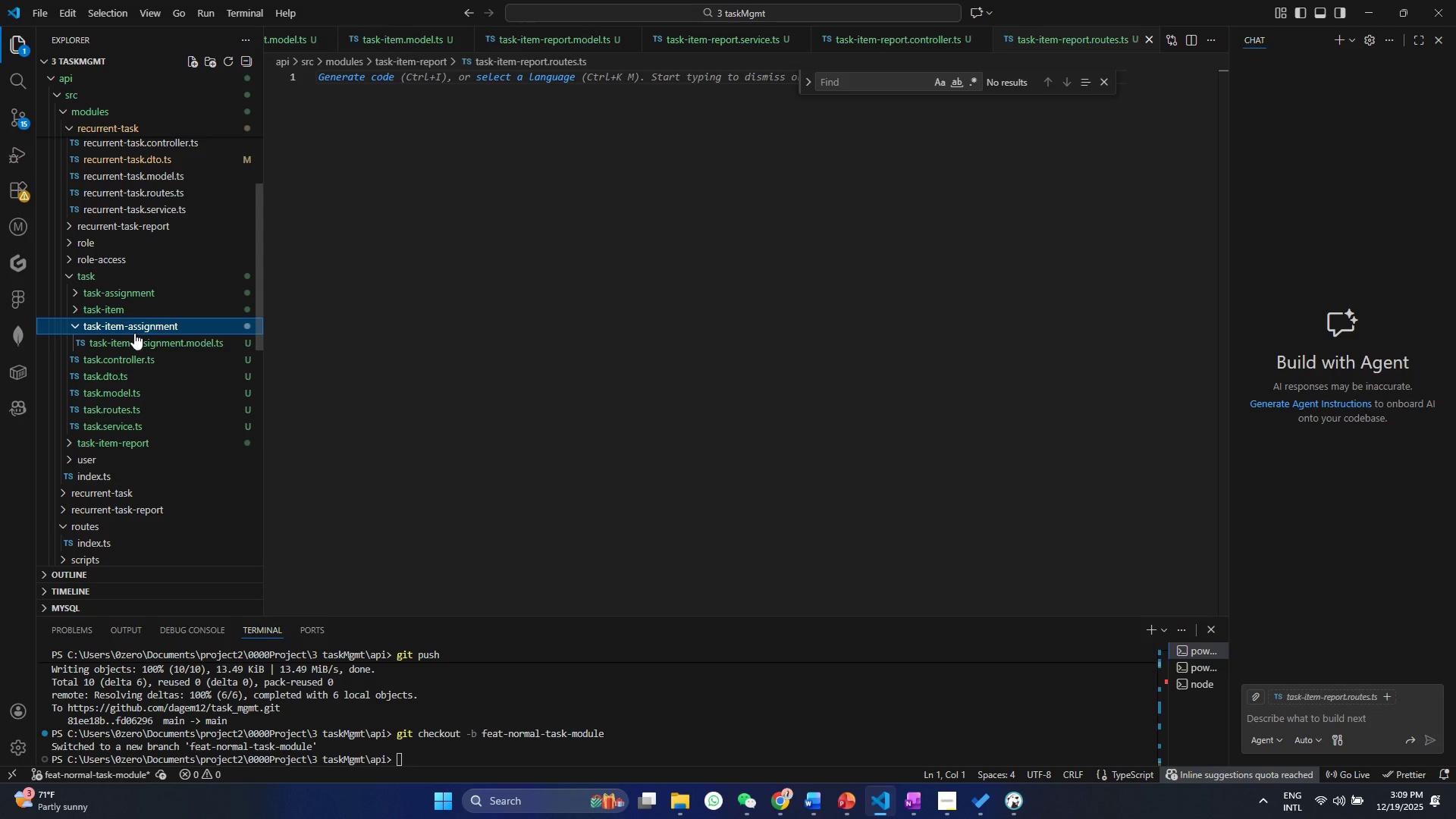 
left_click([134, 333])
 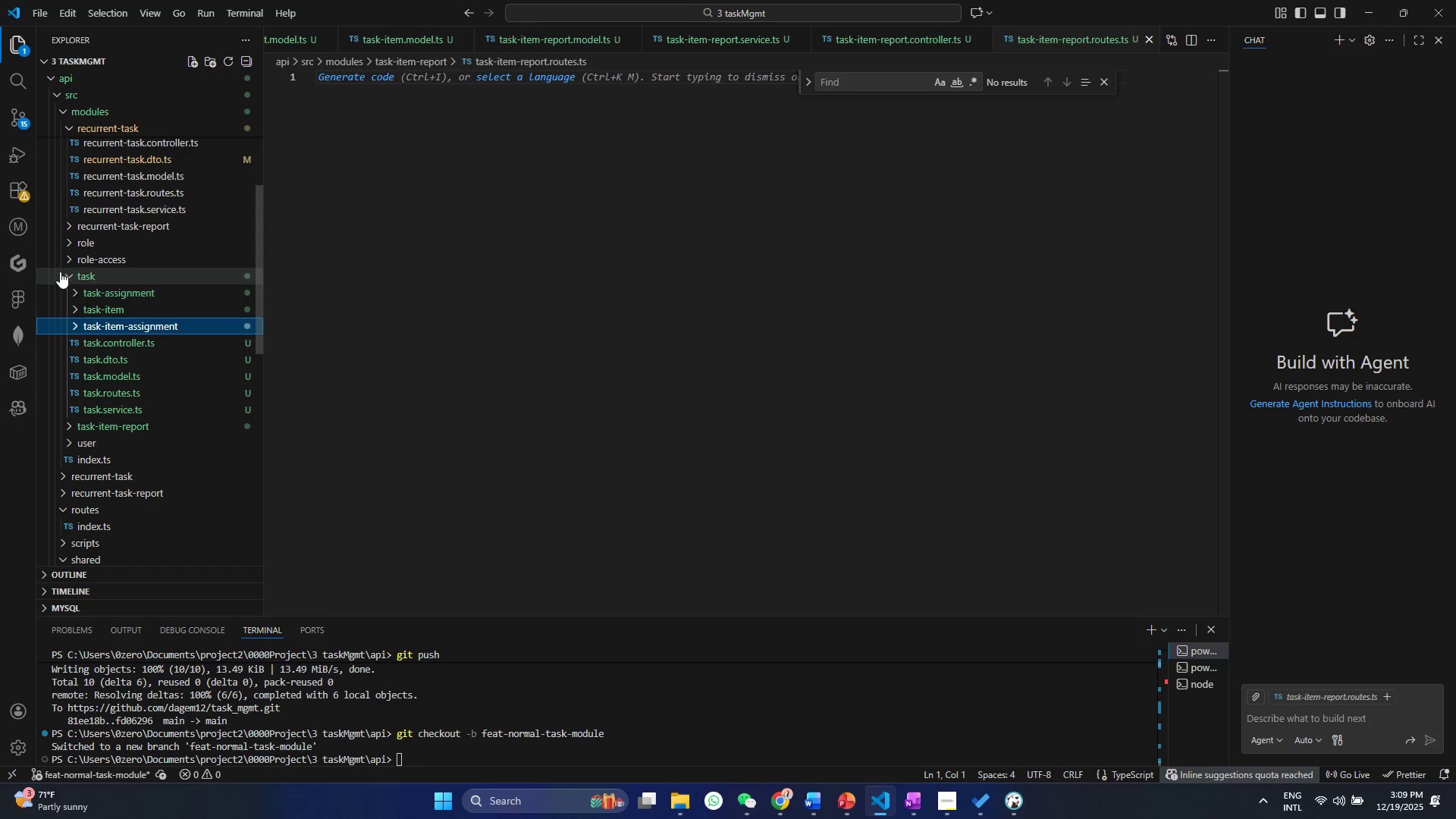 
left_click([65, 277])
 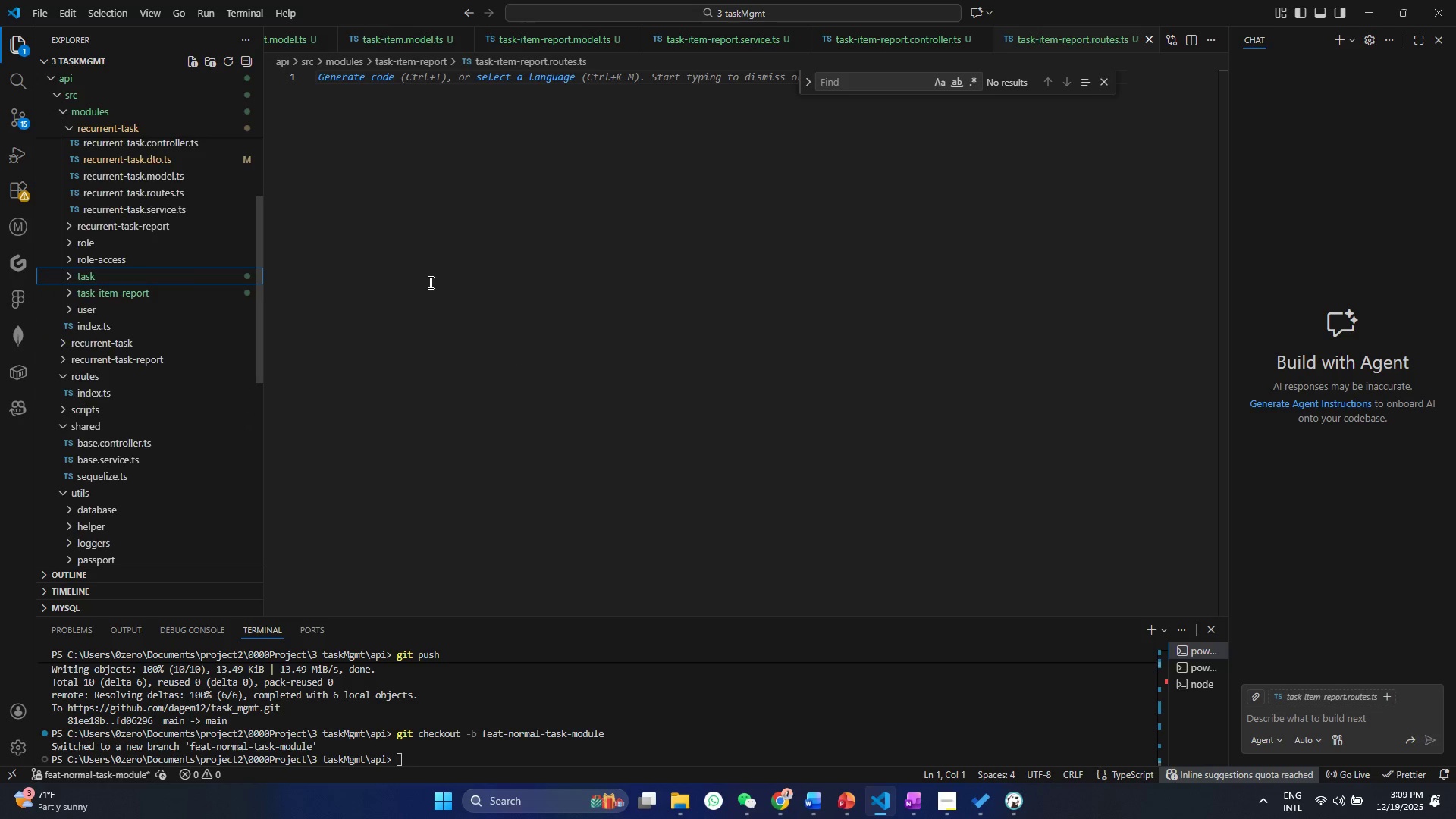 
left_click([429, 282])
 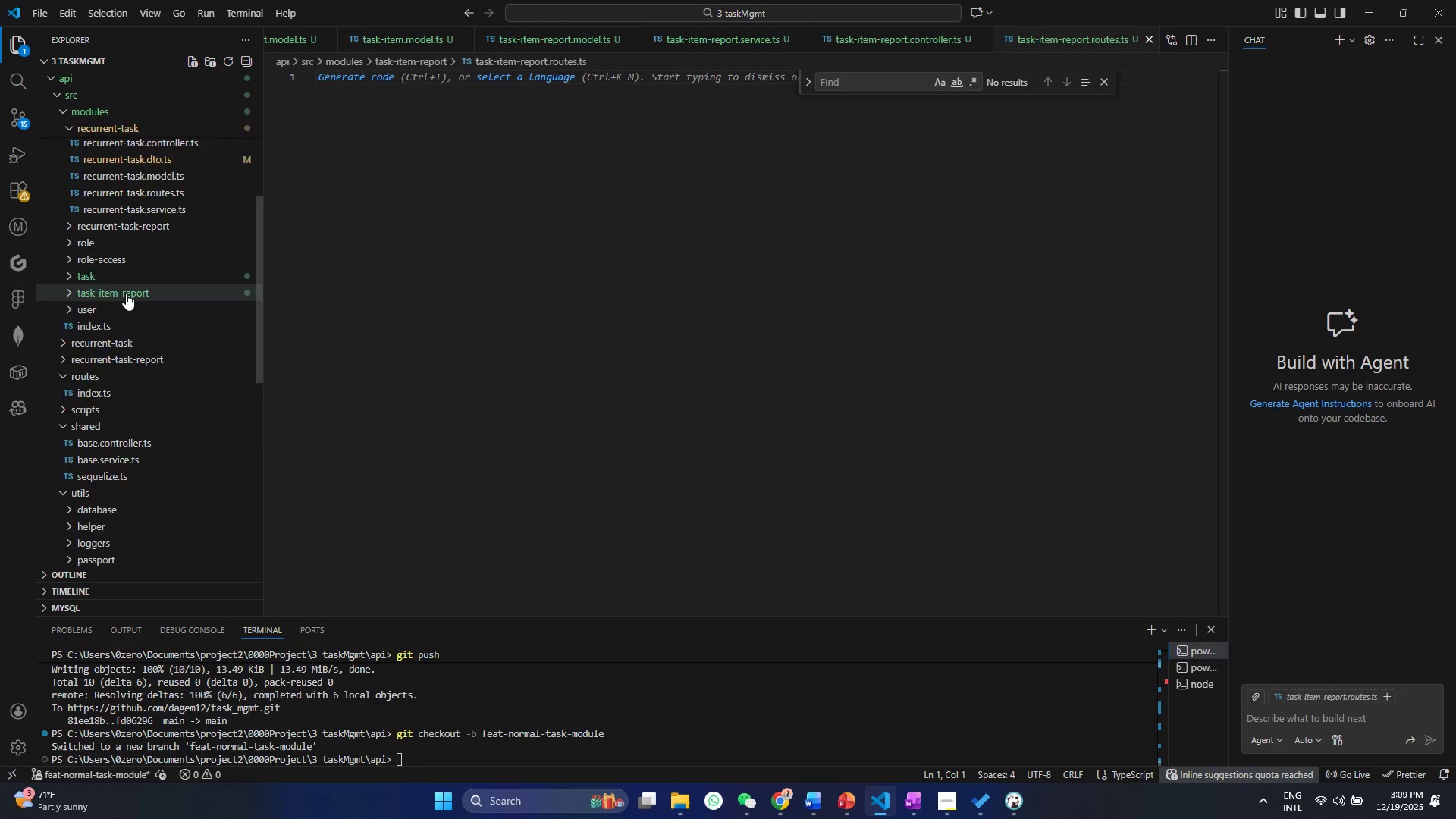 
scroll: coordinate [126, 293], scroll_direction: up, amount: 3.0
 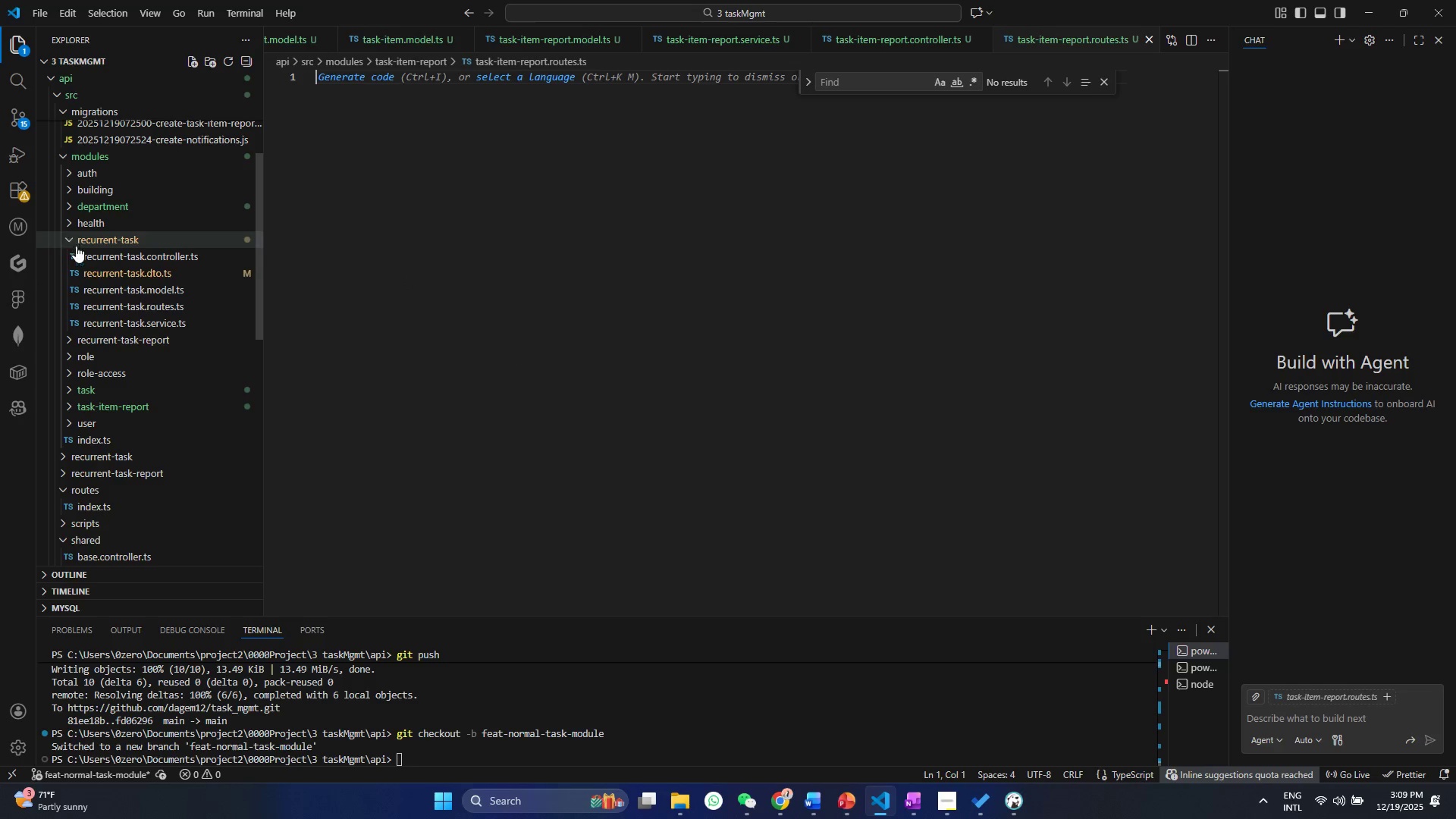 
left_click([96, 268])
 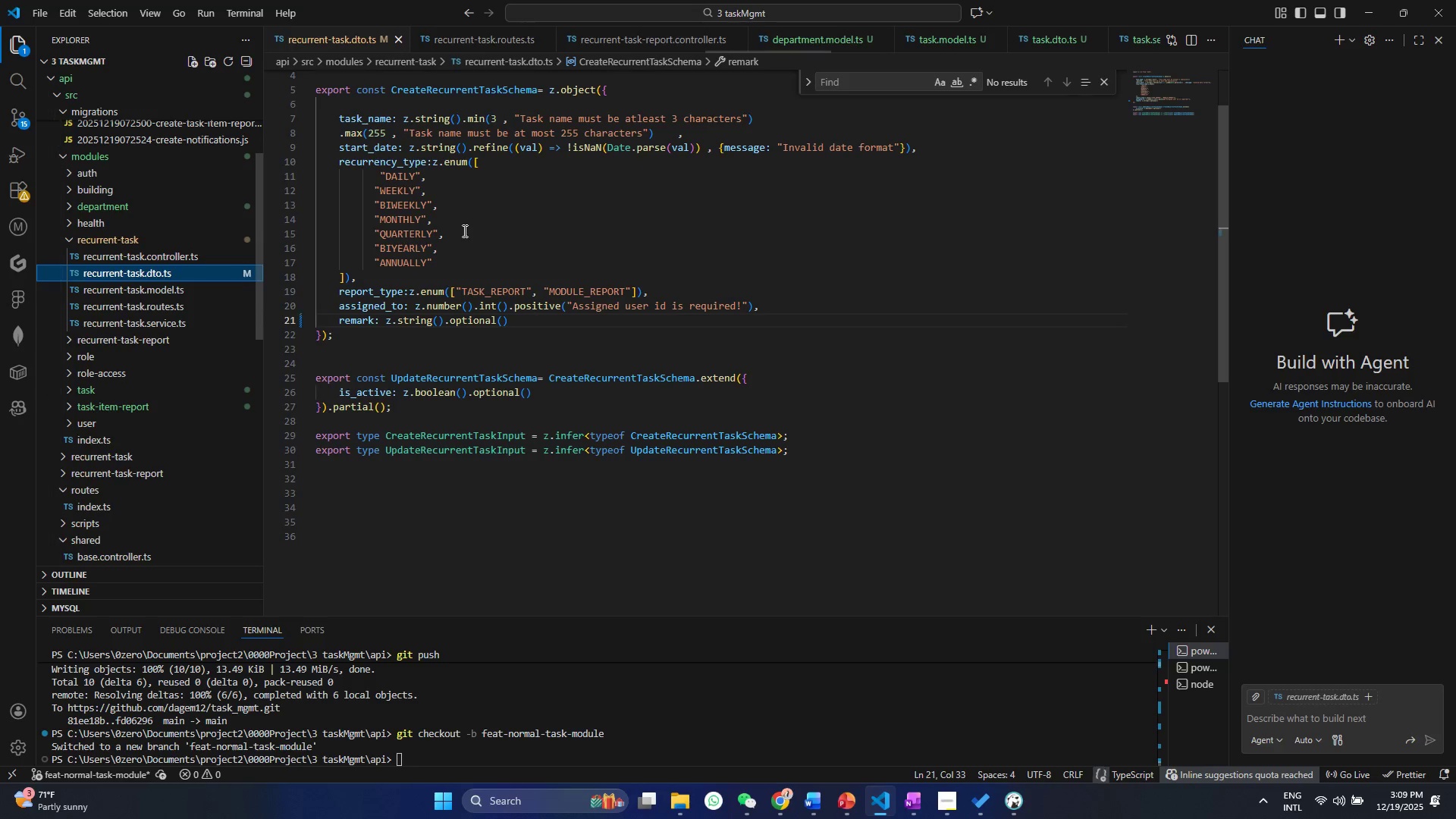 
left_click([463, 231])
 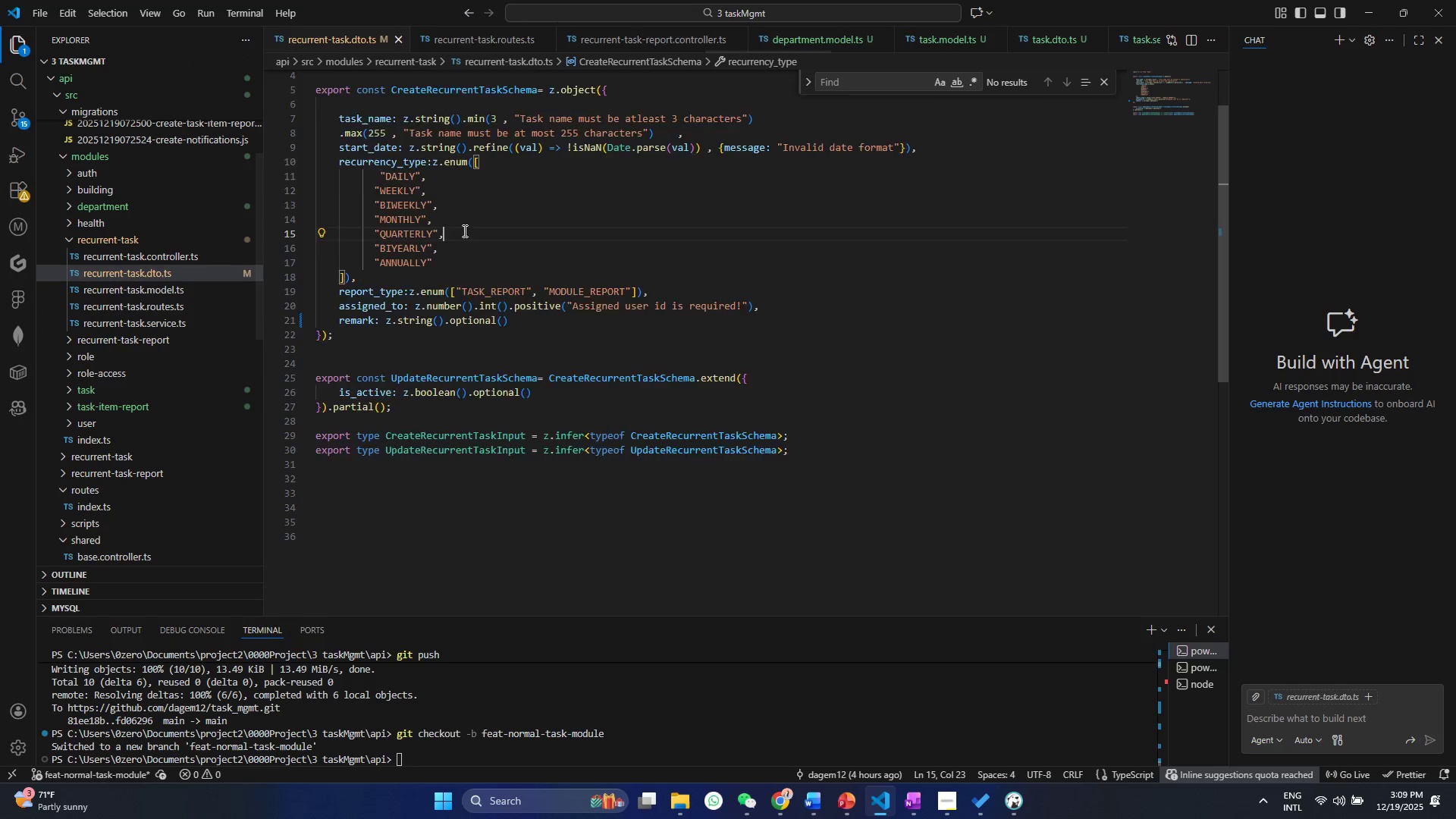 
scroll: coordinate [463, 231], scroll_direction: up, amount: 5.0
 